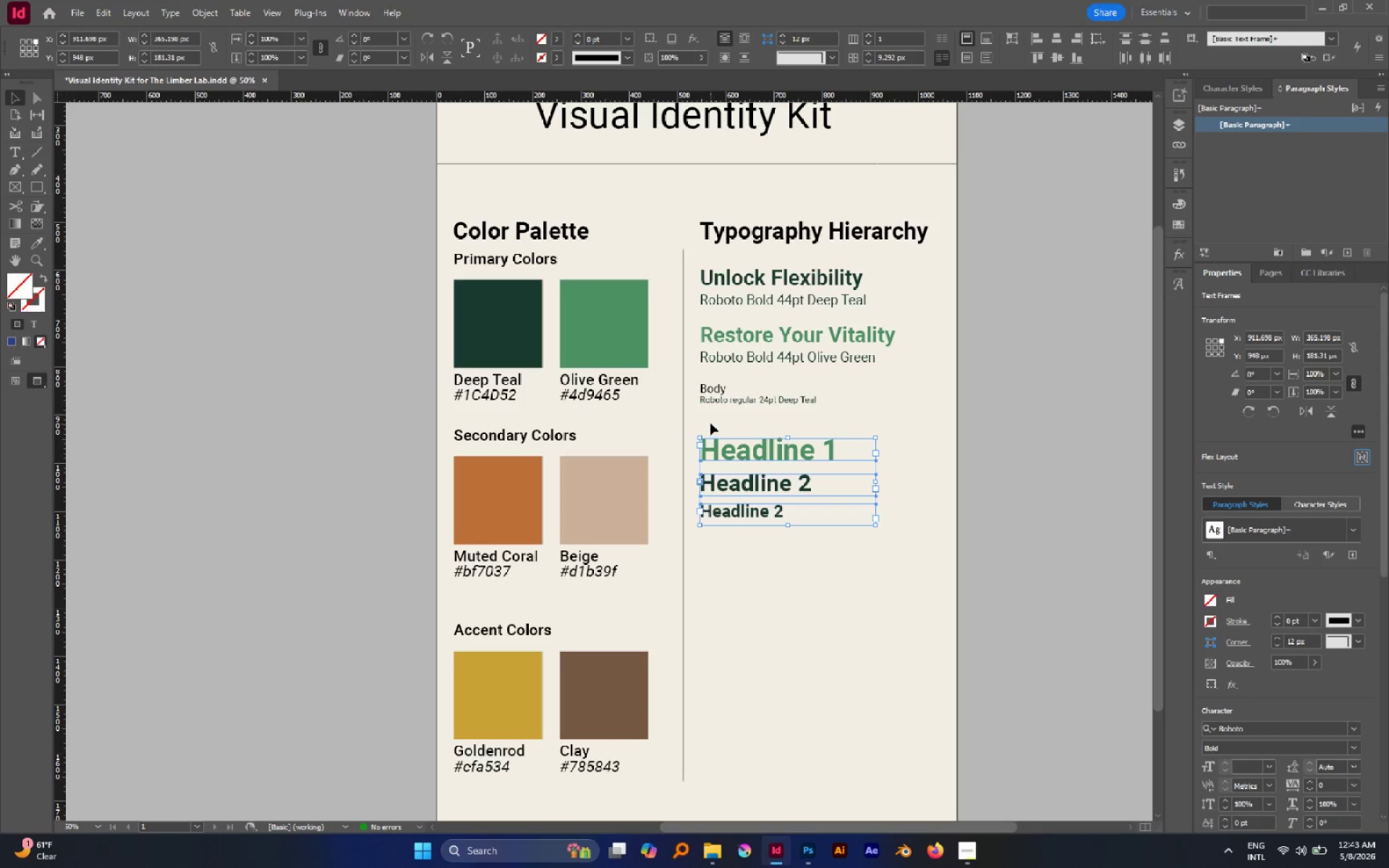 
left_click([710, 423])
 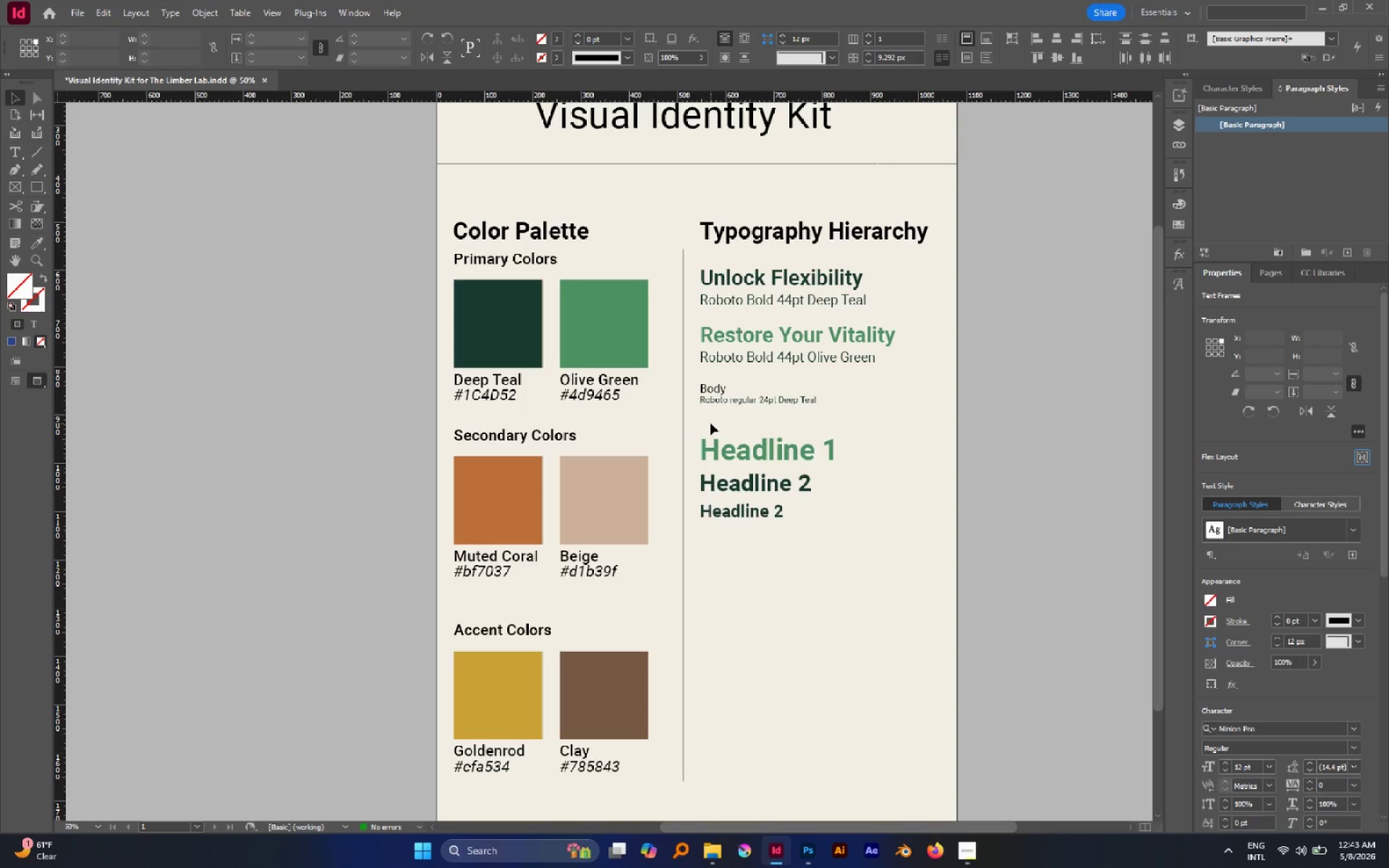 
left_click_drag(start_coordinate=[710, 423], to_coordinate=[810, 552])
 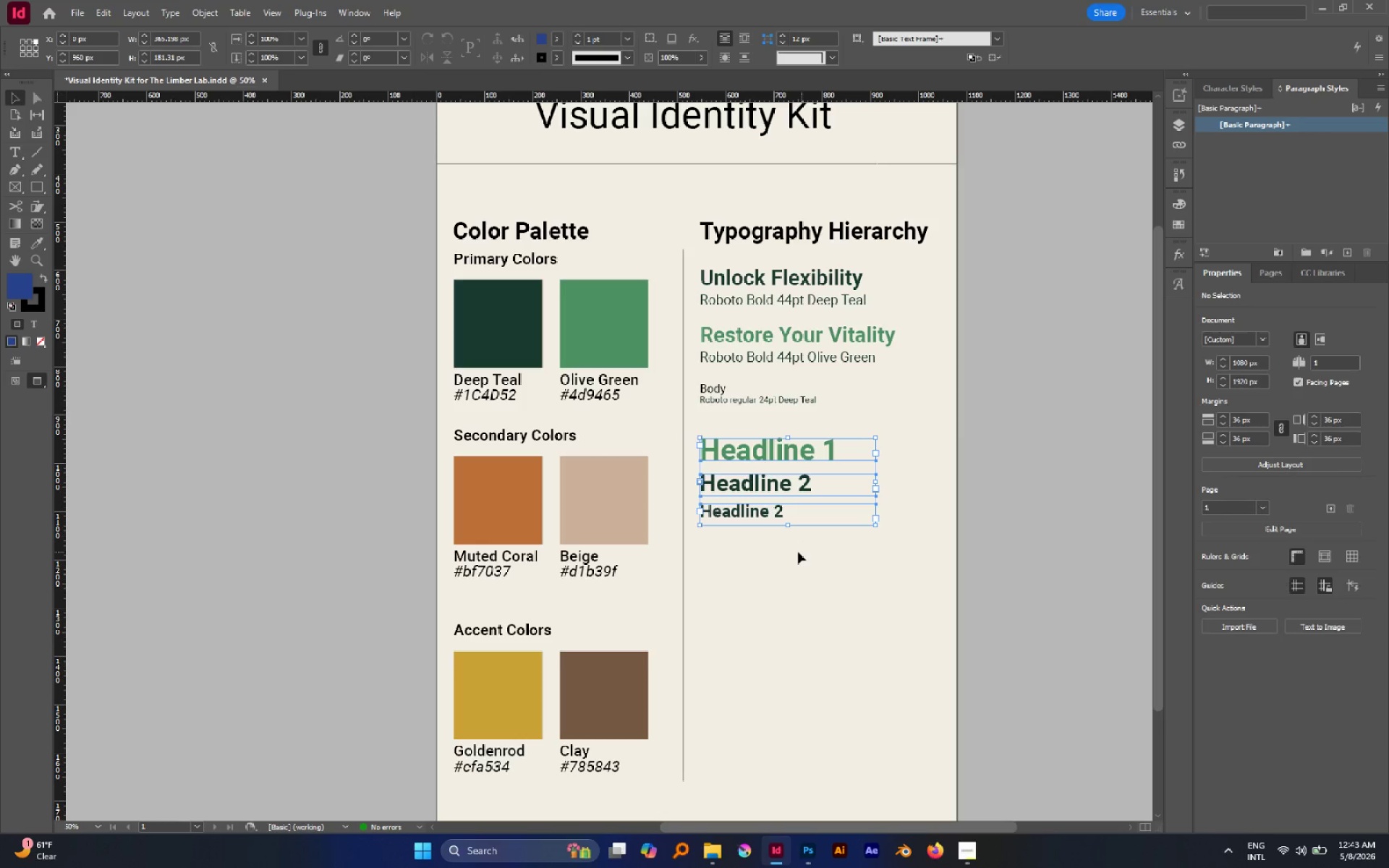 
left_click([798, 552])
 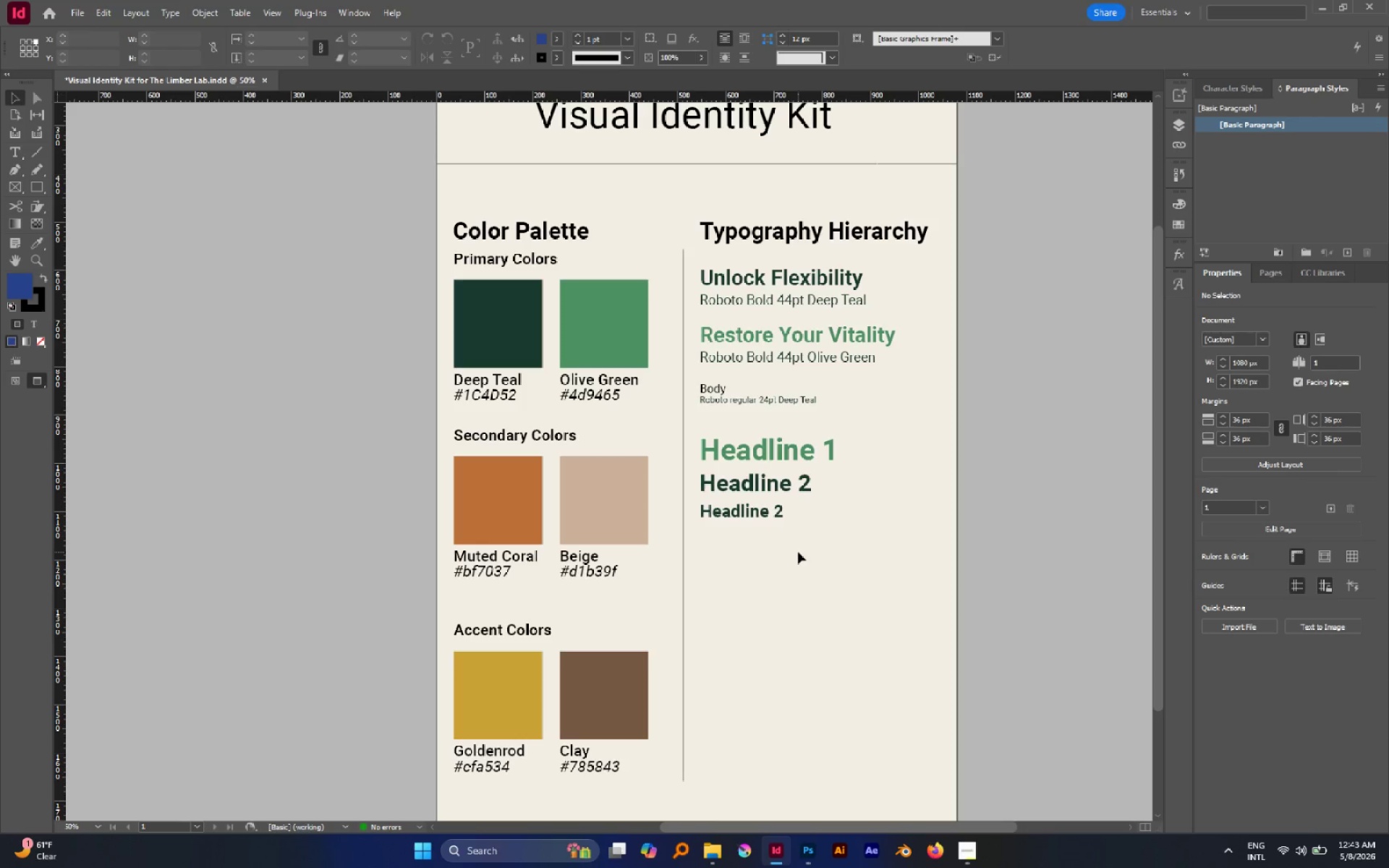 
left_click_drag(start_coordinate=[794, 552], to_coordinate=[732, 430])
 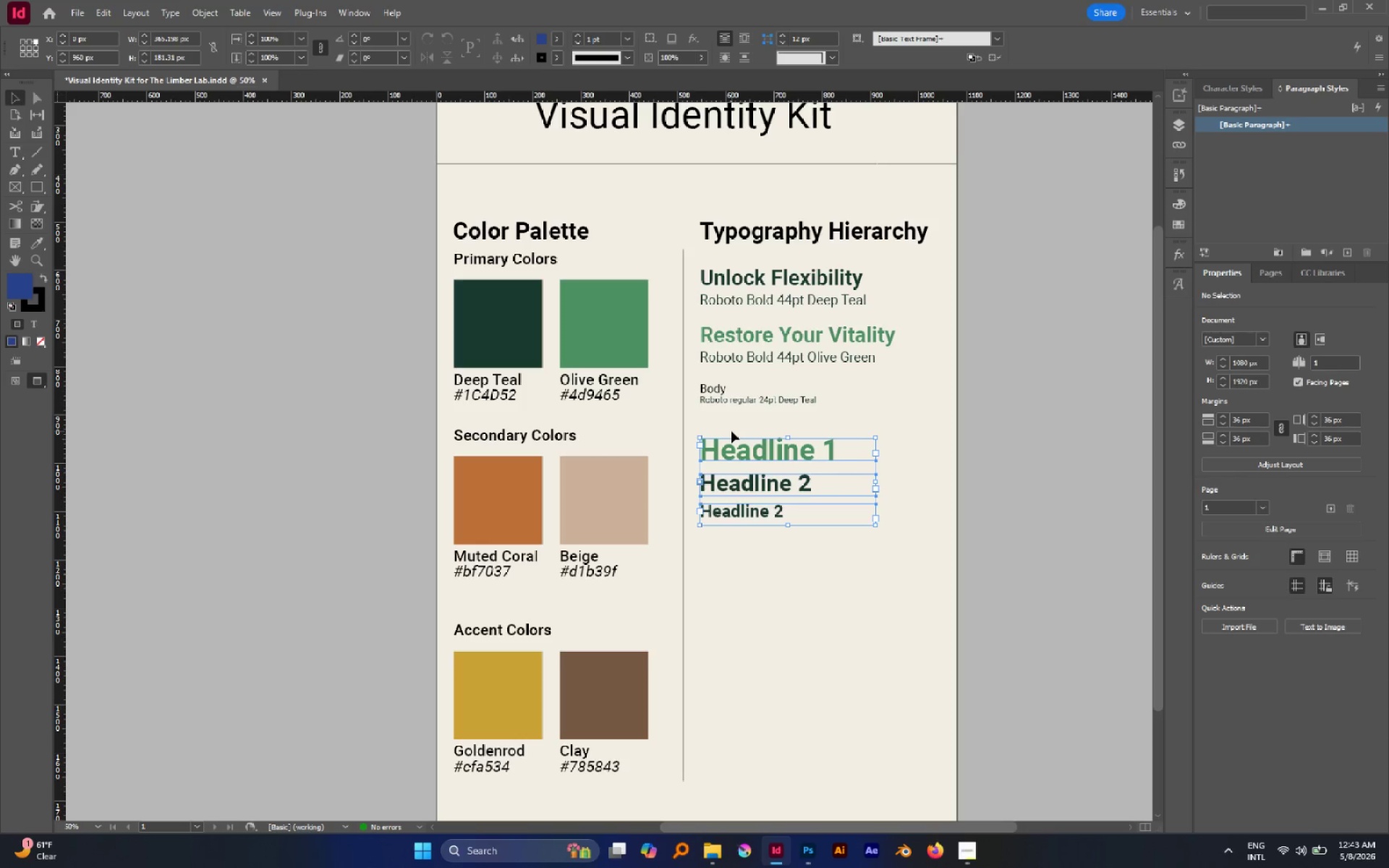 
left_click([731, 431])
 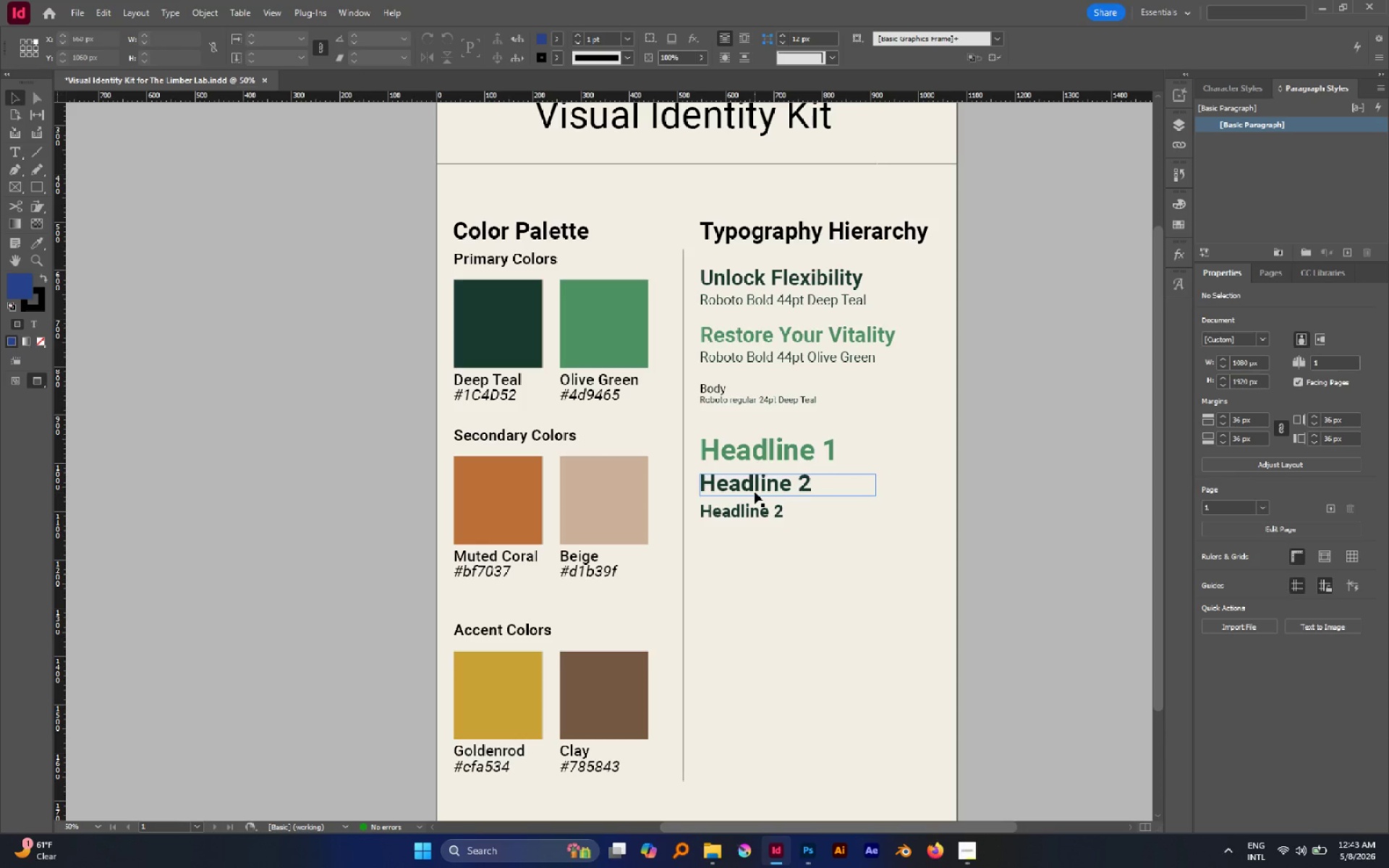 
wait(15.56)
 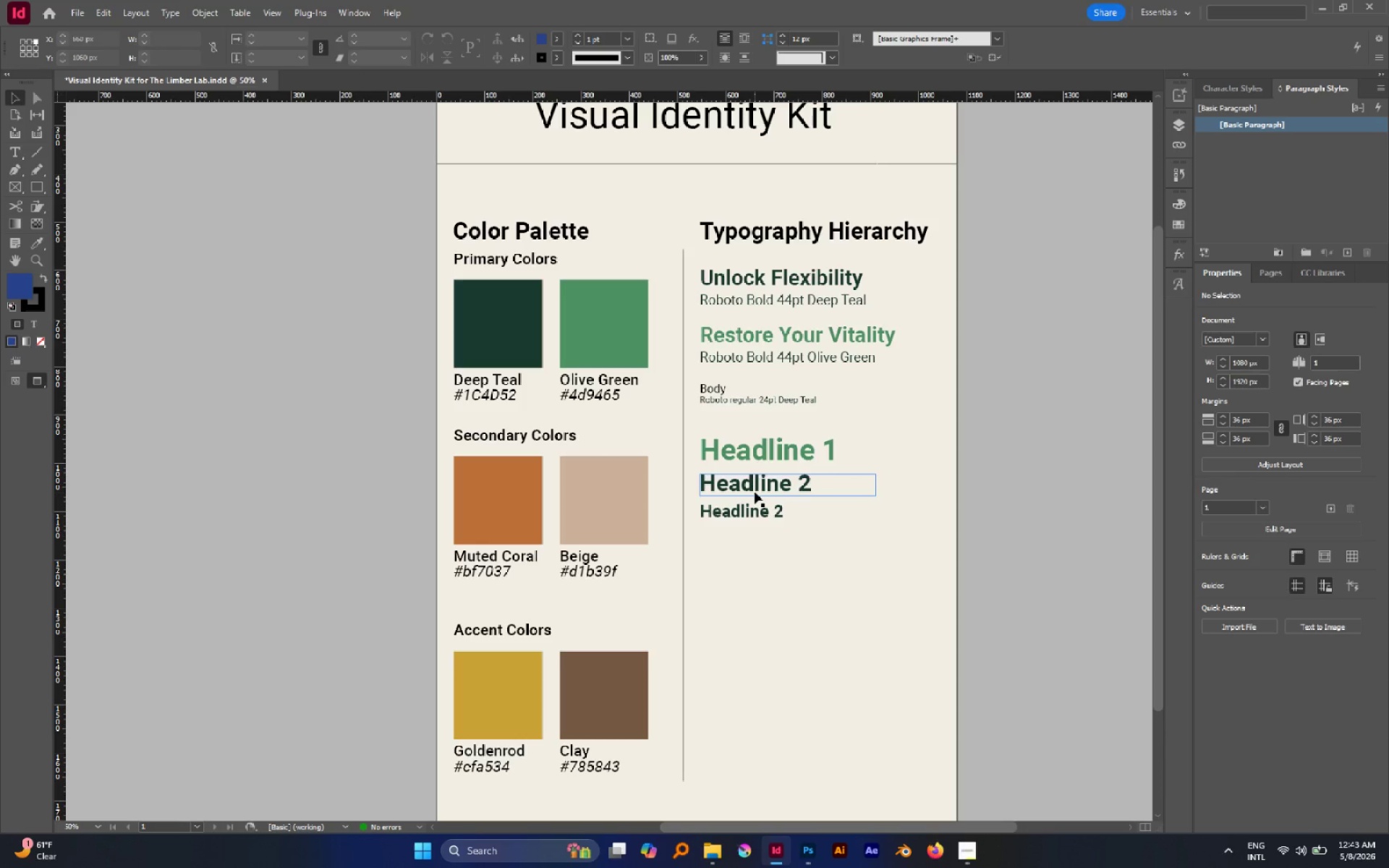 
double_click([786, 516])
 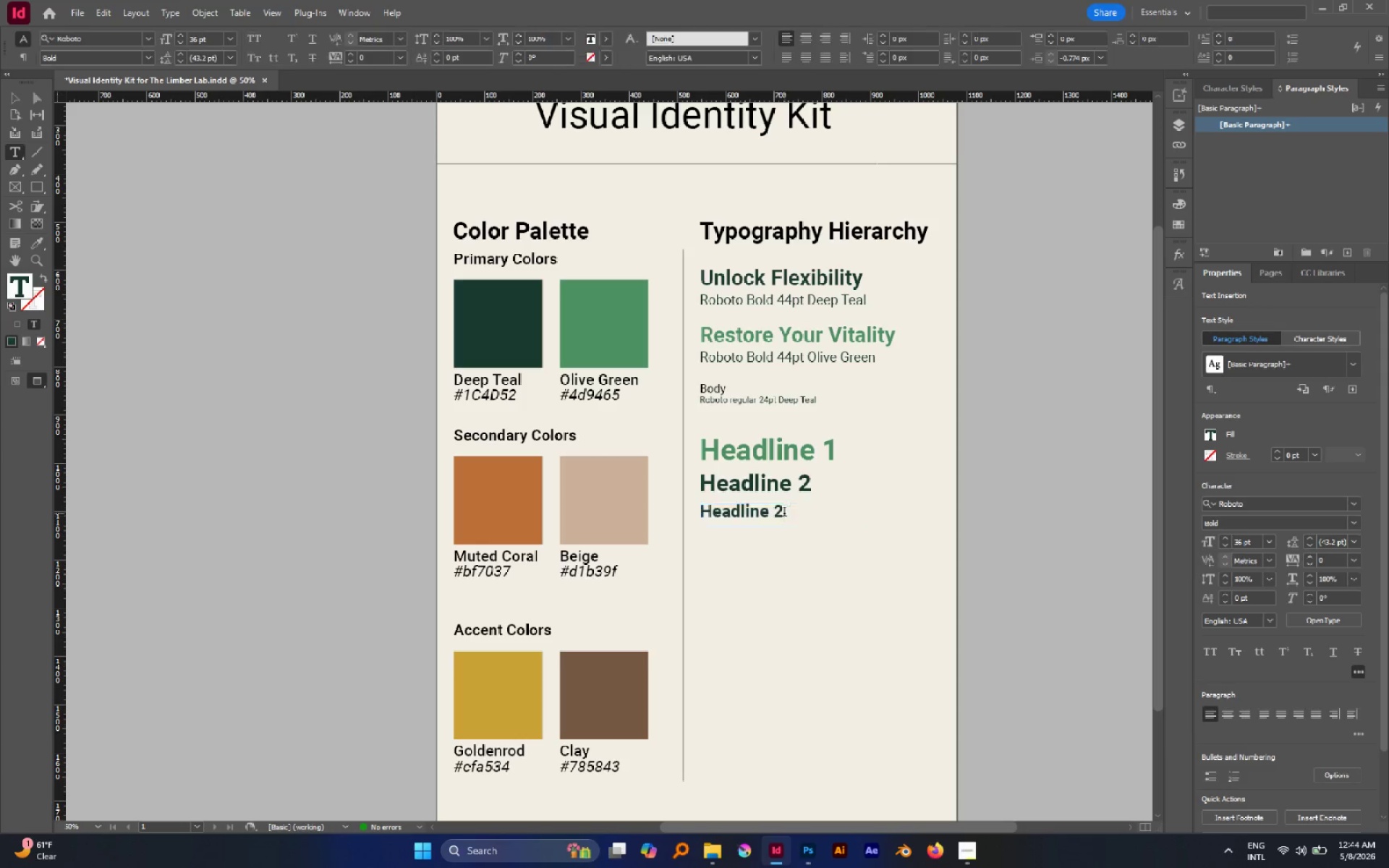 
left_click_drag(start_coordinate=[784, 513], to_coordinate=[778, 513])
 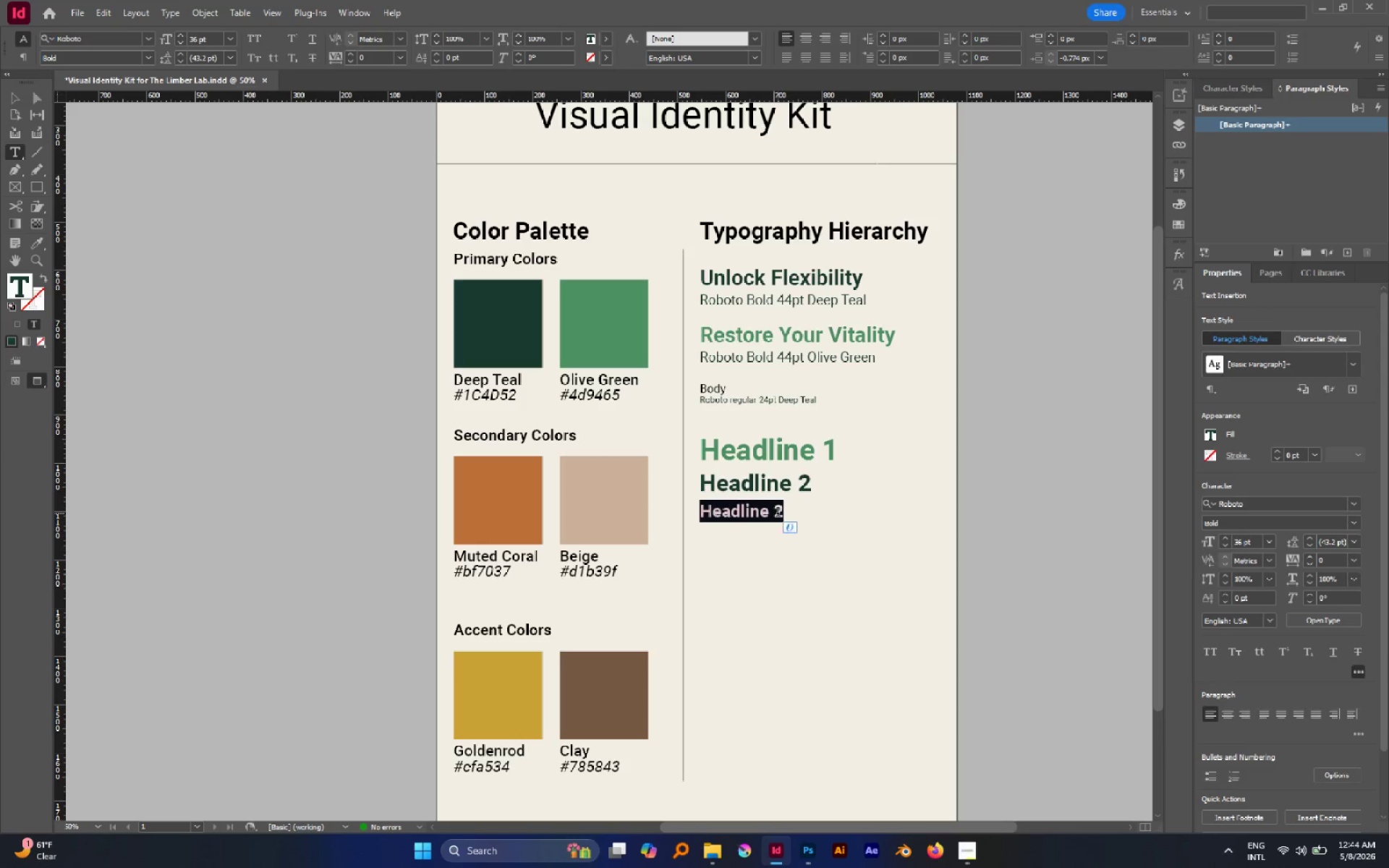 
left_click([778, 513])
 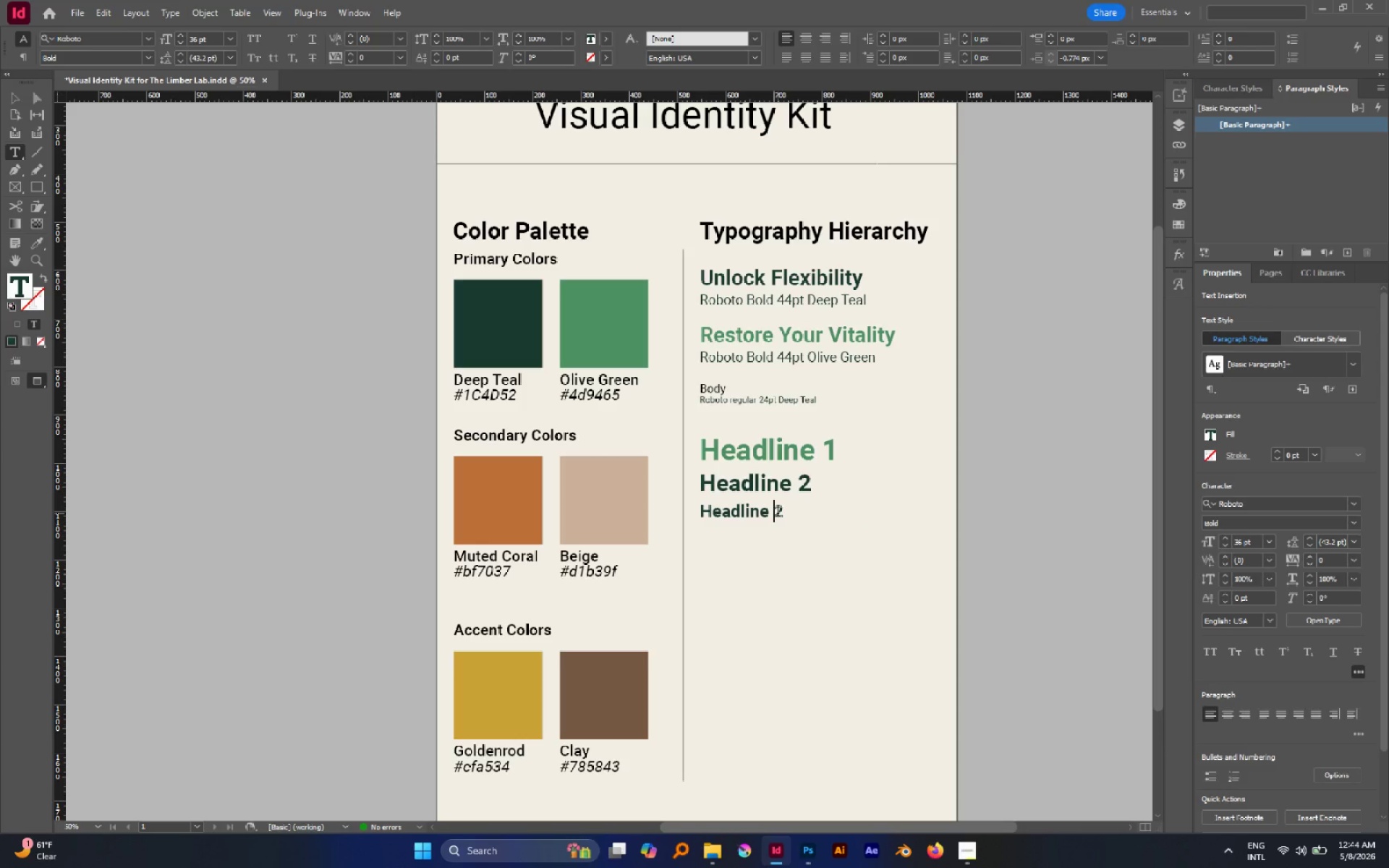 
key(Delete)
 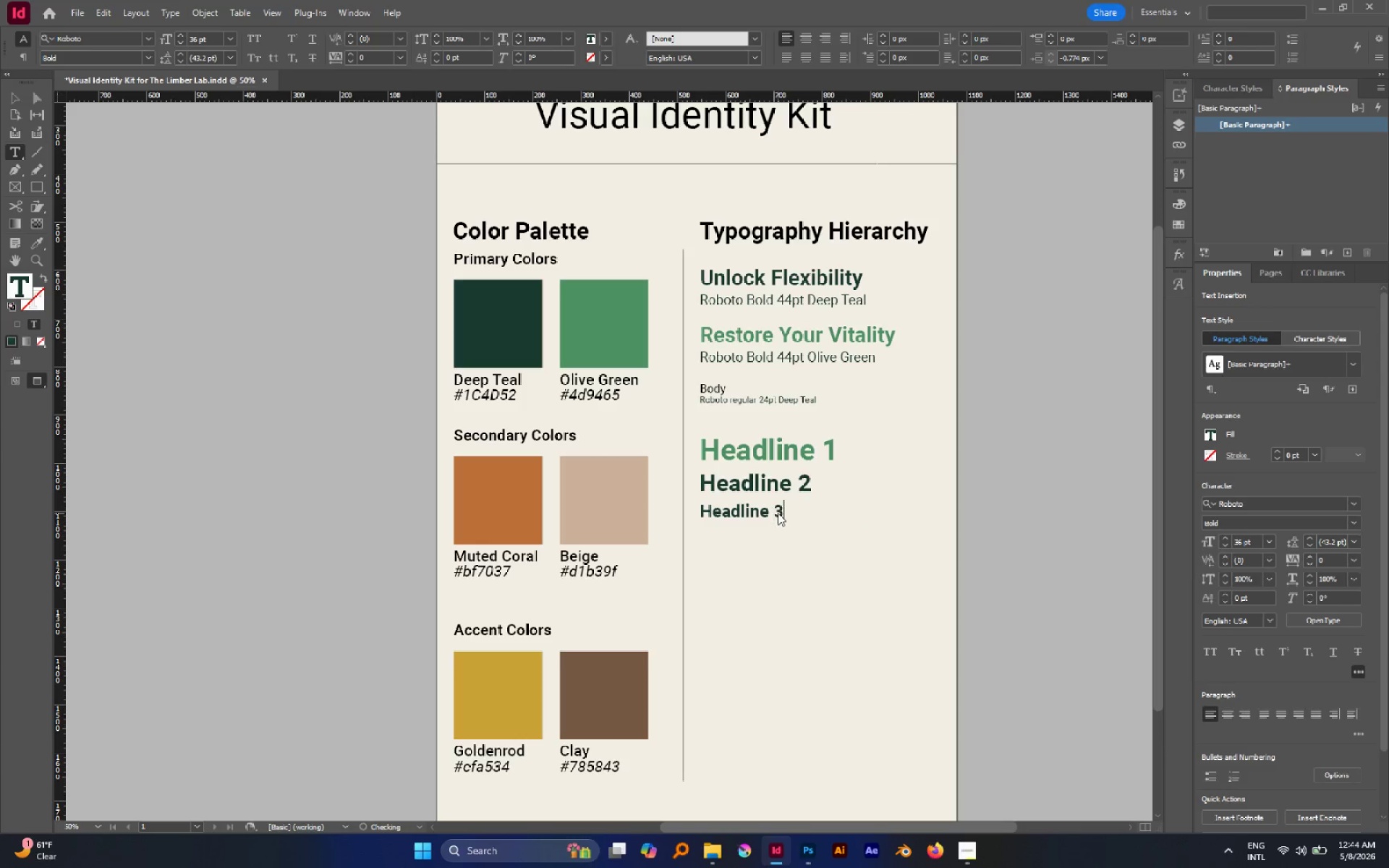 
key(3)
 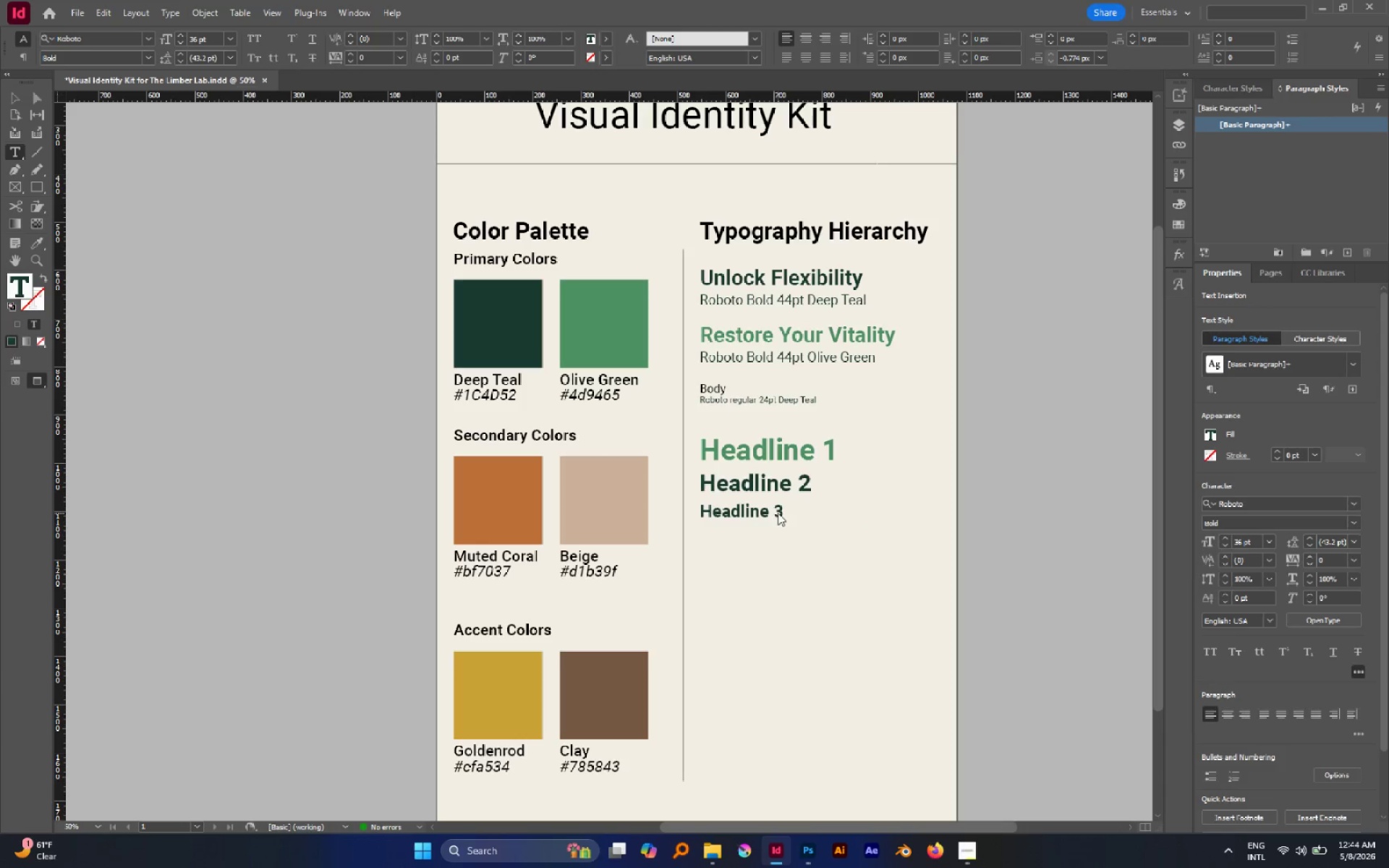 
key(Escape)
 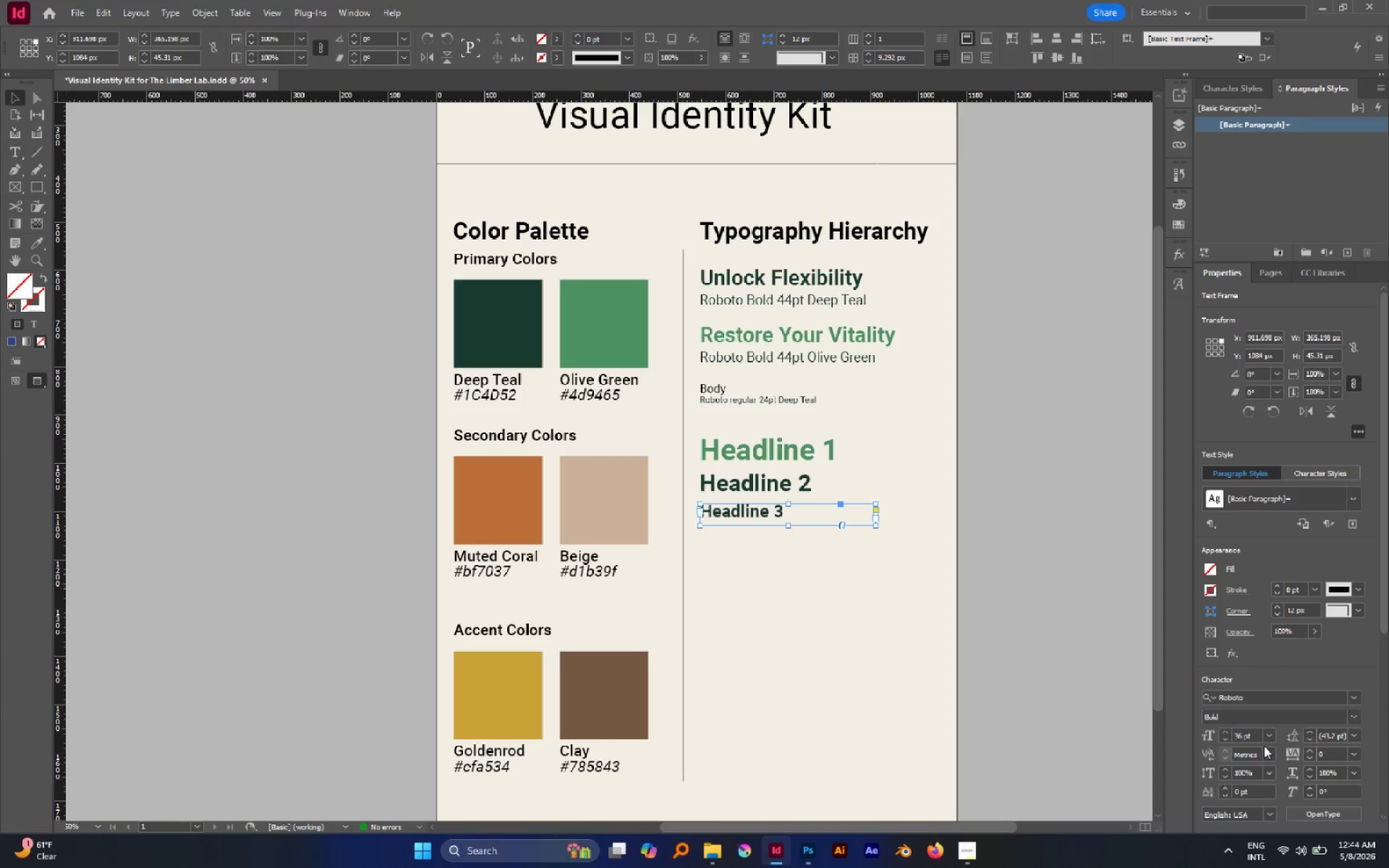 
left_click([1265, 742])
 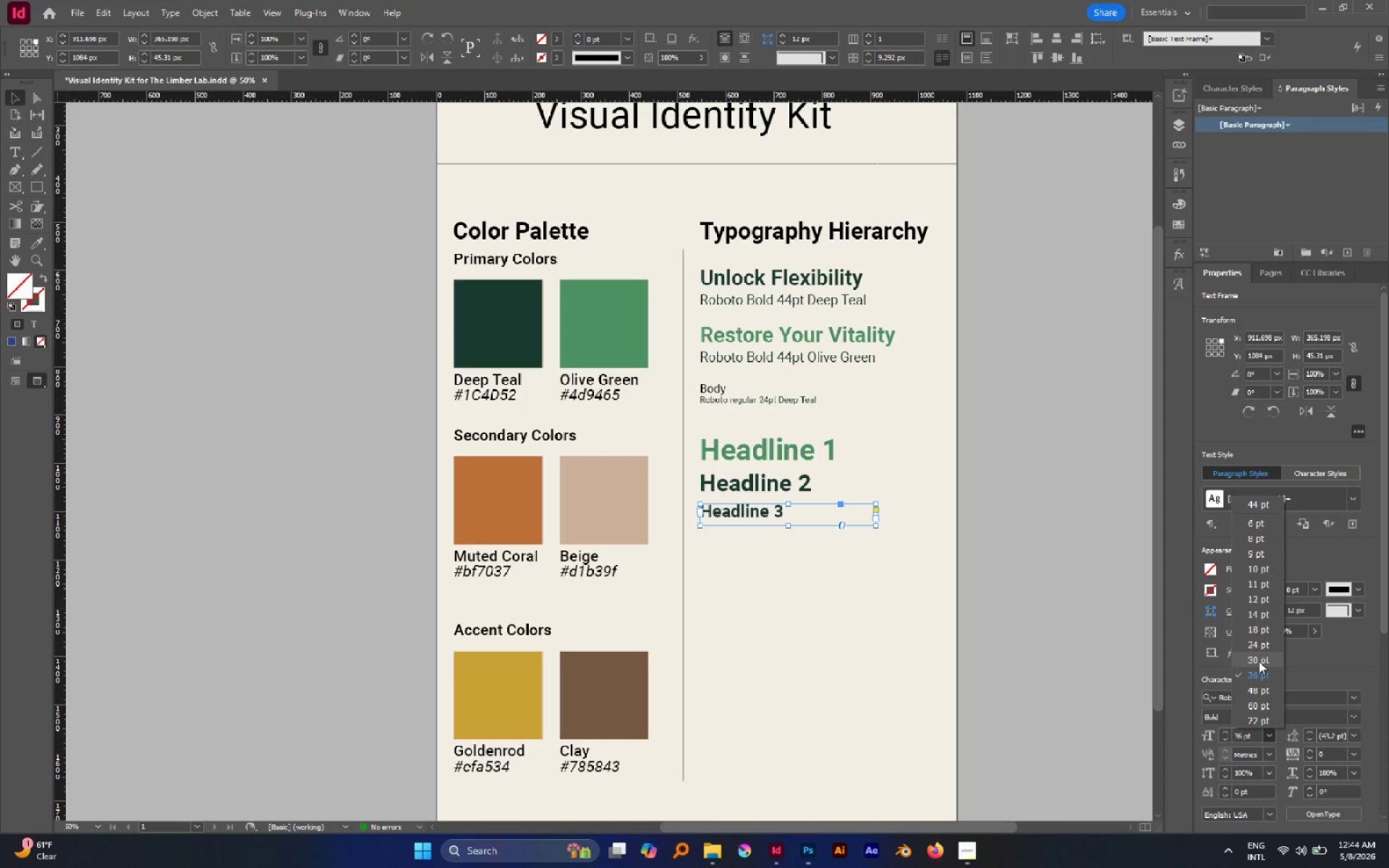 
left_click([1259, 648])
 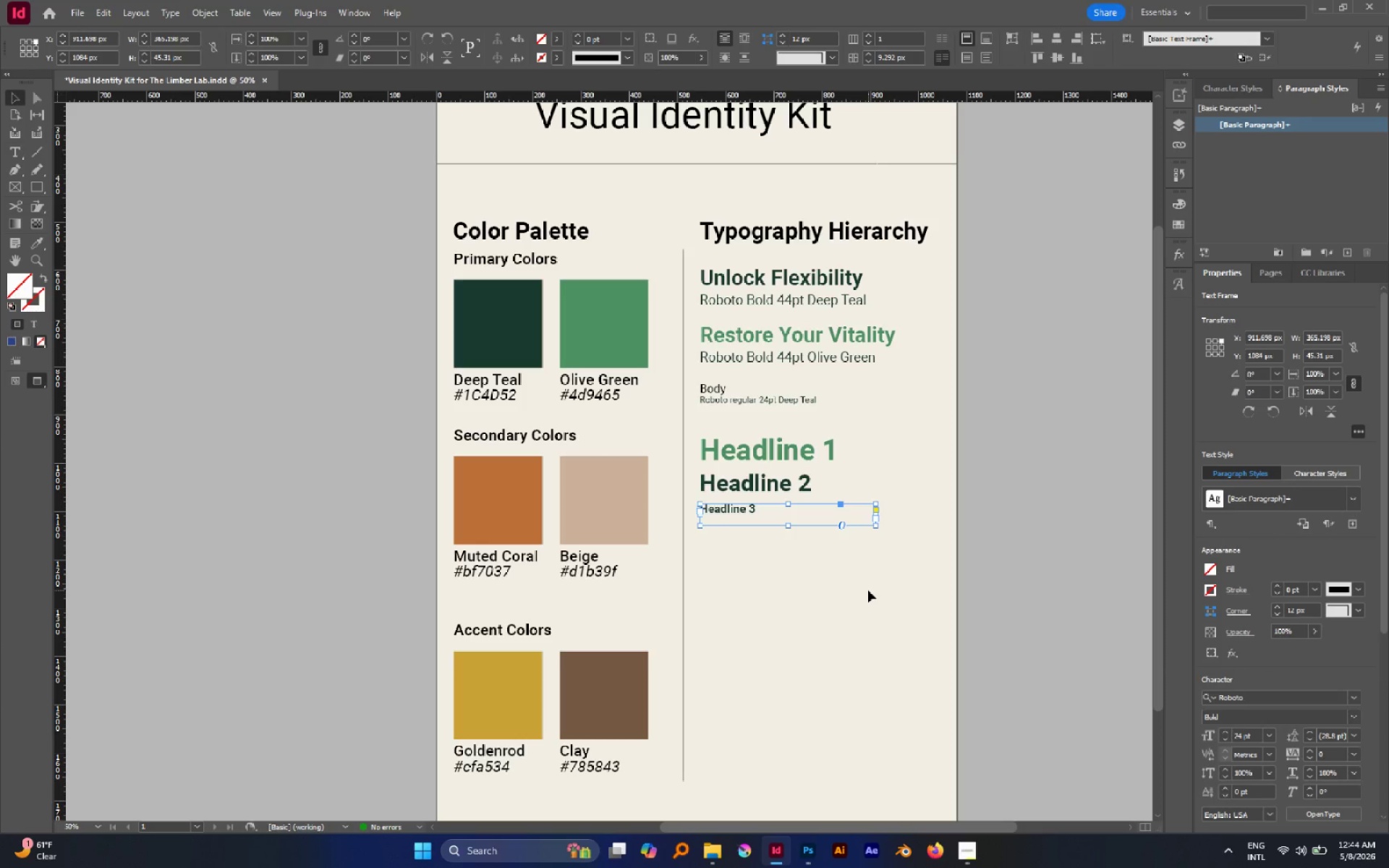 
left_click([713, 518])
 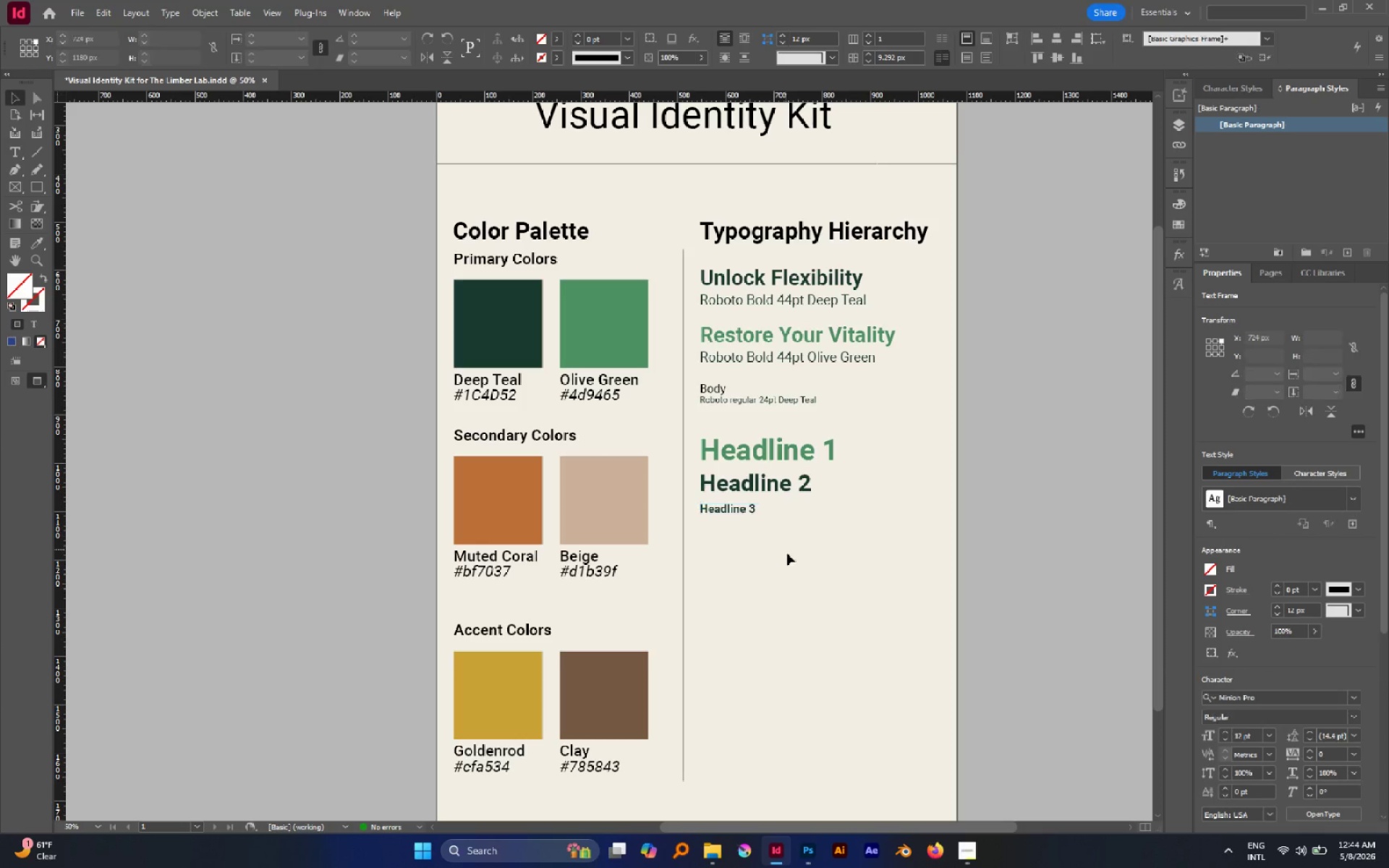 
left_click_drag(start_coordinate=[797, 569], to_coordinate=[731, 438])
 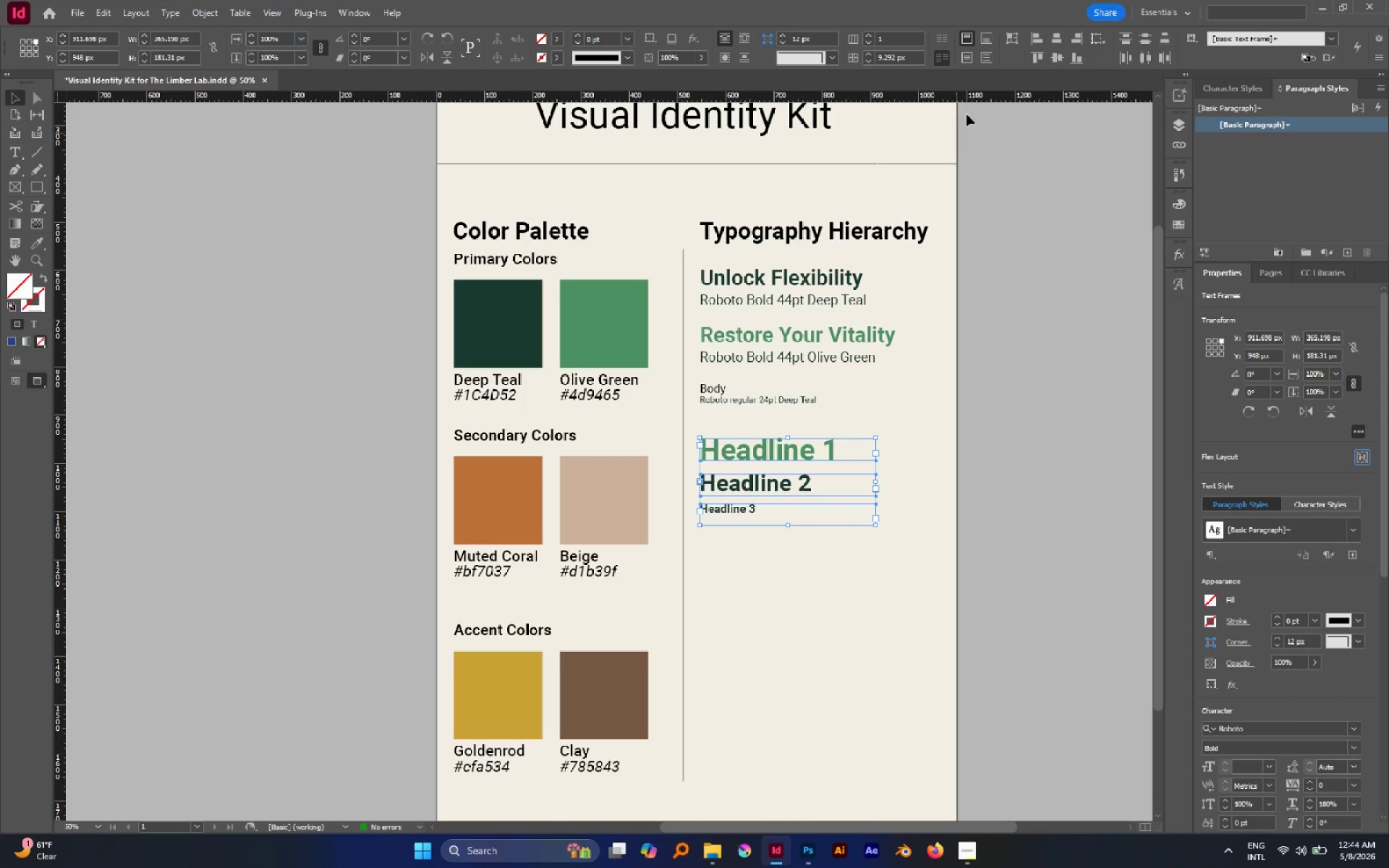 
left_click([1038, 37])
 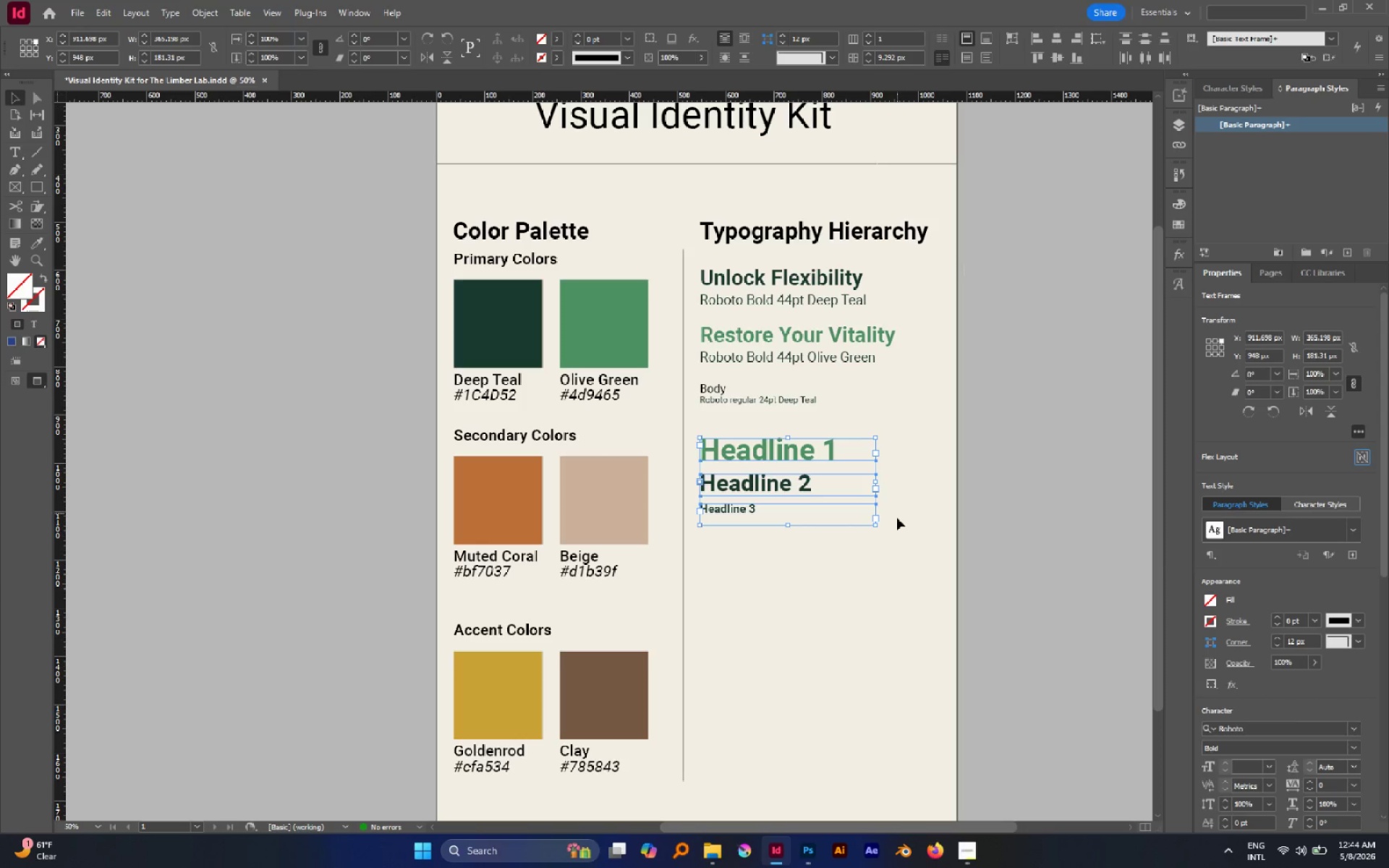 
left_click([897, 520])
 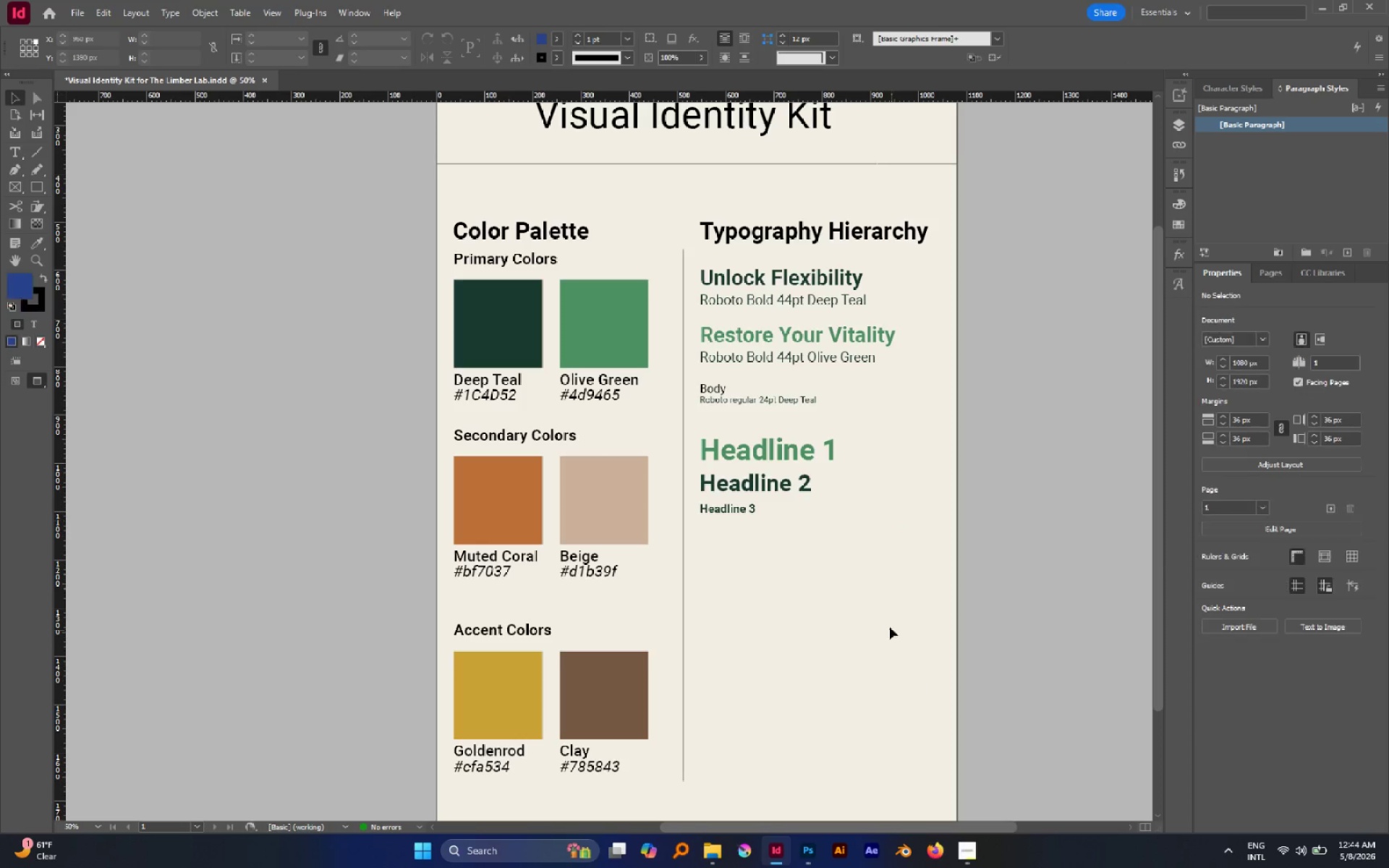 
left_click_drag(start_coordinate=[889, 626], to_coordinate=[695, 435])
 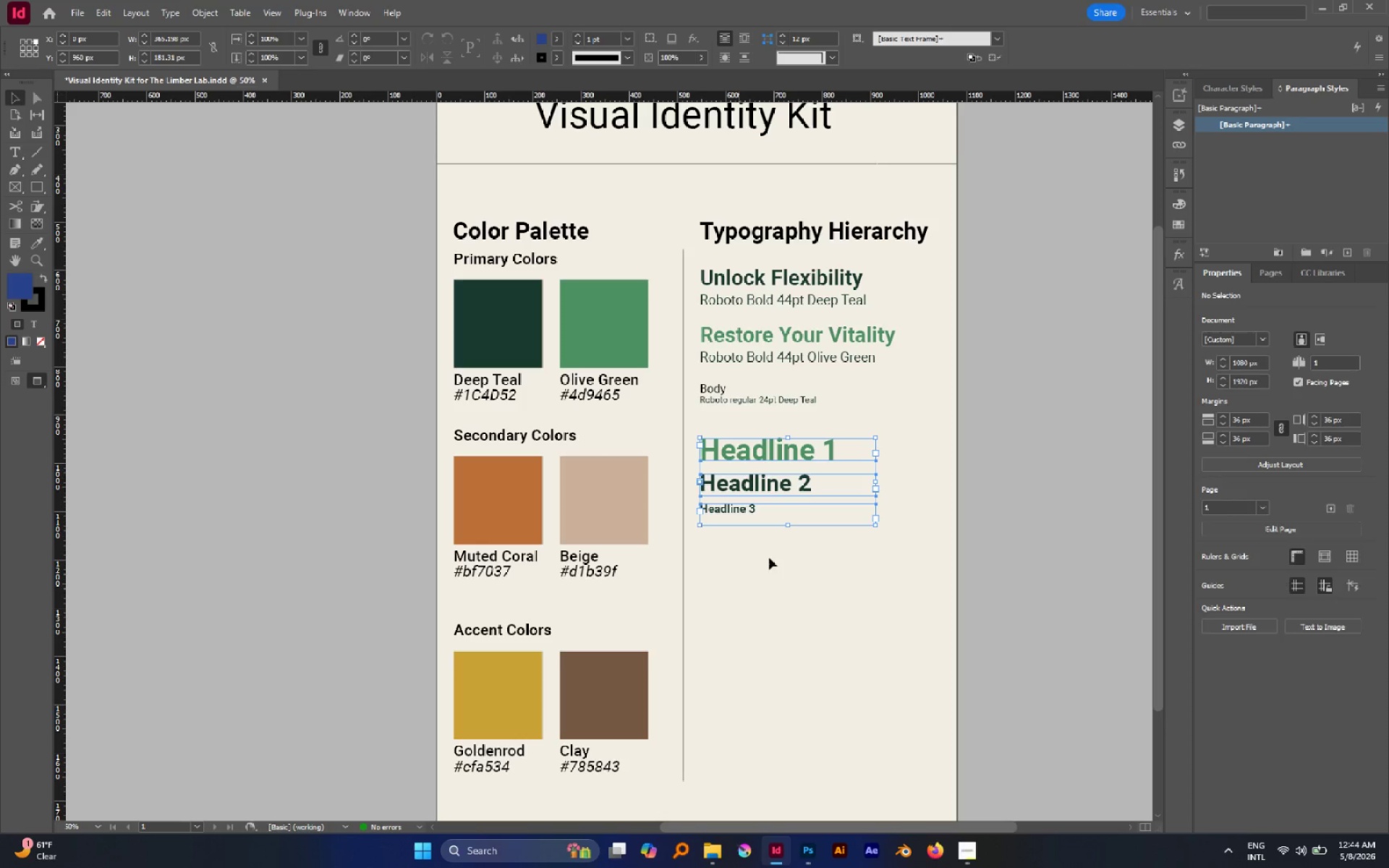 
left_click([776, 568])
 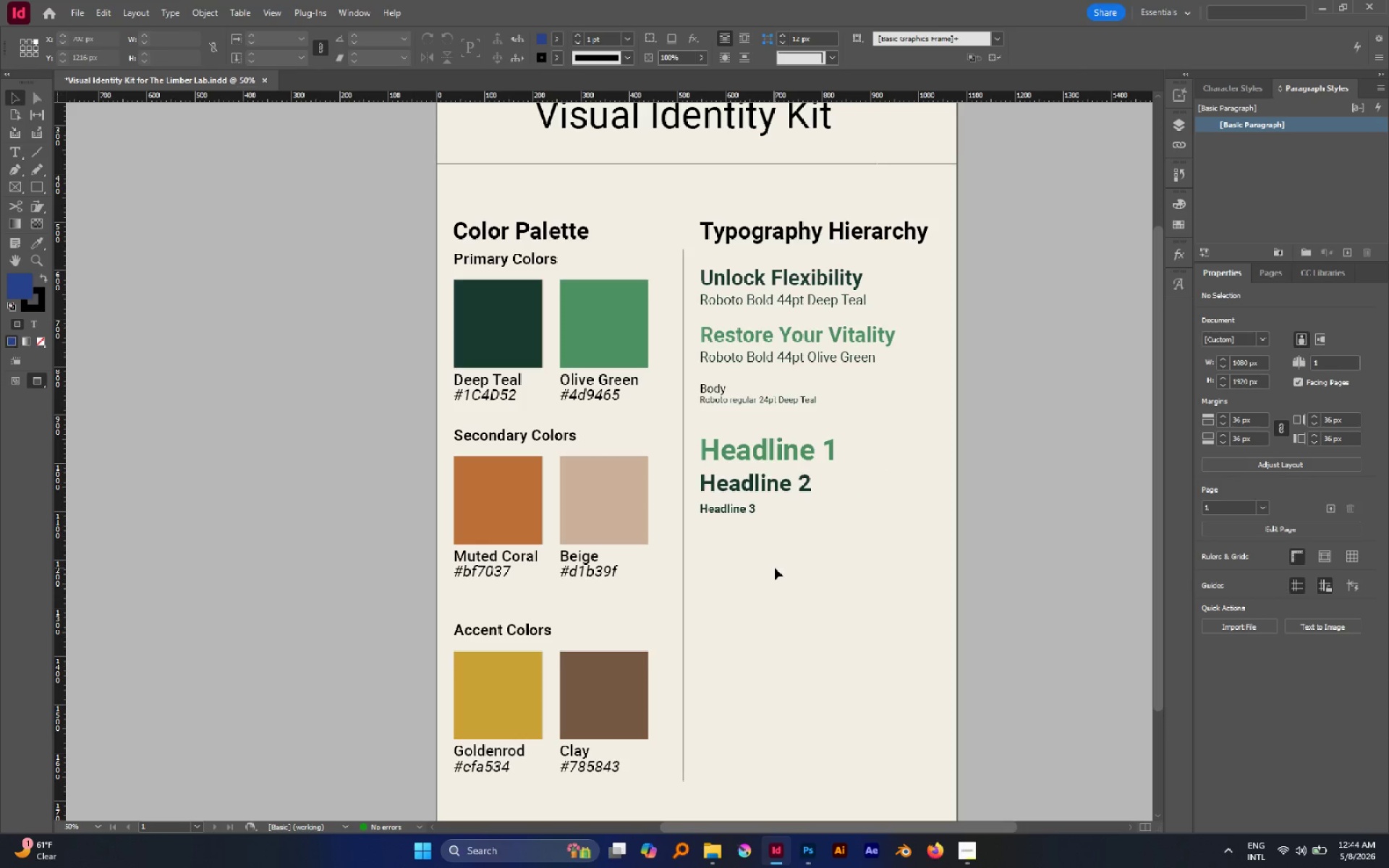 
left_click_drag(start_coordinate=[775, 568], to_coordinate=[713, 446])
 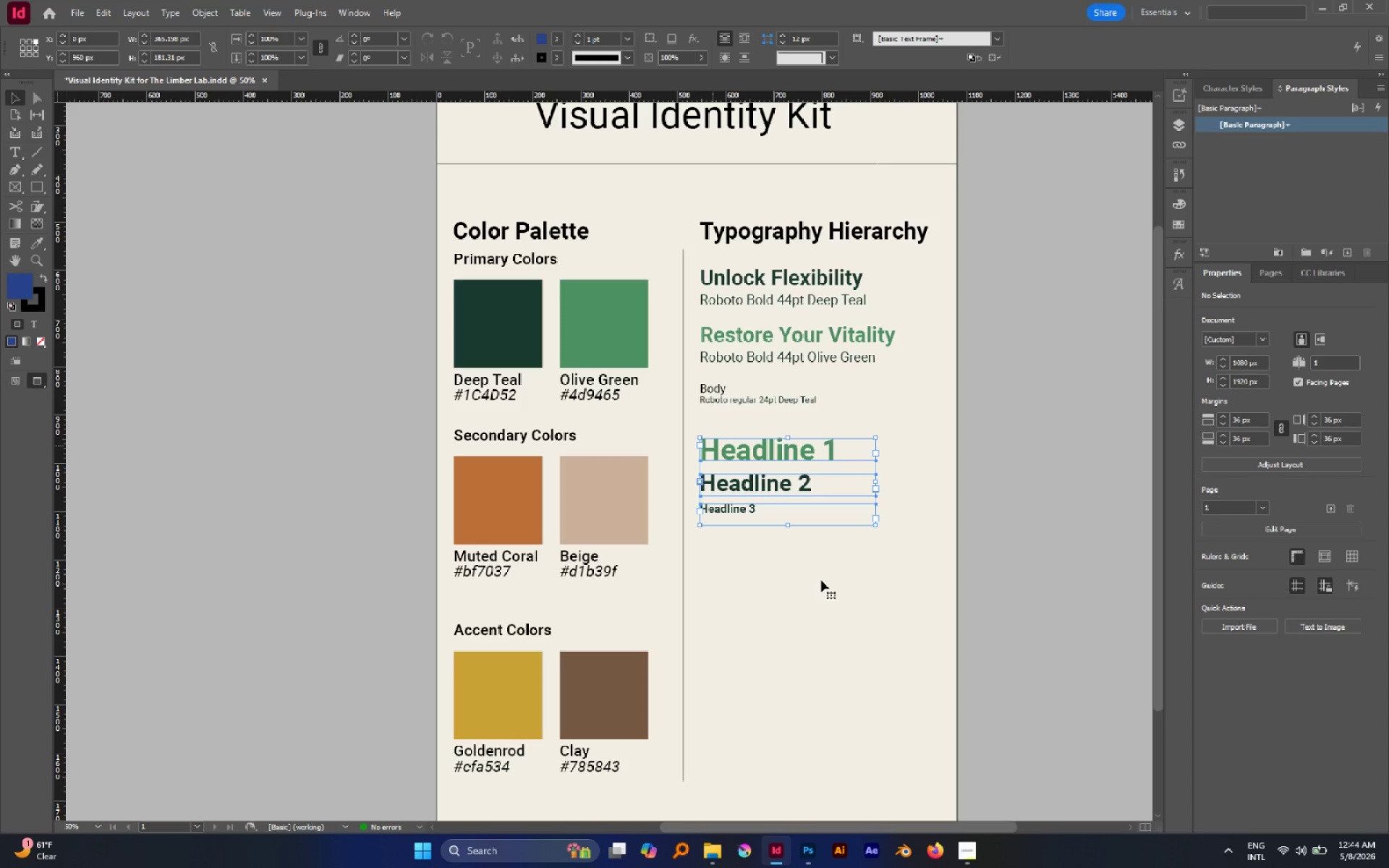 
left_click([821, 580])
 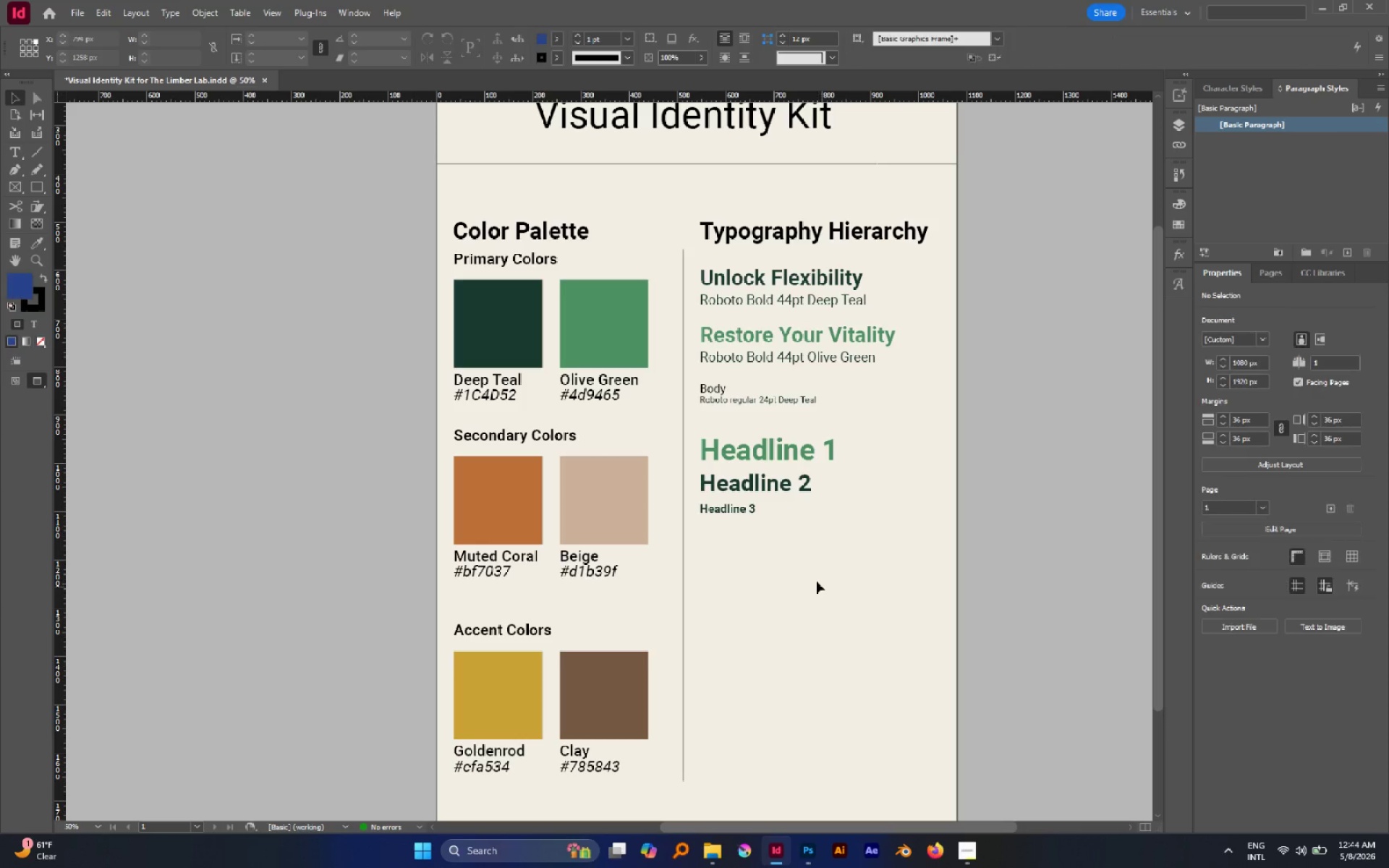 
left_click_drag(start_coordinate=[812, 579], to_coordinate=[730, 436])
 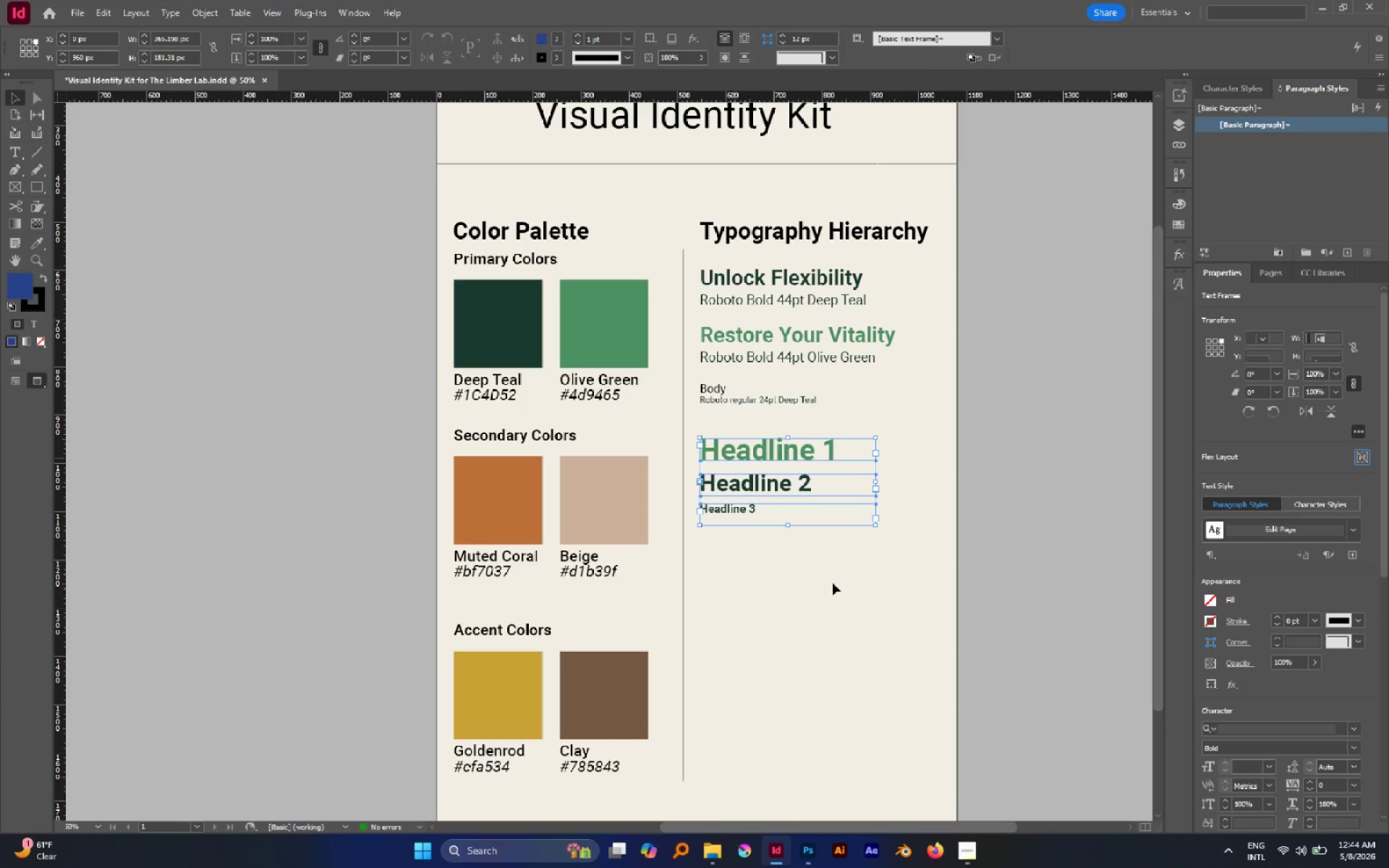 
left_click([832, 583])
 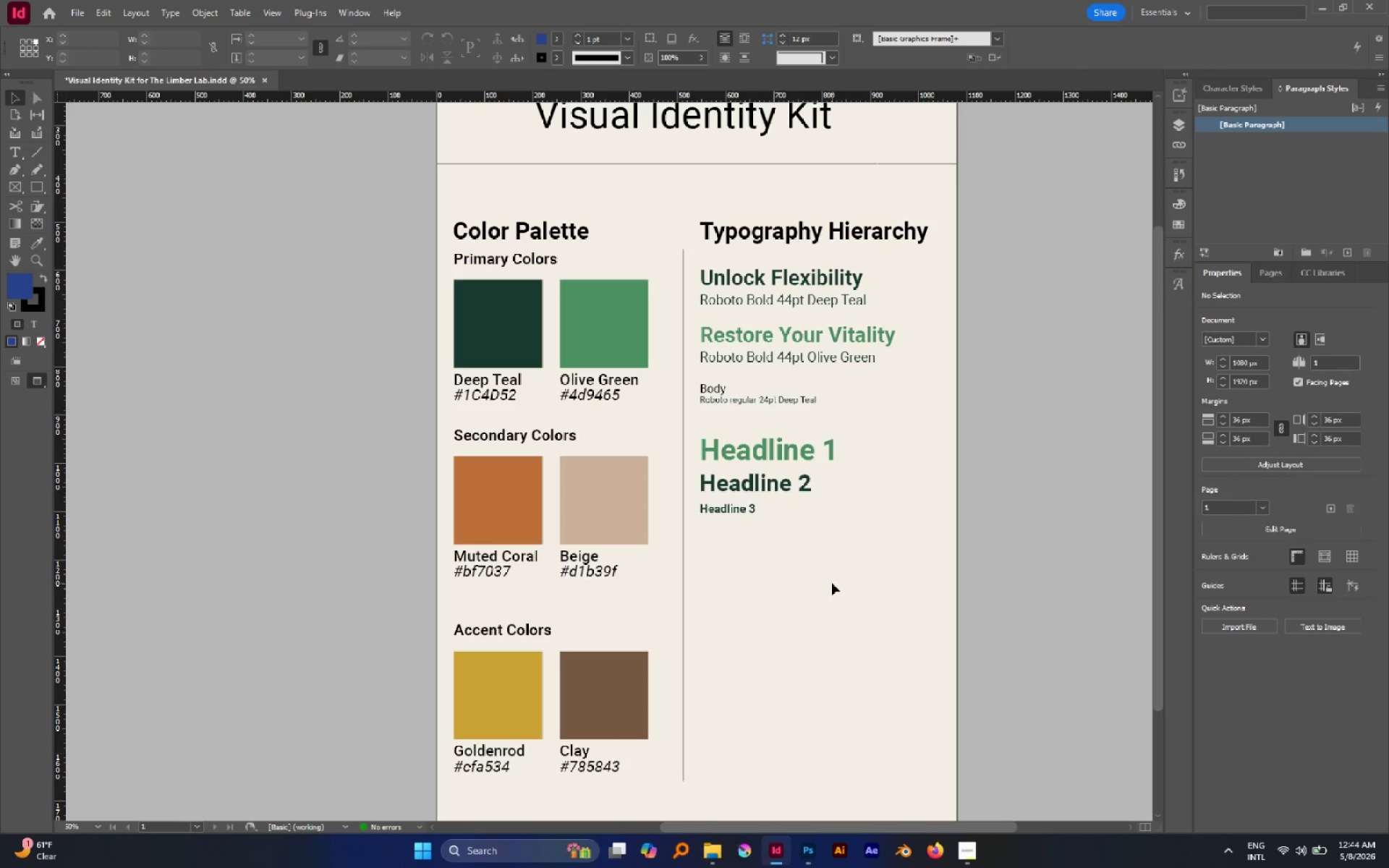 
left_click_drag(start_coordinate=[832, 583], to_coordinate=[737, 441])
 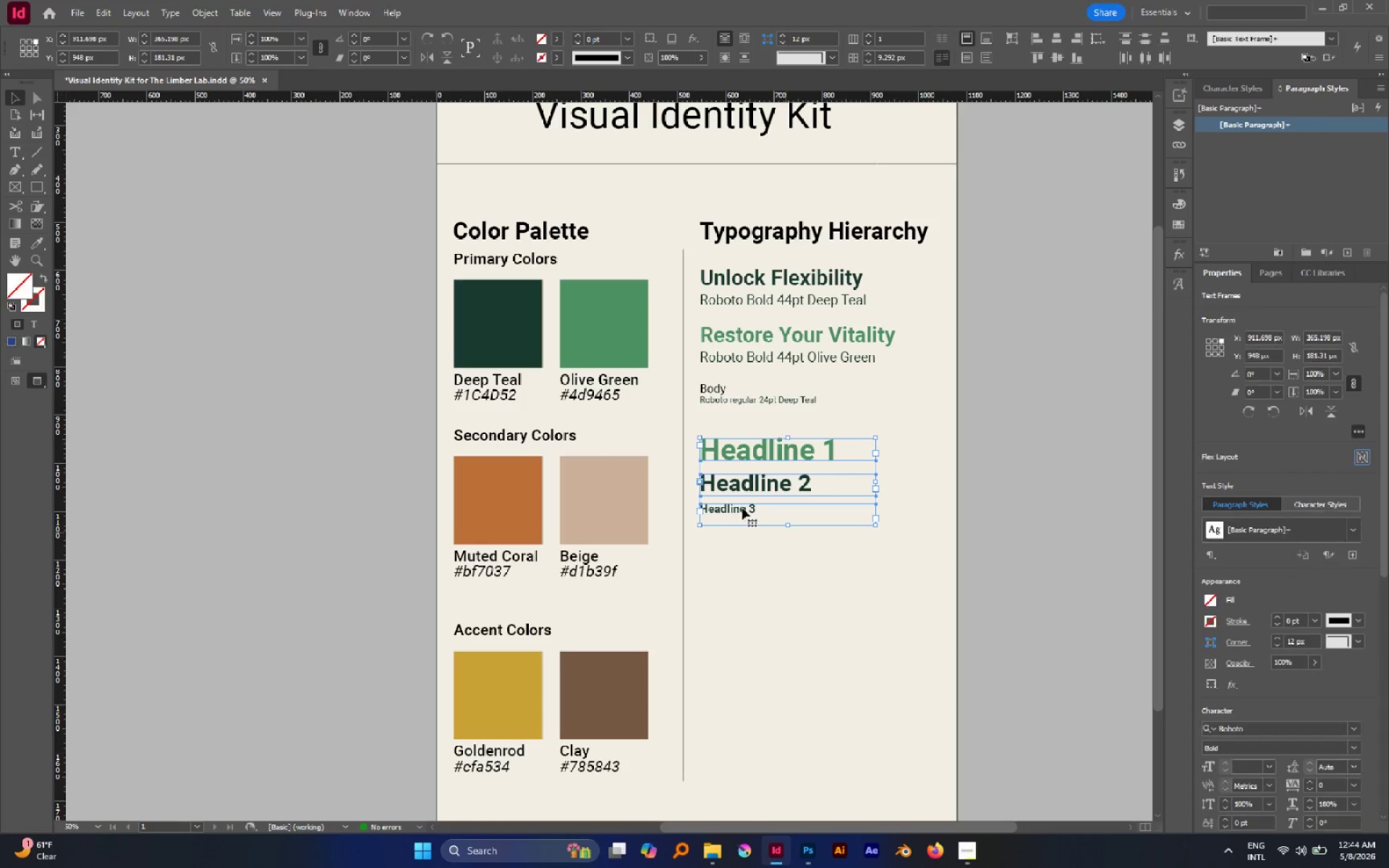 
scroll: coordinate [735, 501], scroll_direction: up, amount: 3.0
 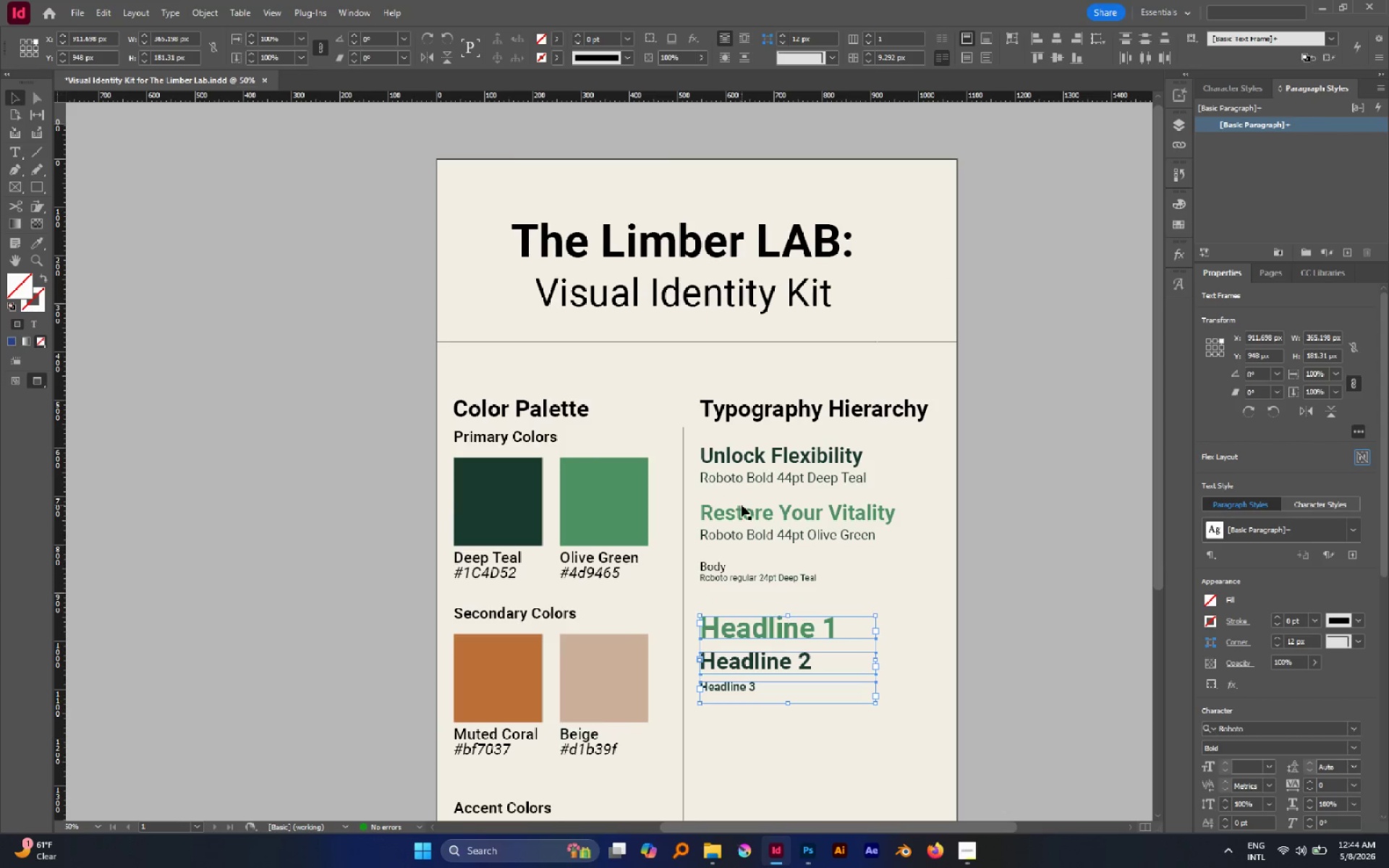 
scroll: coordinate [742, 505], scroll_direction: down, amount: 3.0
 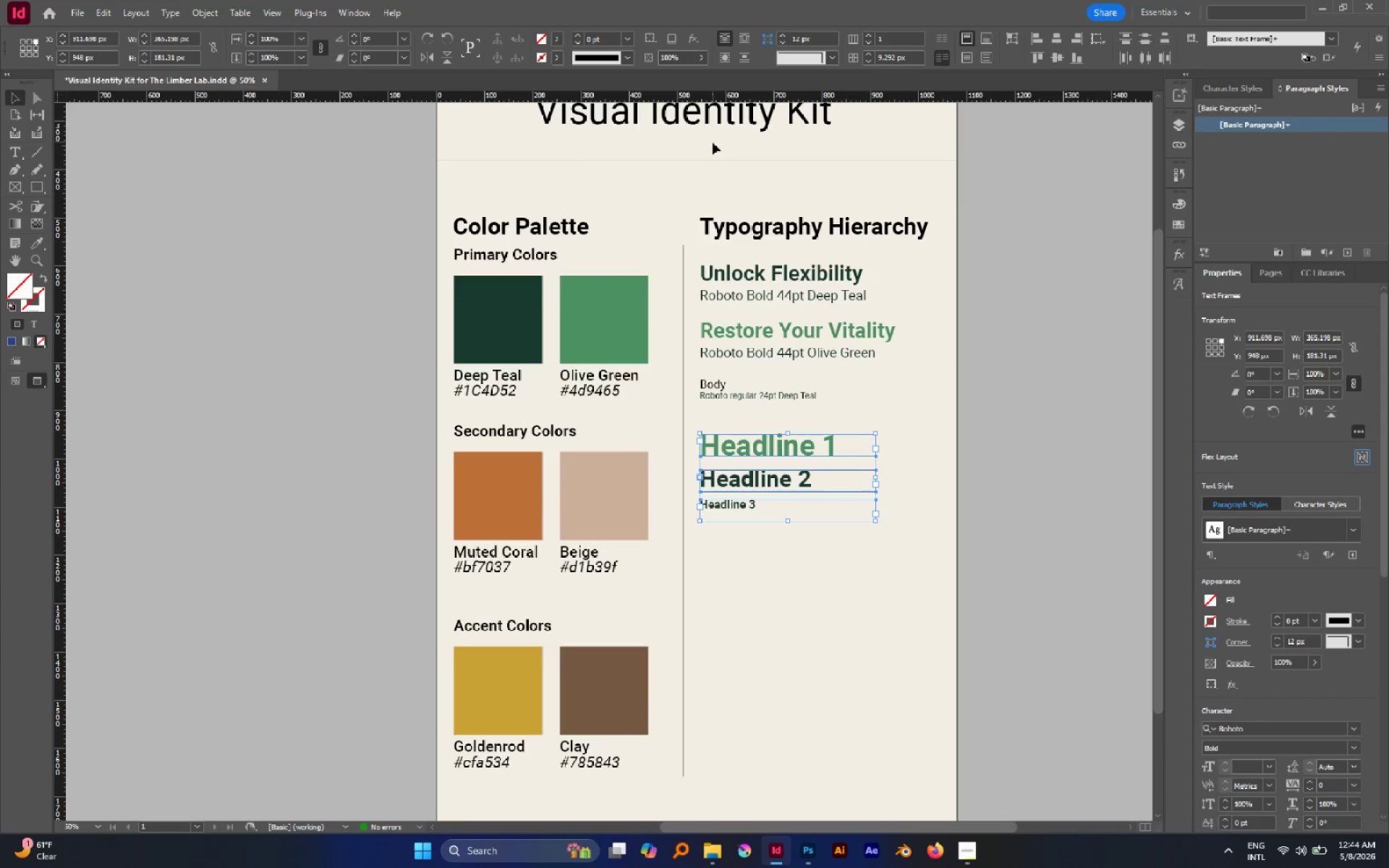 
scroll: coordinate [713, 142], scroll_direction: up, amount: 3.0
 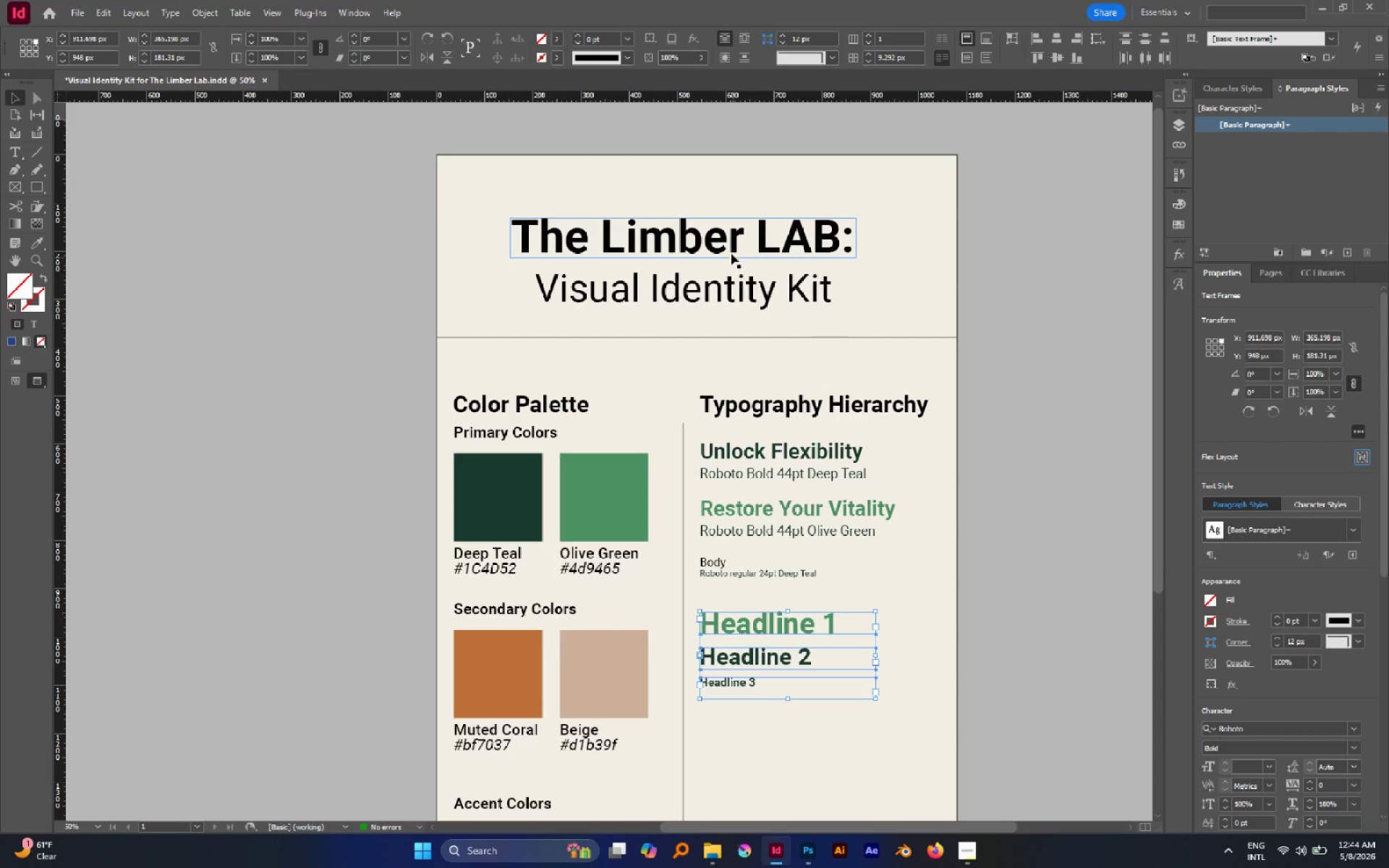 
left_click([730, 252])
 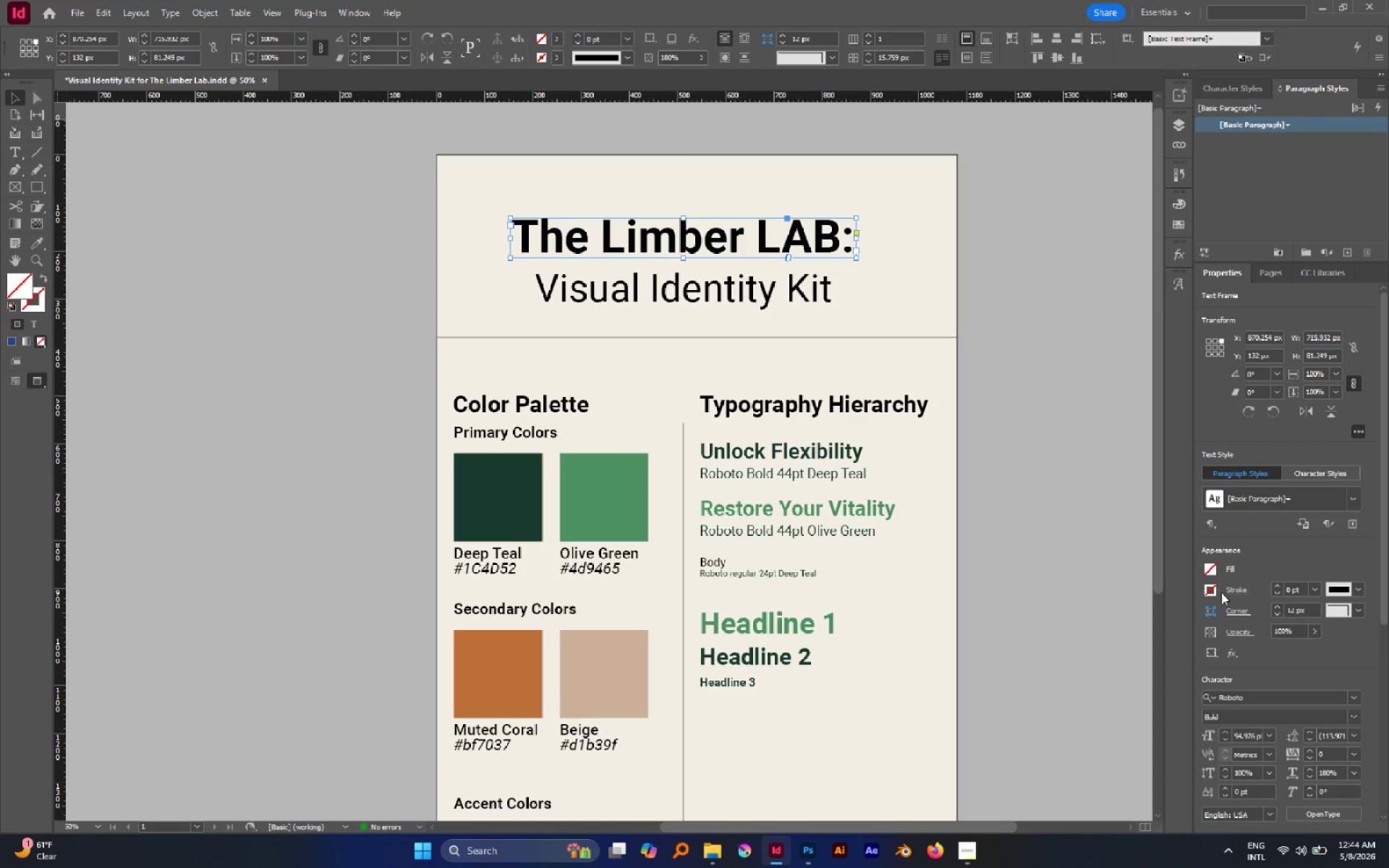 
left_click([1220, 731])
 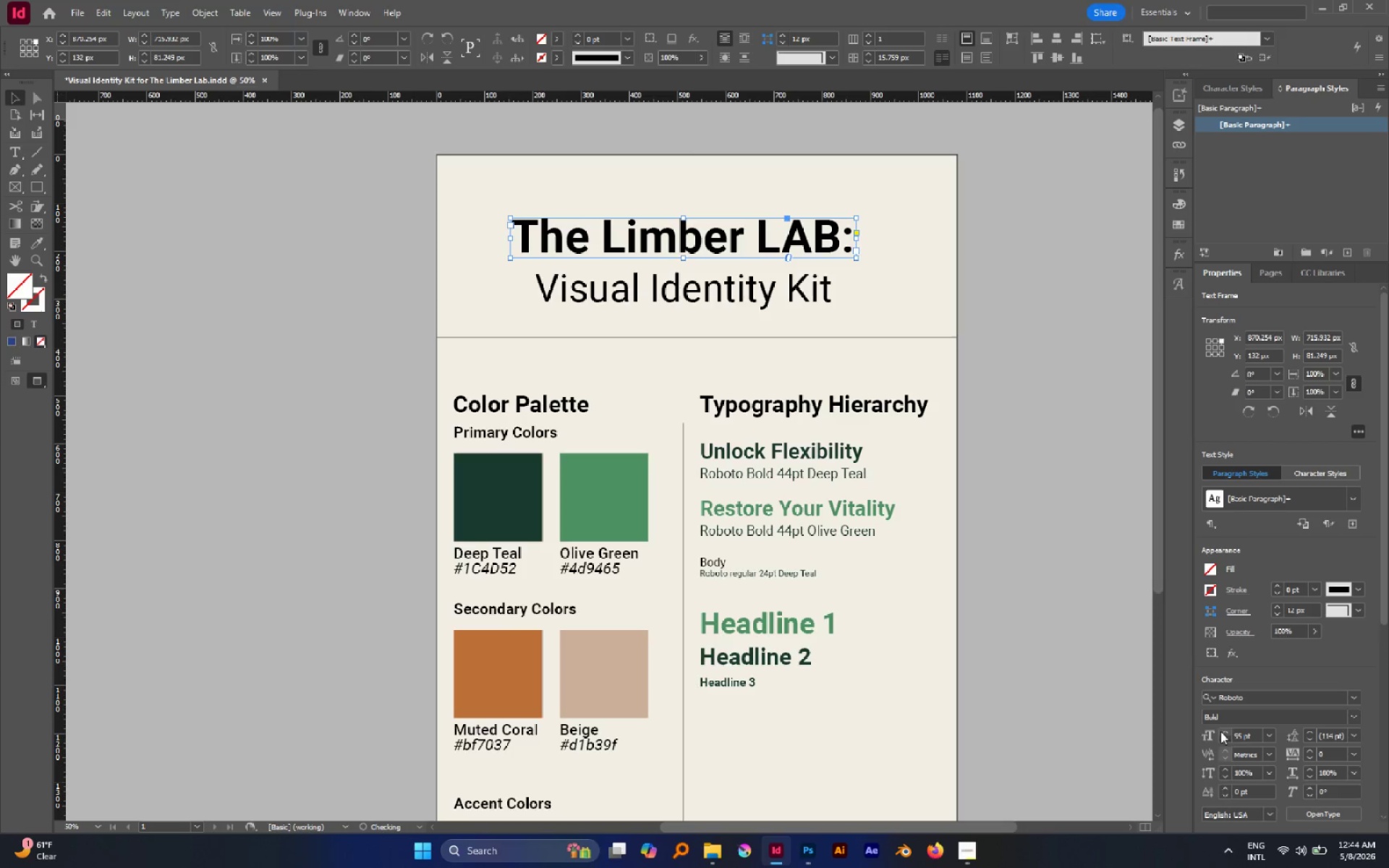 
left_click([1220, 731])
 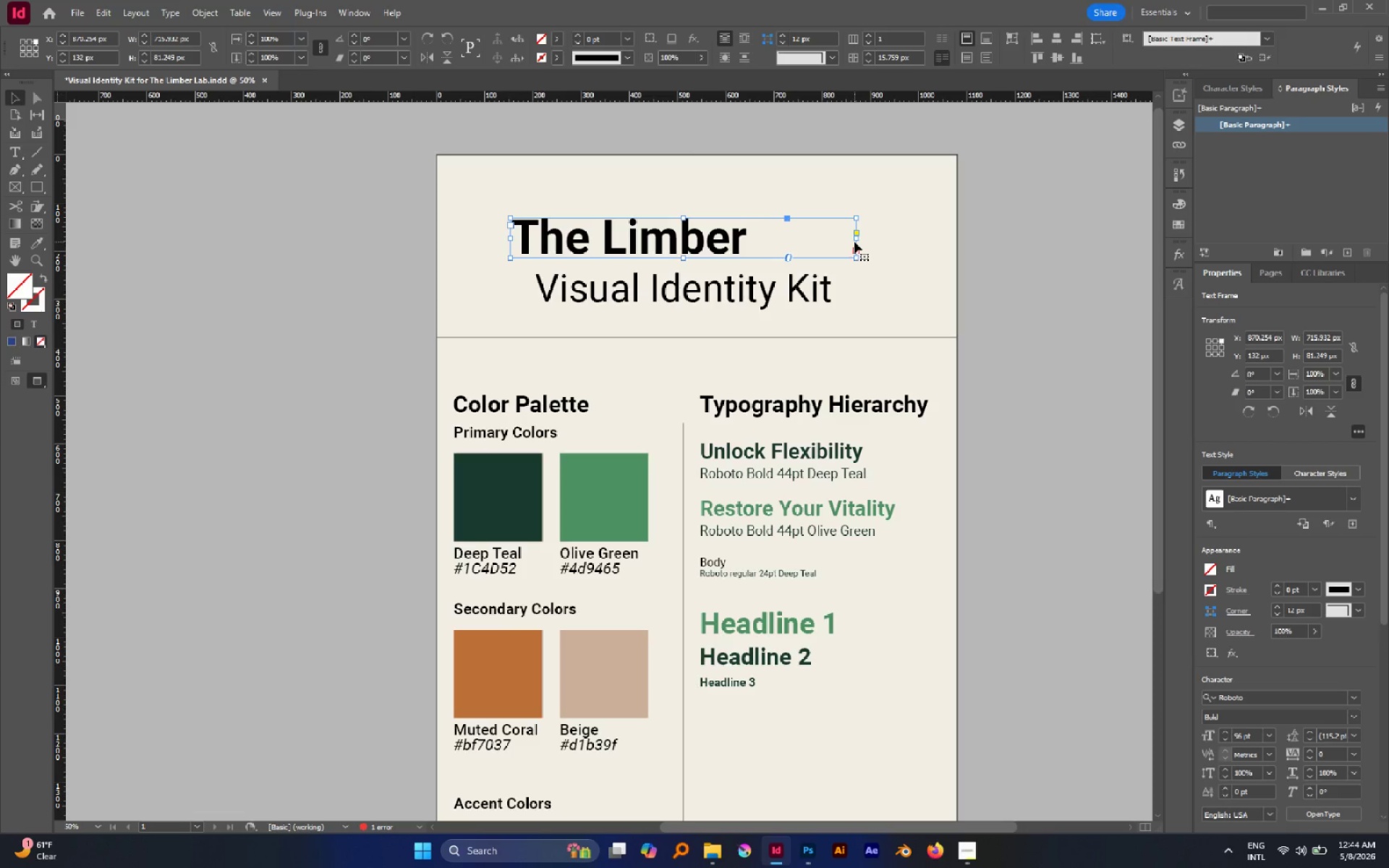 
left_click_drag(start_coordinate=[859, 239], to_coordinate=[884, 242])
 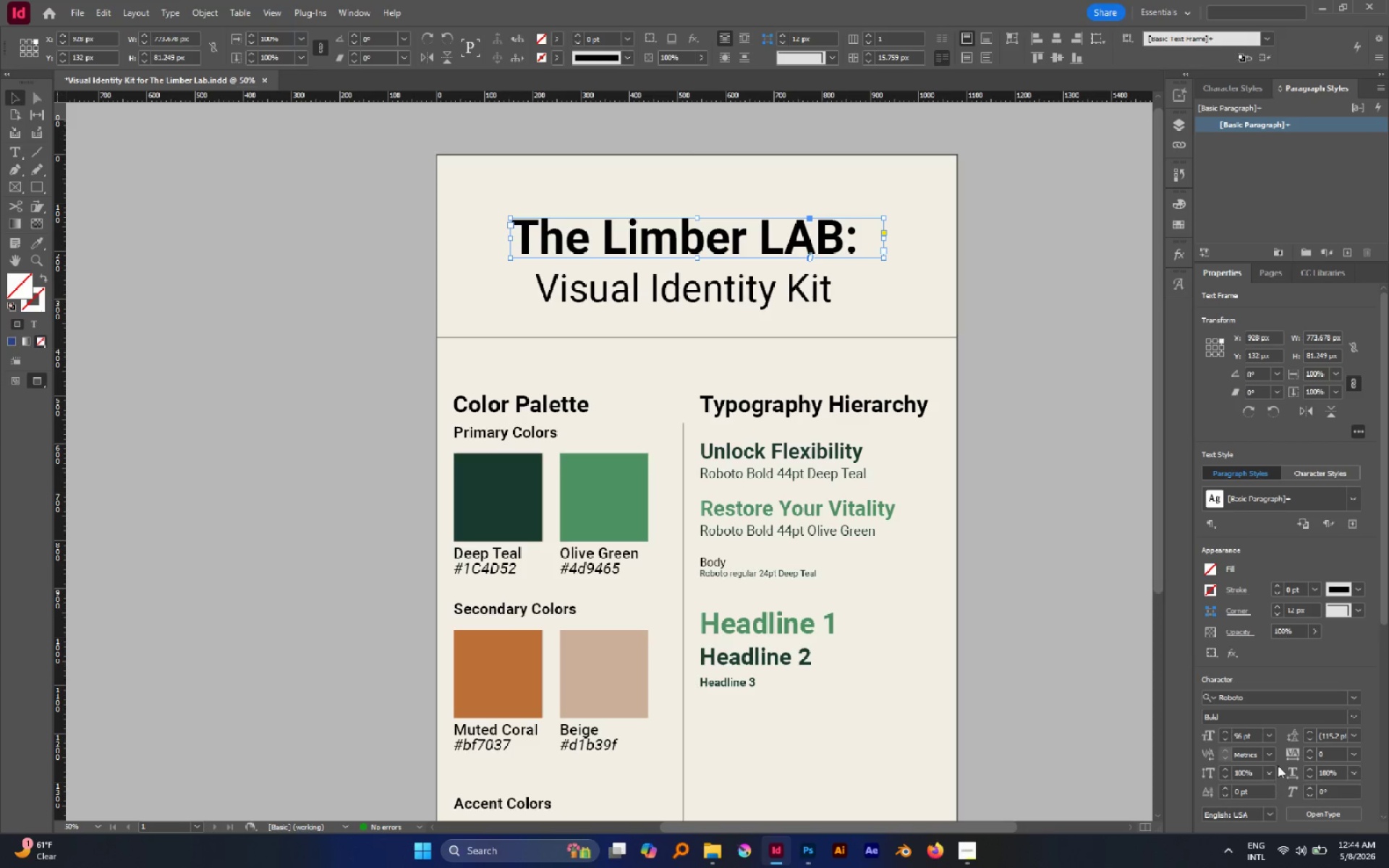 
scroll: coordinate [1279, 761], scroll_direction: down, amount: 3.0
 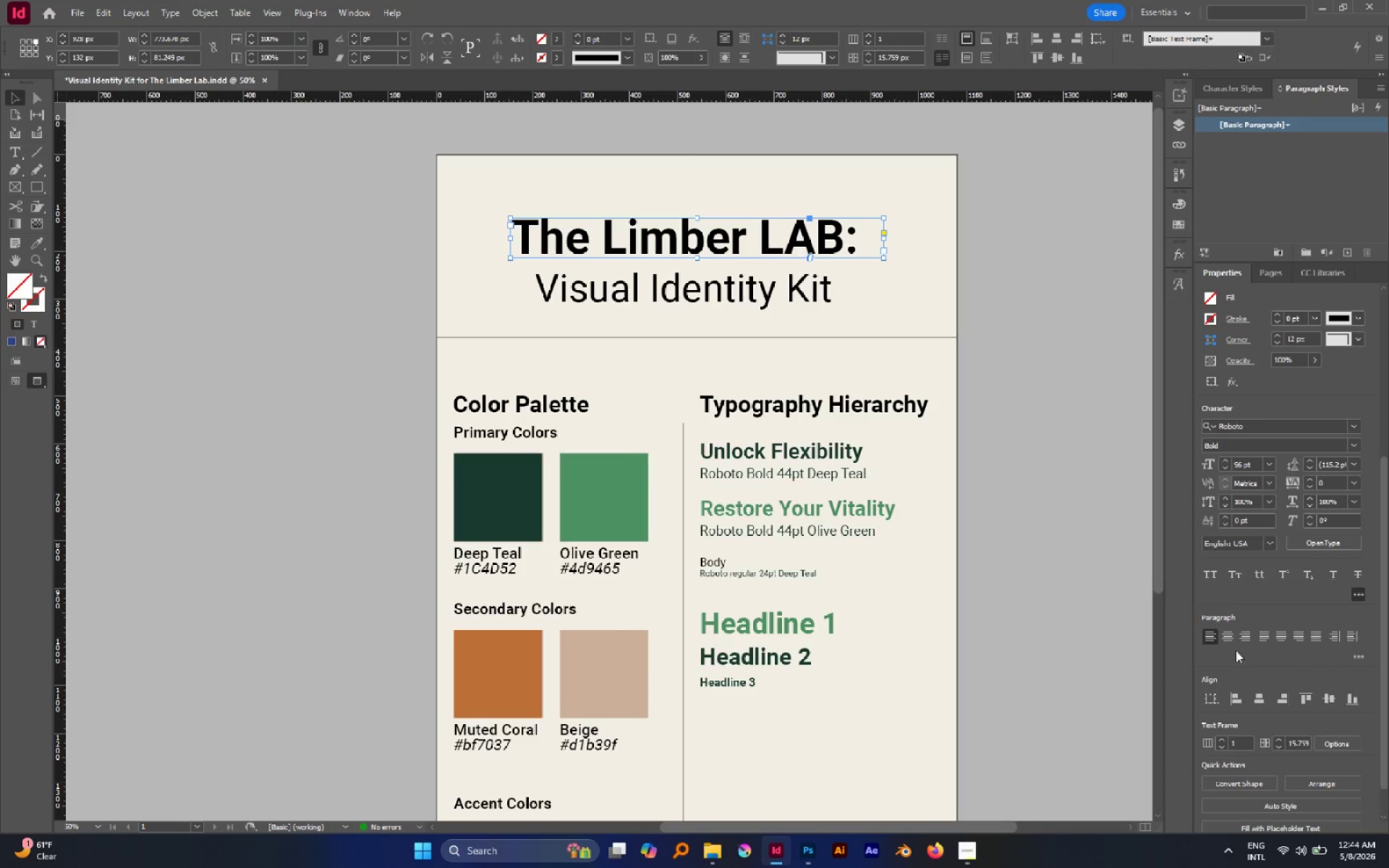 
left_click([1229, 638])
 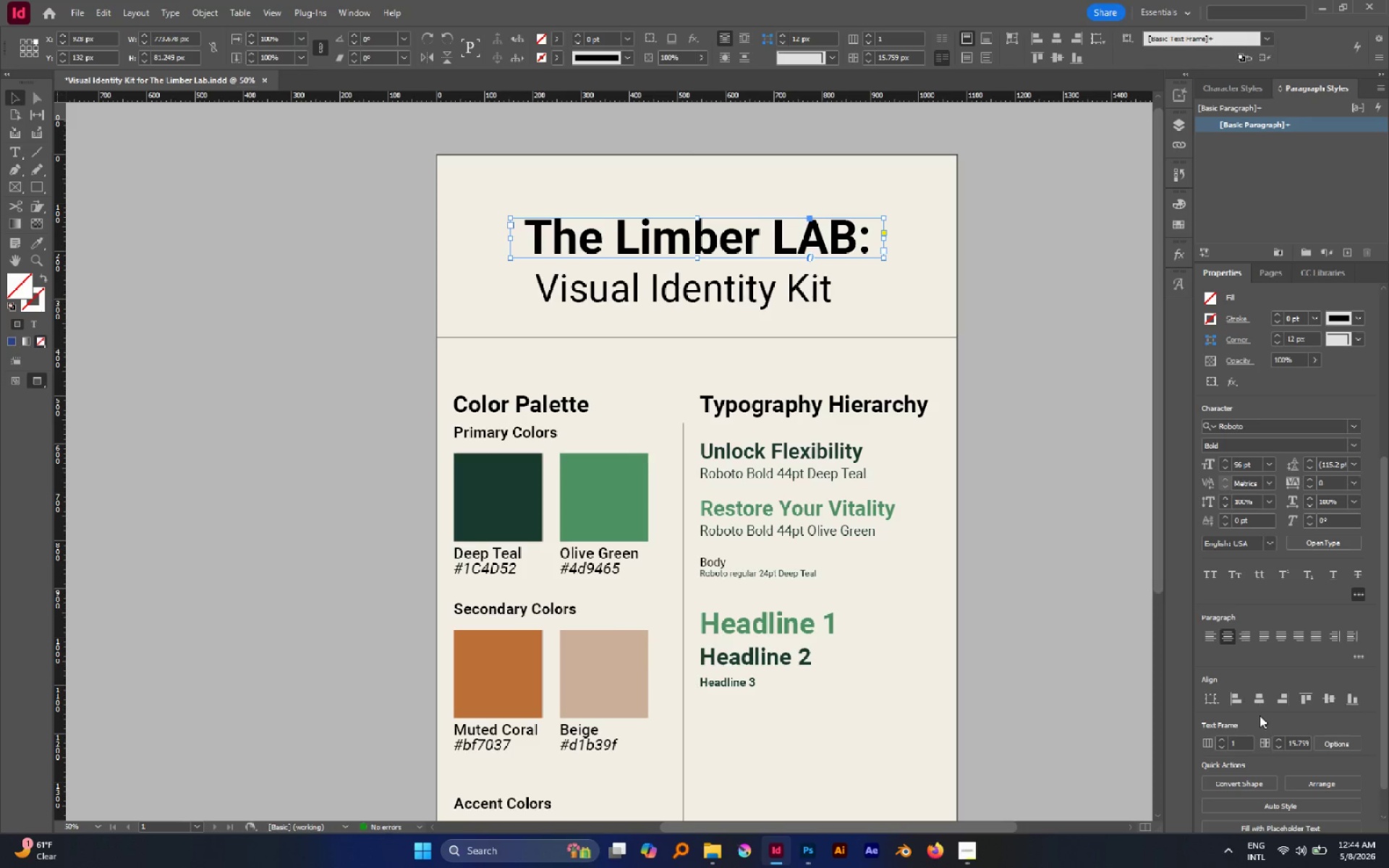 
left_click([1257, 704])
 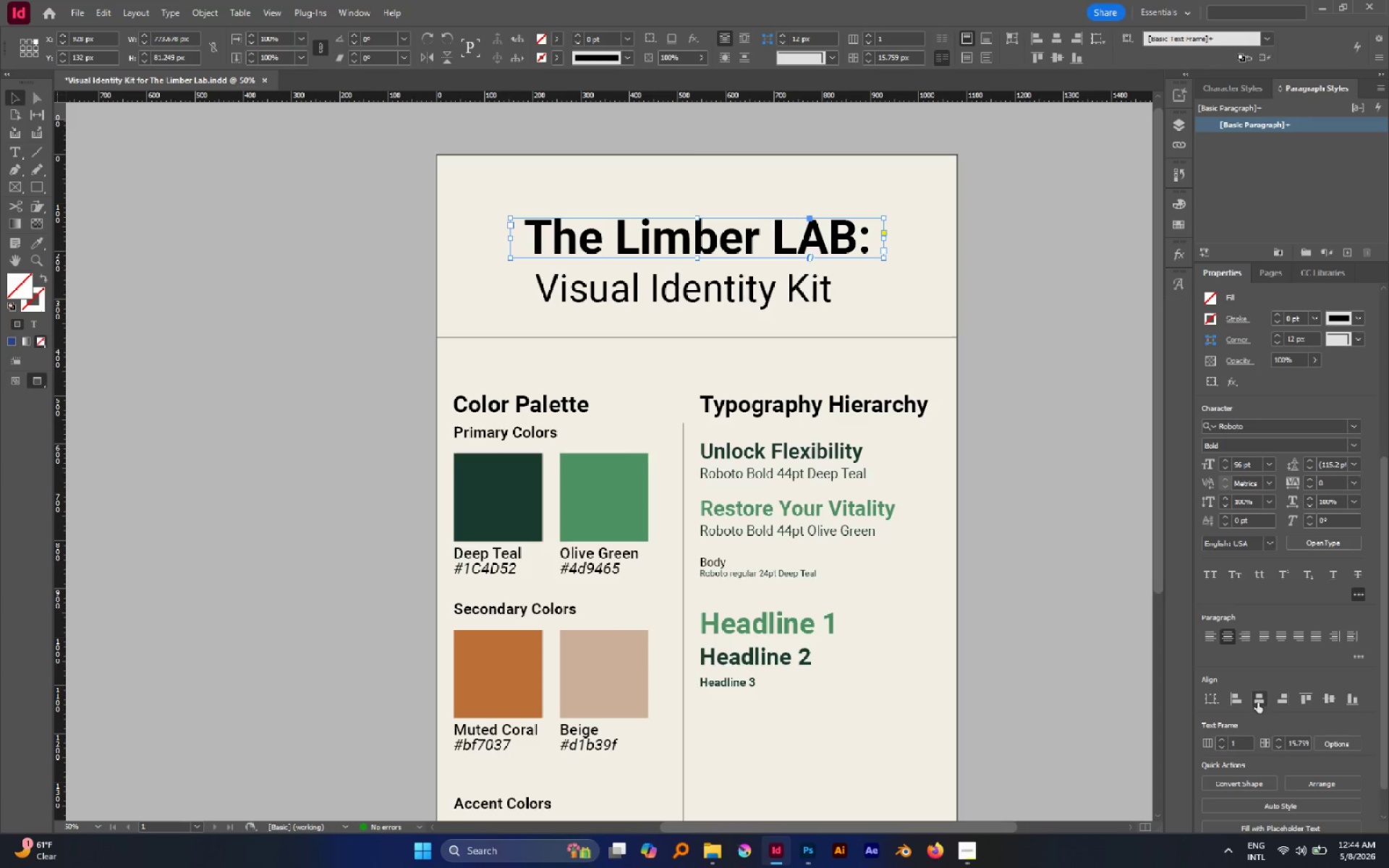 
double_click([1257, 702])
 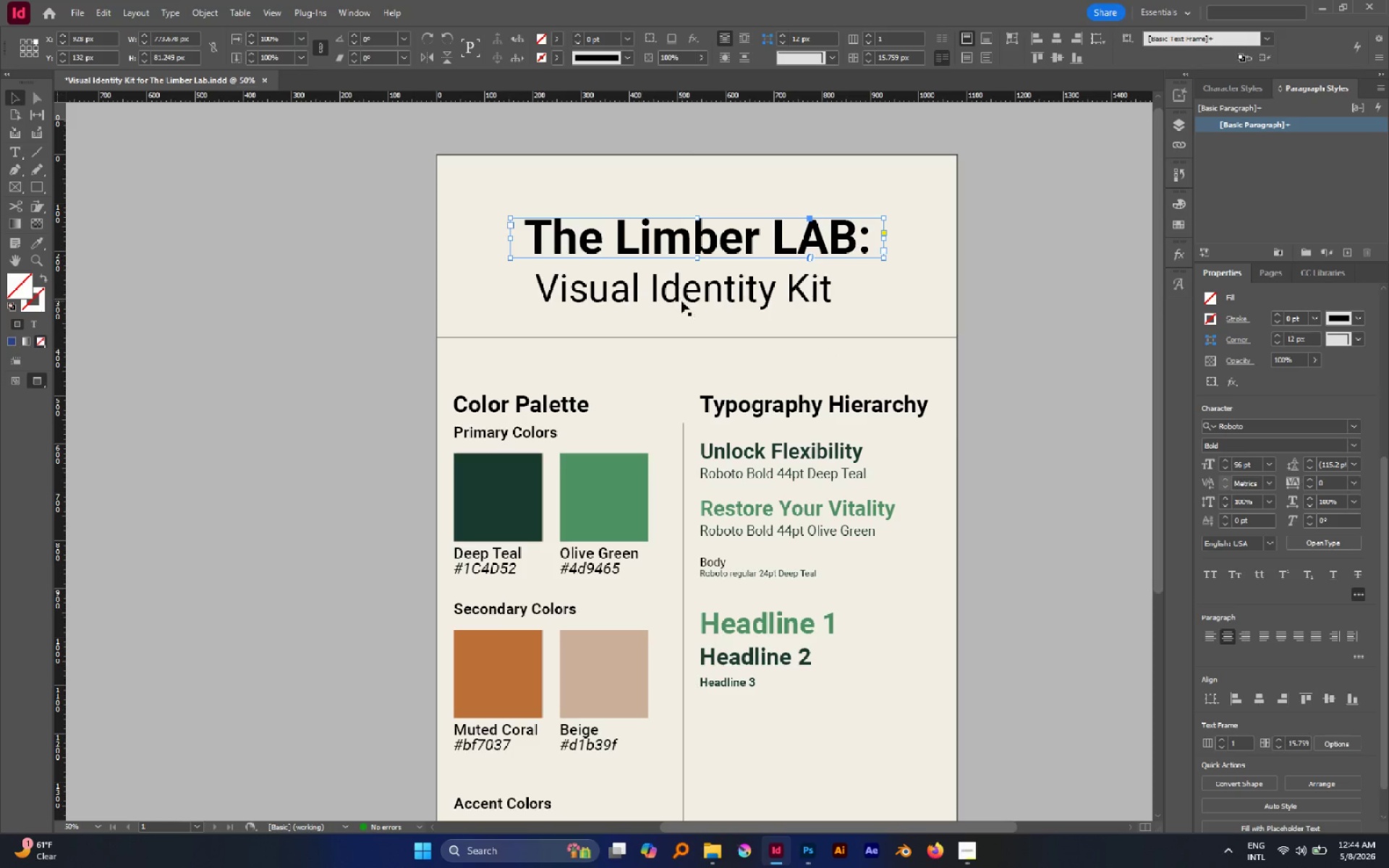 
left_click([681, 301])
 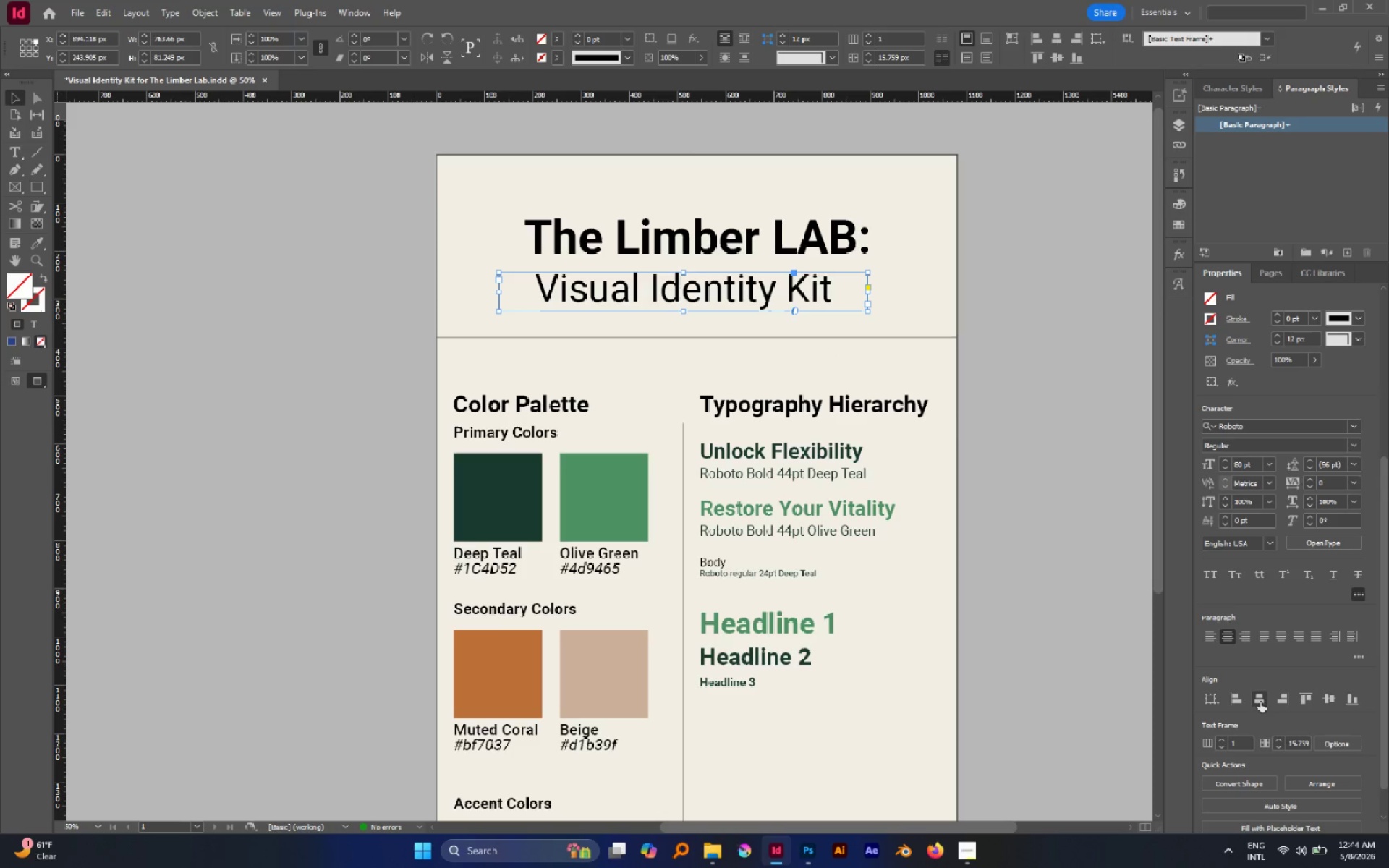 
left_click([1260, 701])
 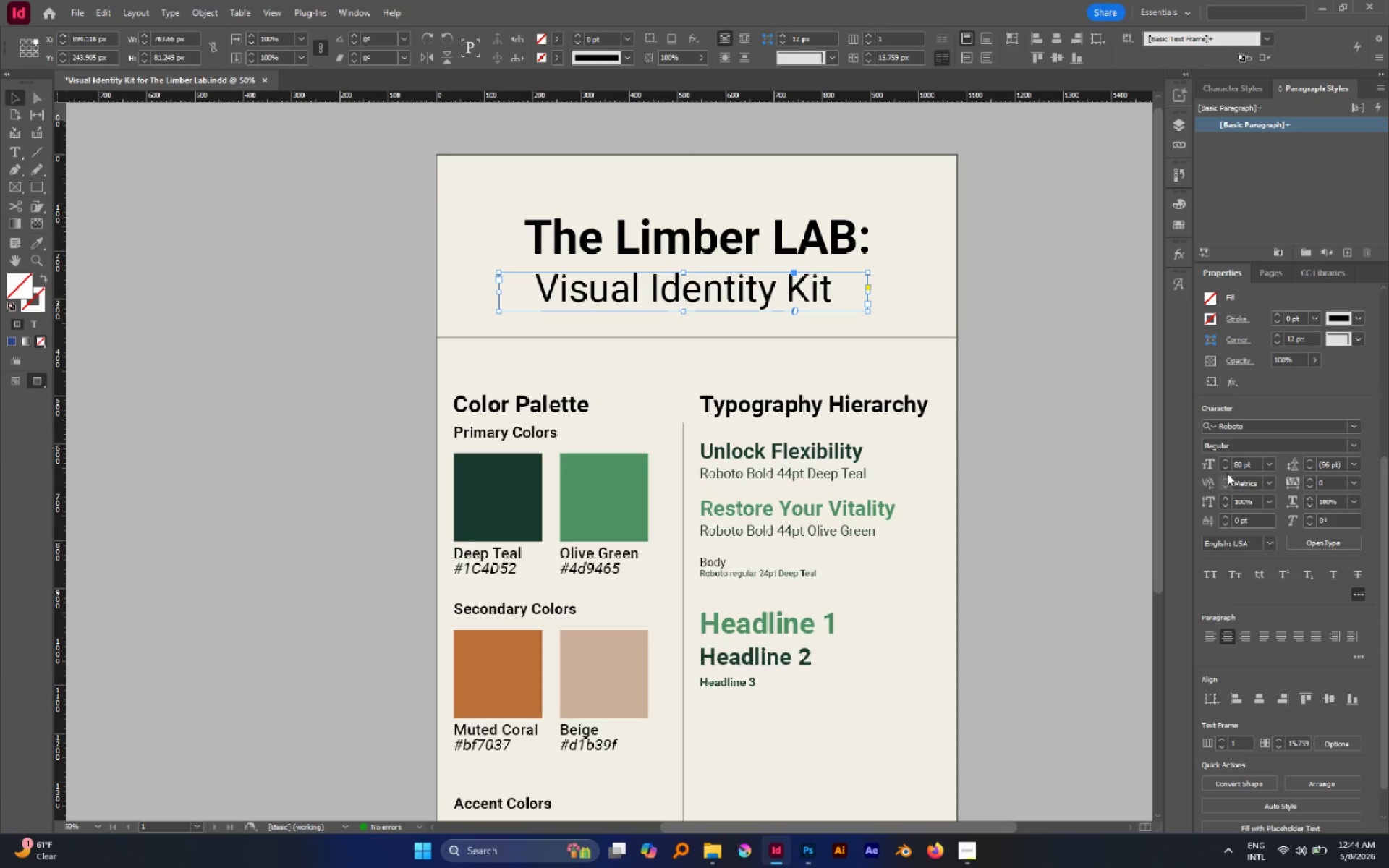 
double_click([1226, 467])
 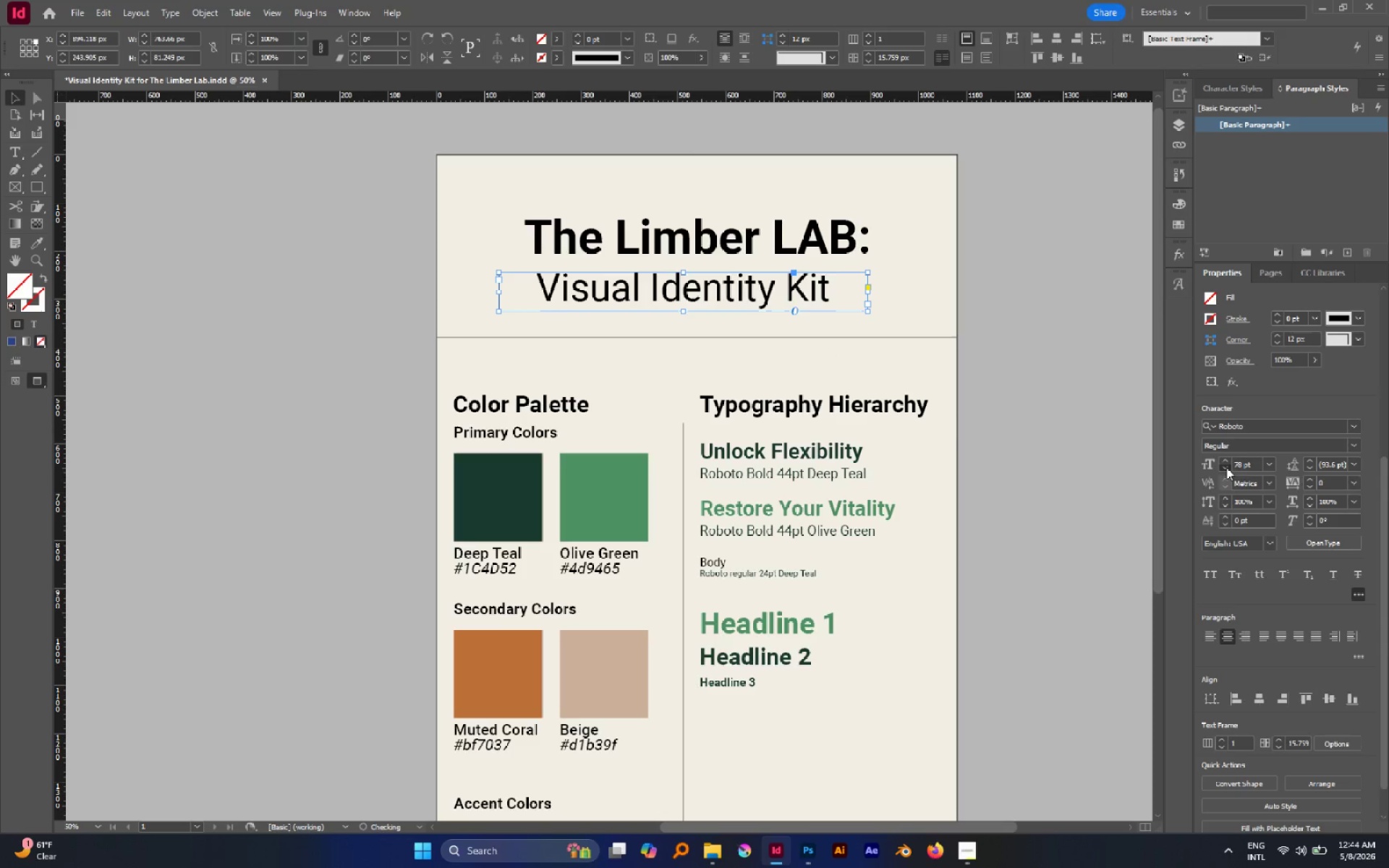 
triple_click([1226, 467])
 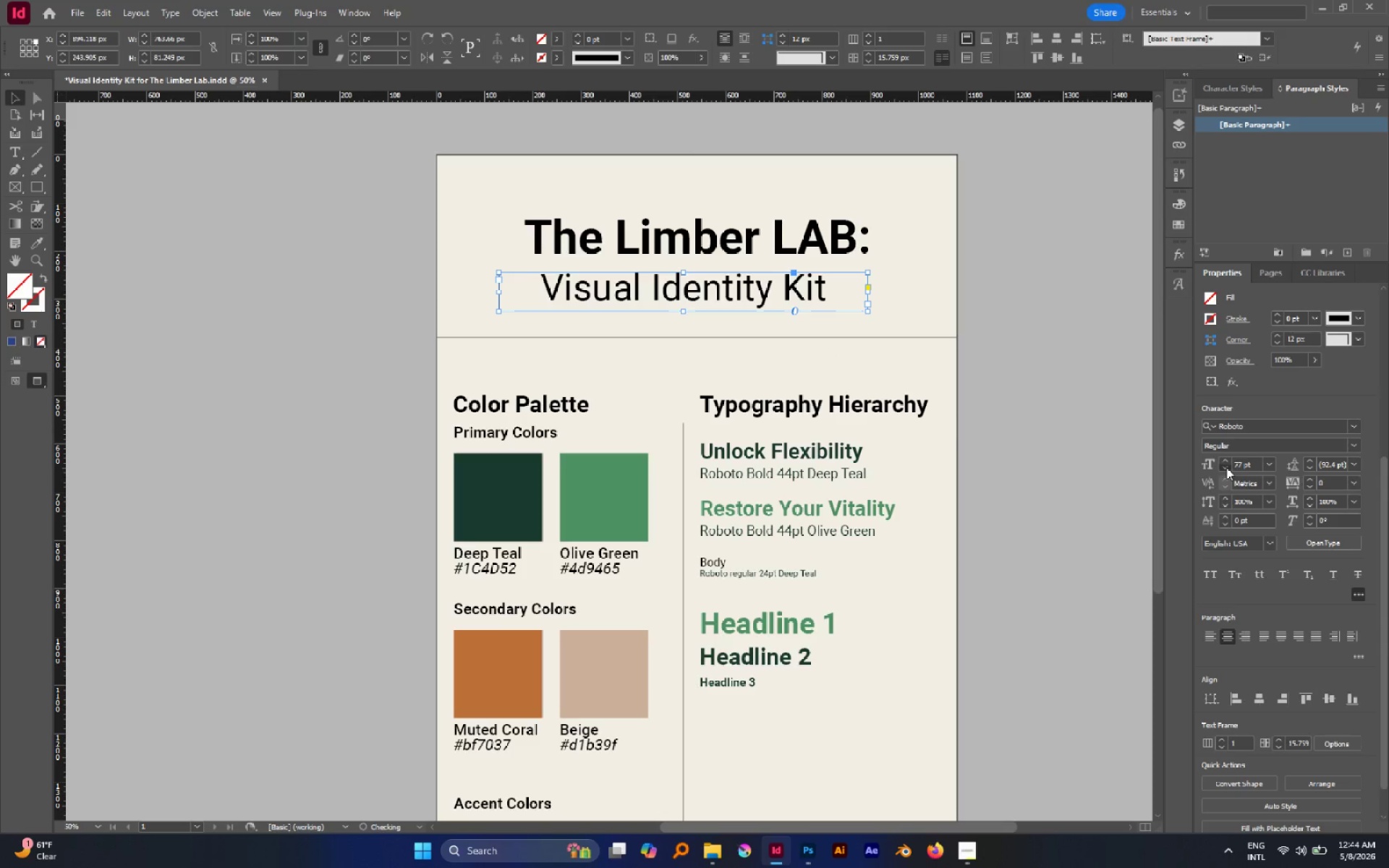 
triple_click([1226, 467])
 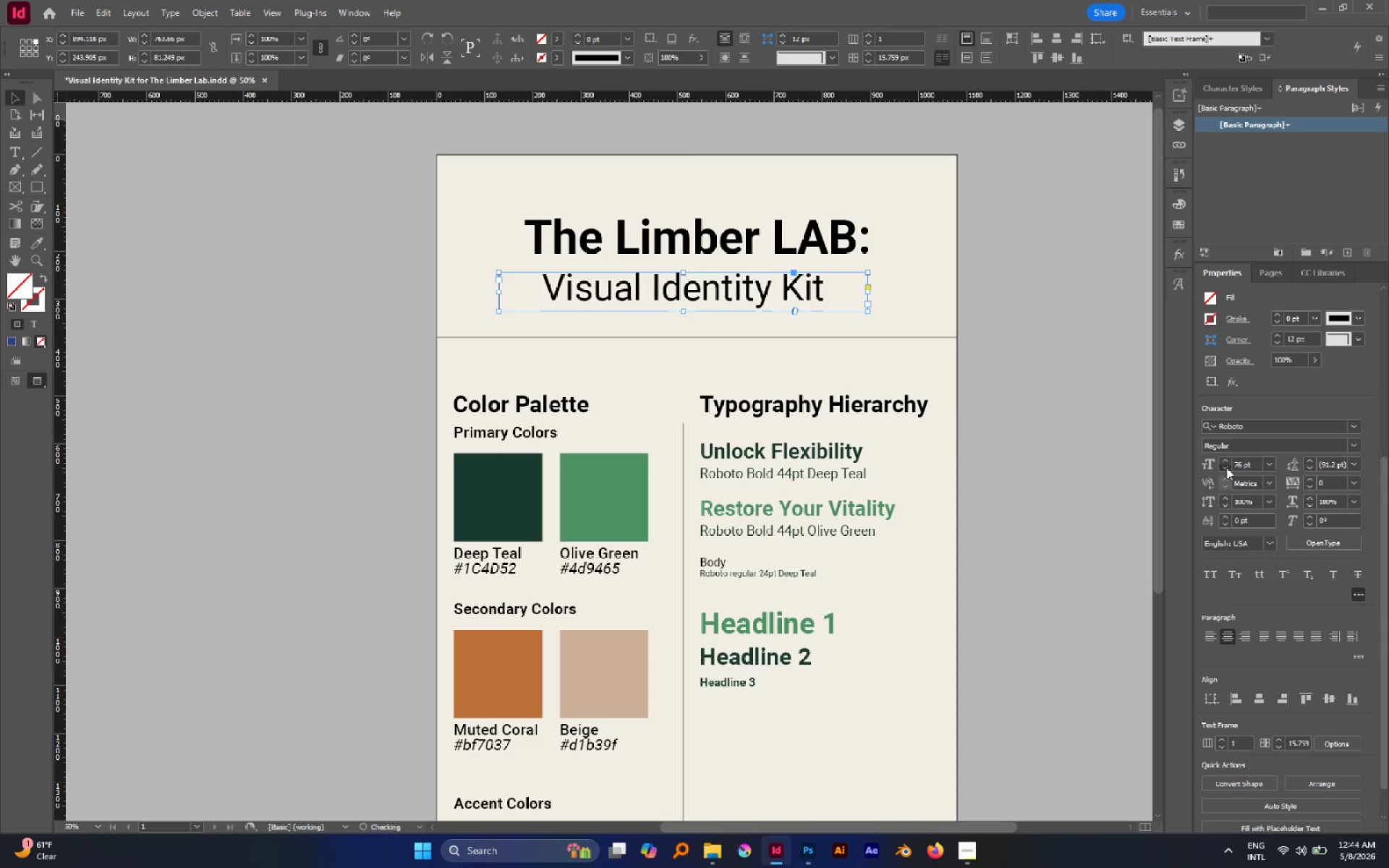 
triple_click([1226, 467])
 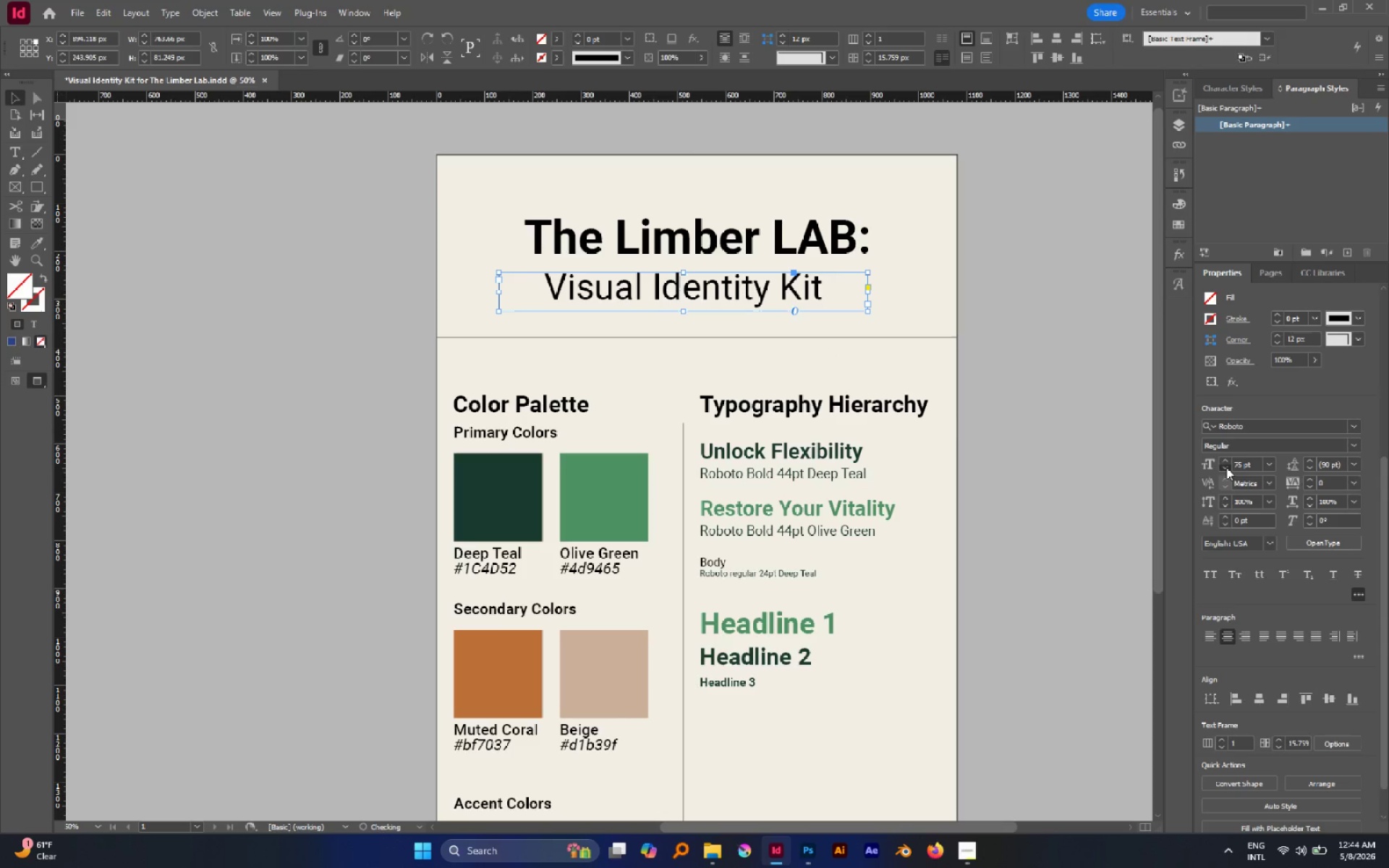 
triple_click([1226, 467])
 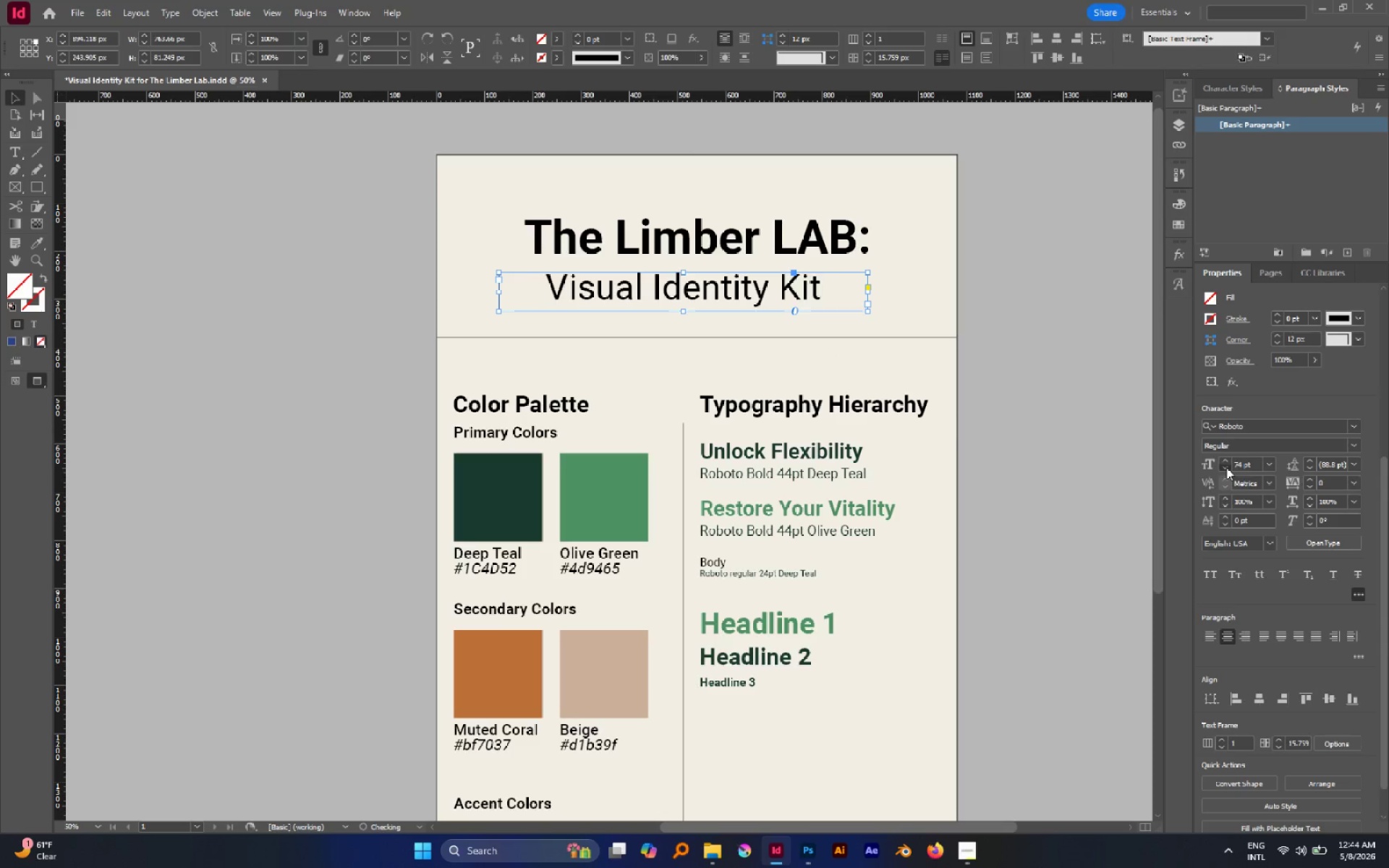 
triple_click([1226, 467])
 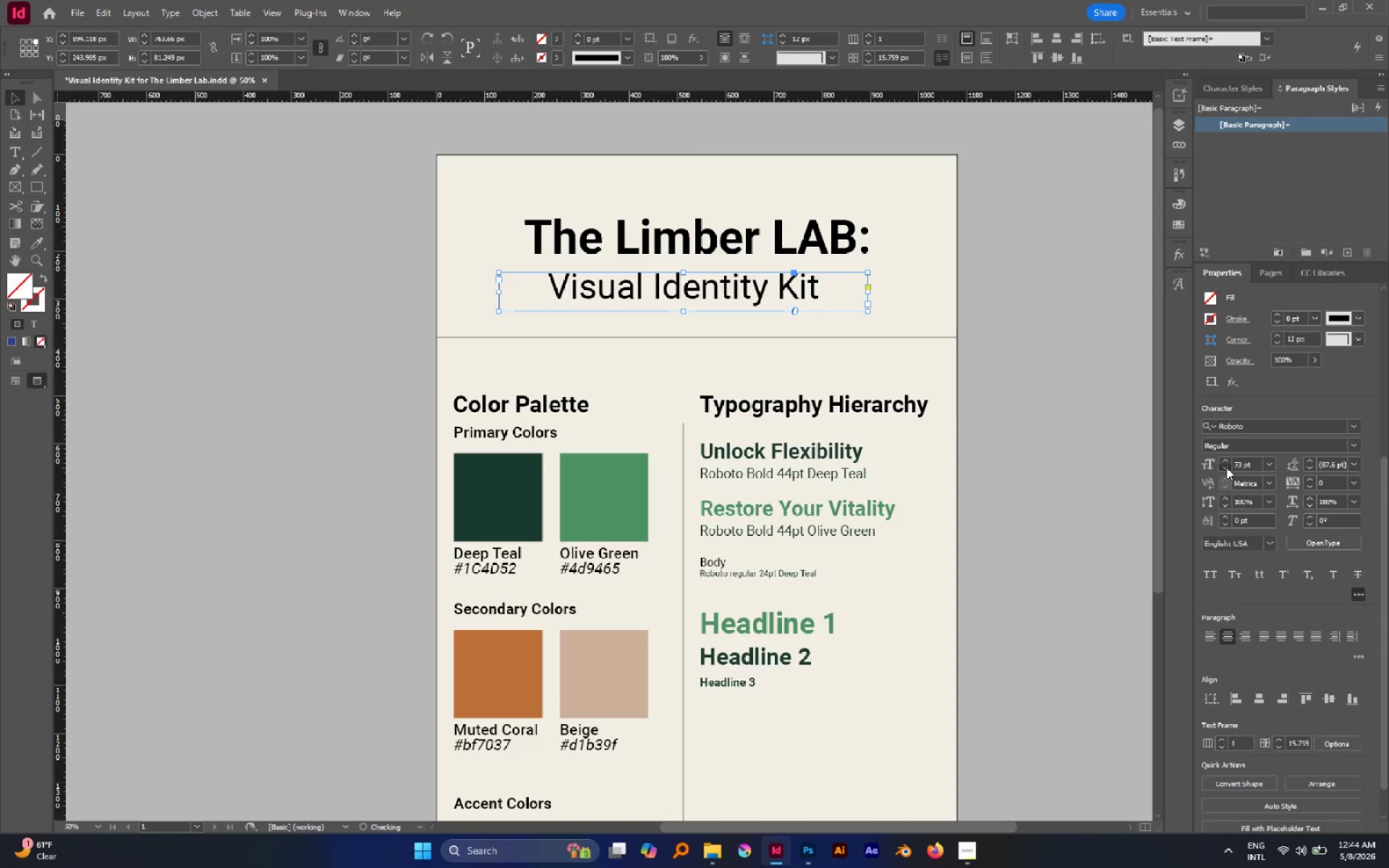 
triple_click([1226, 467])
 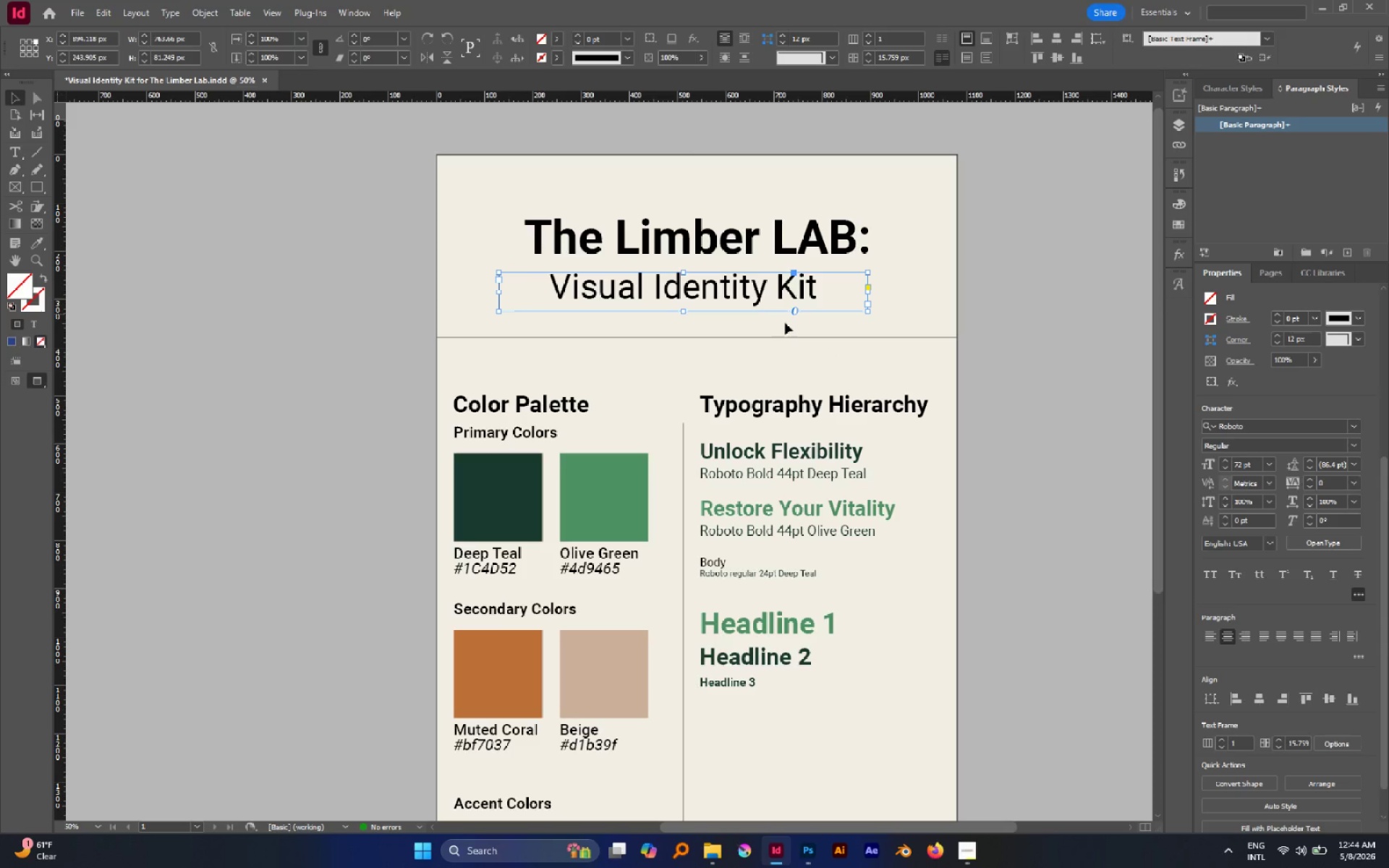 
left_click([1018, 514])
 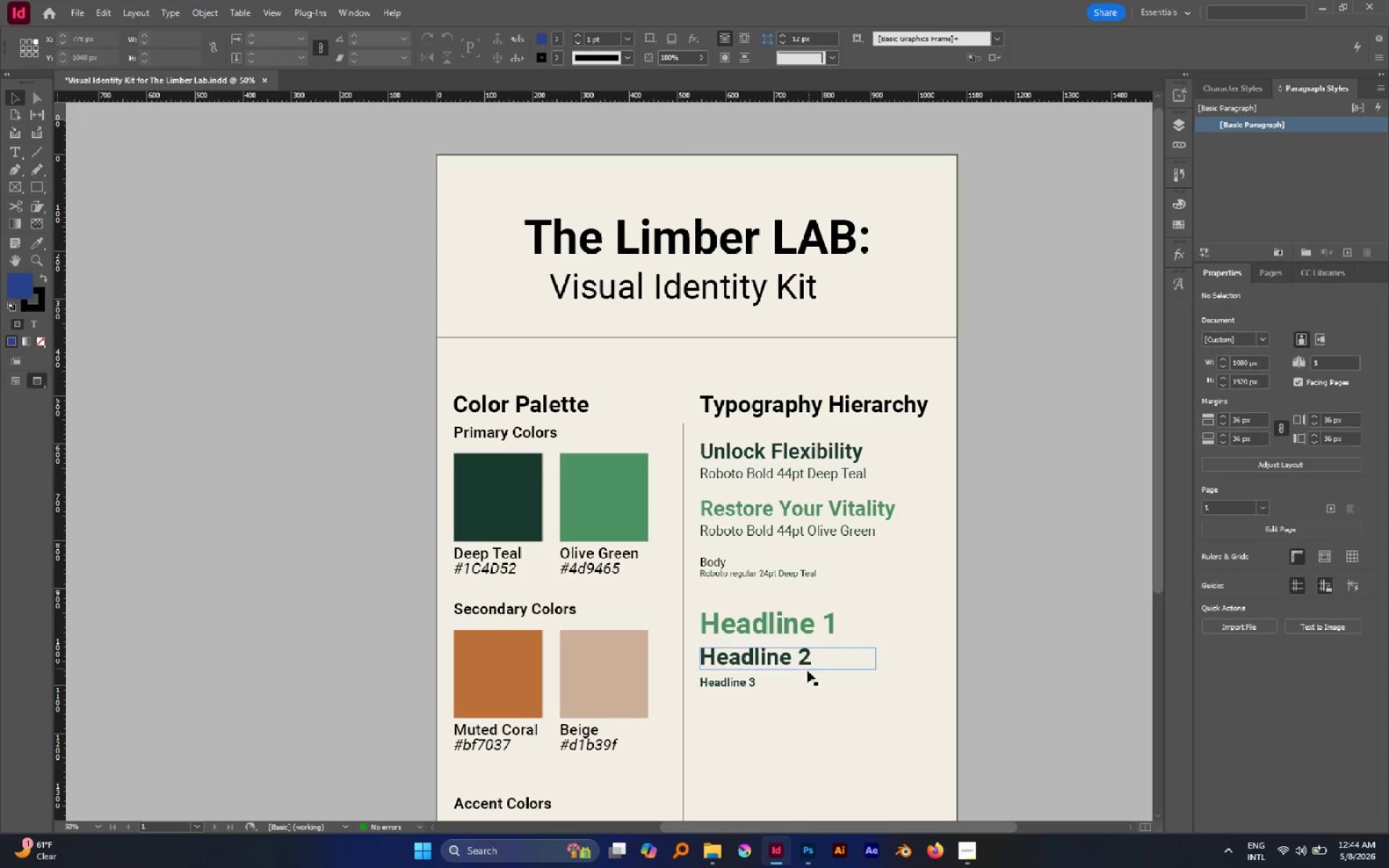 
scroll: coordinate [804, 668], scroll_direction: down, amount: 2.0
 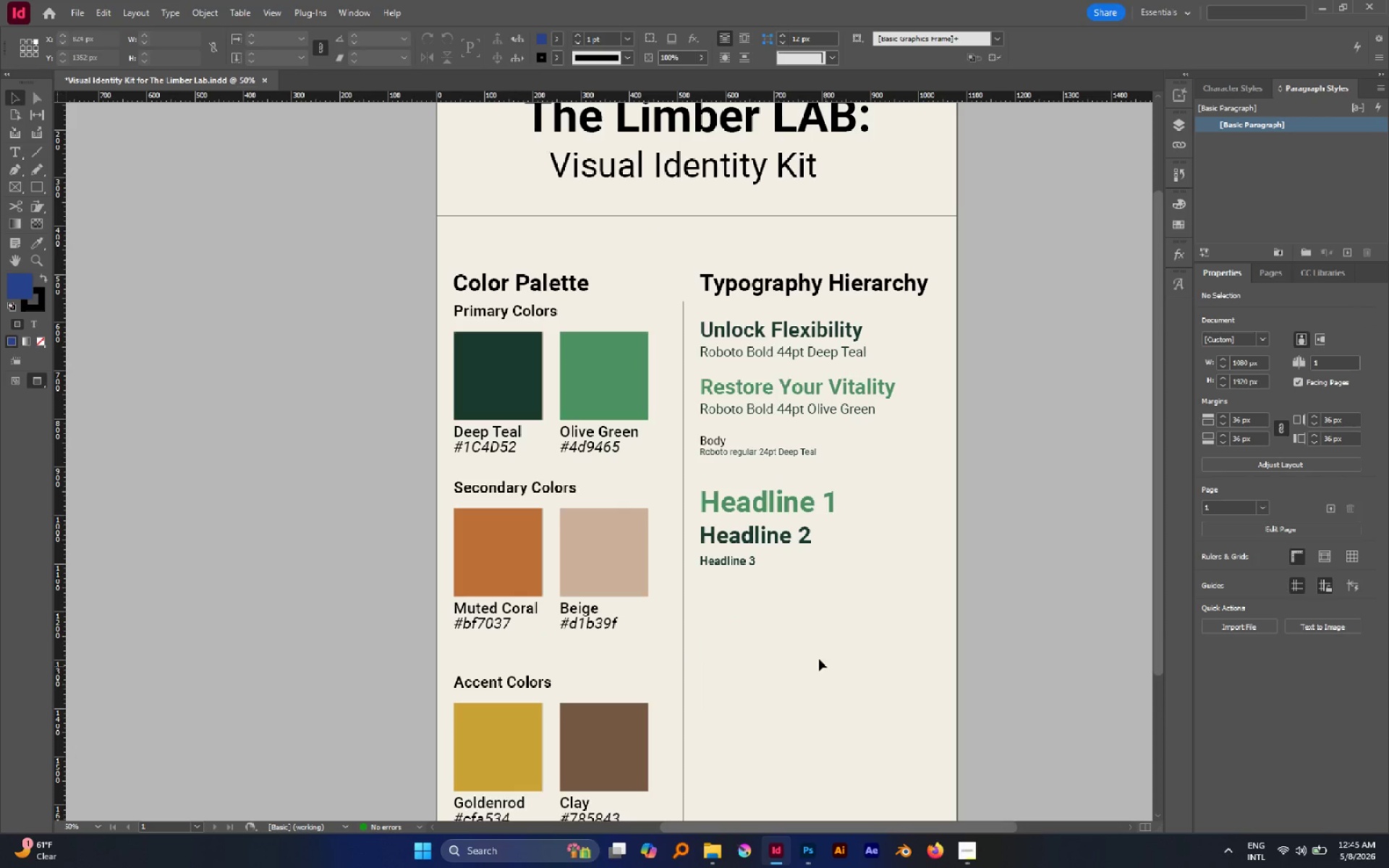 
left_click_drag(start_coordinate=[815, 657], to_coordinate=[725, 488])
 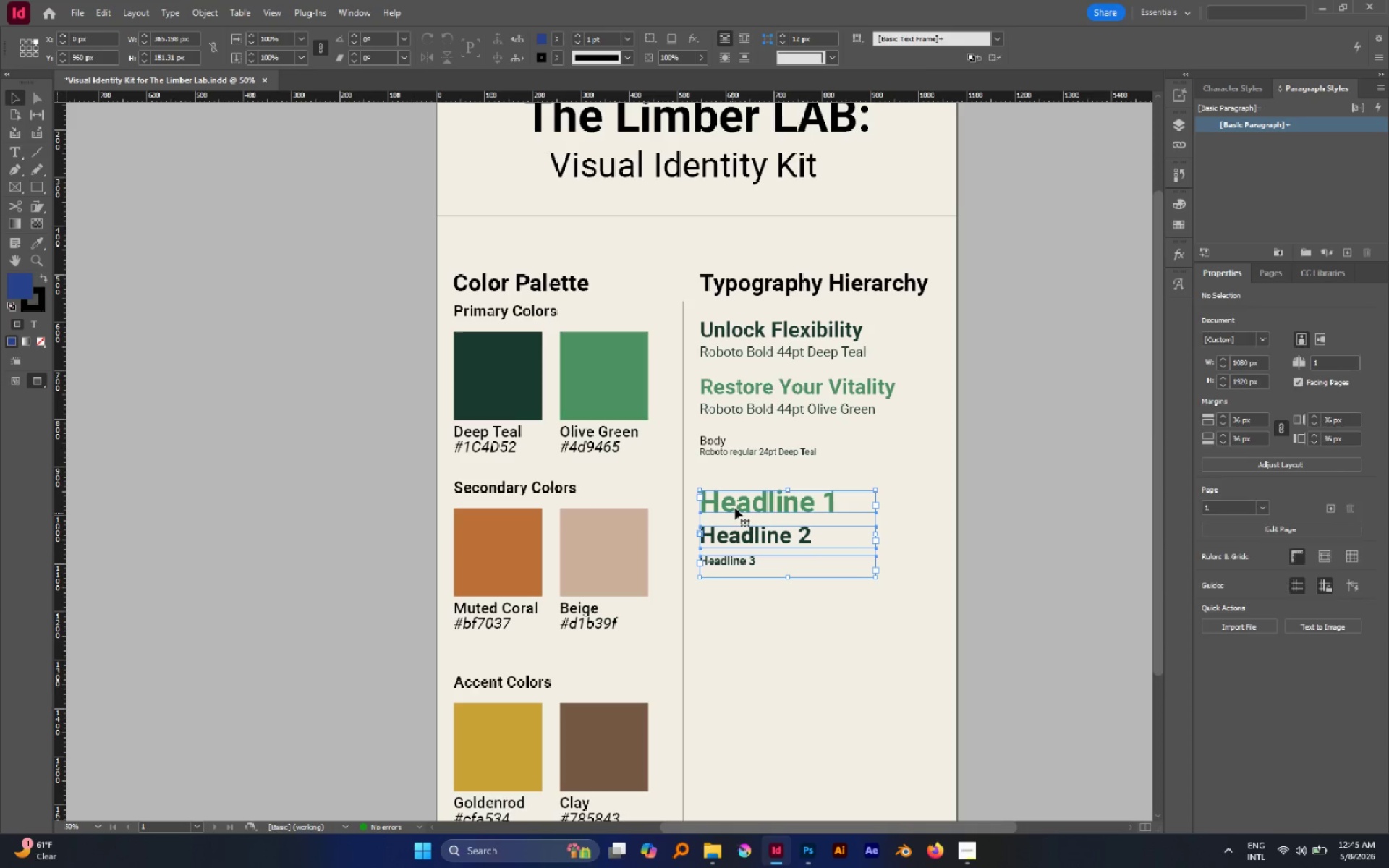 
left_click_drag(start_coordinate=[735, 508], to_coordinate=[736, 596])
 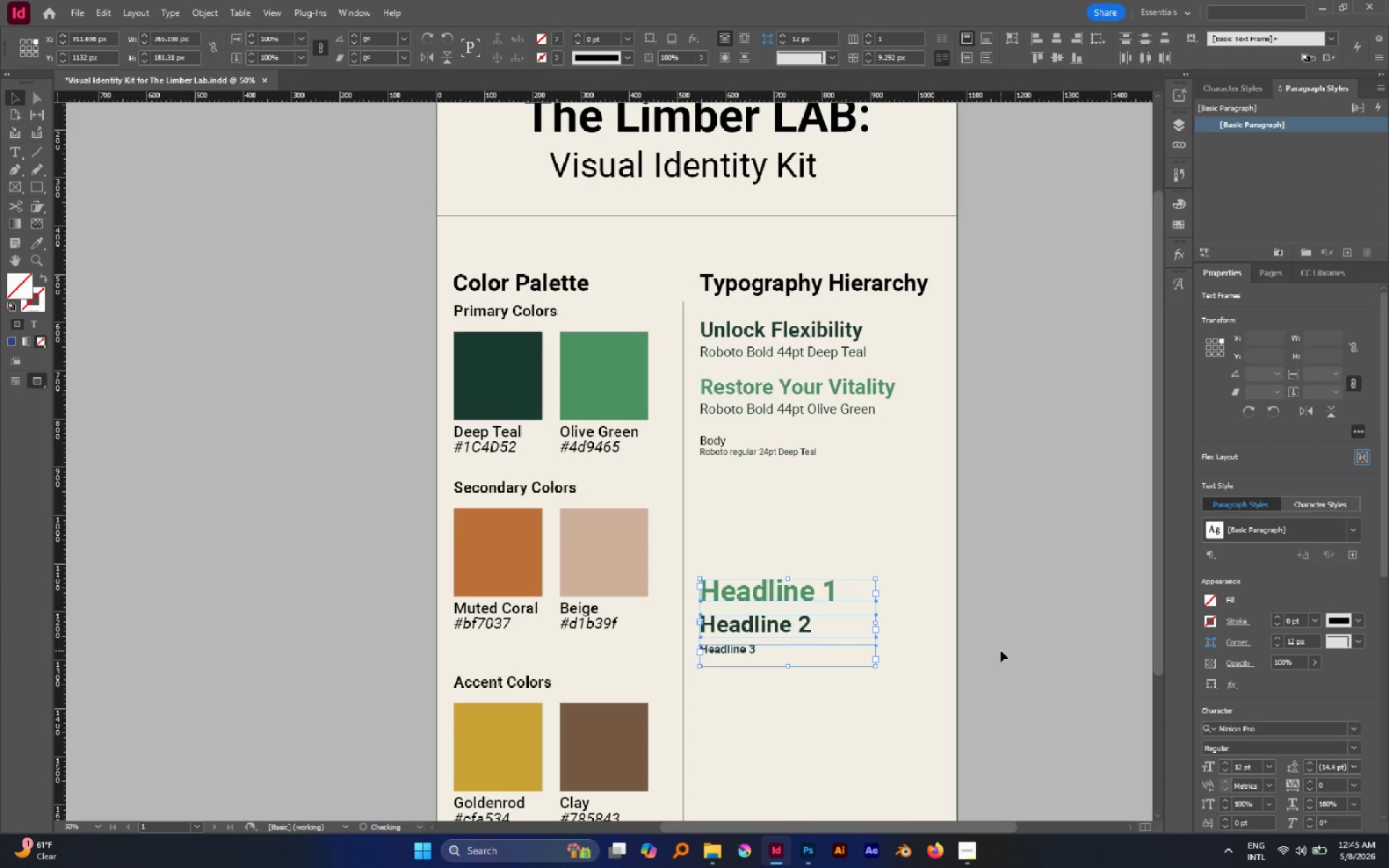 
hold_key(key=ShiftLeft, duration=1.5)
 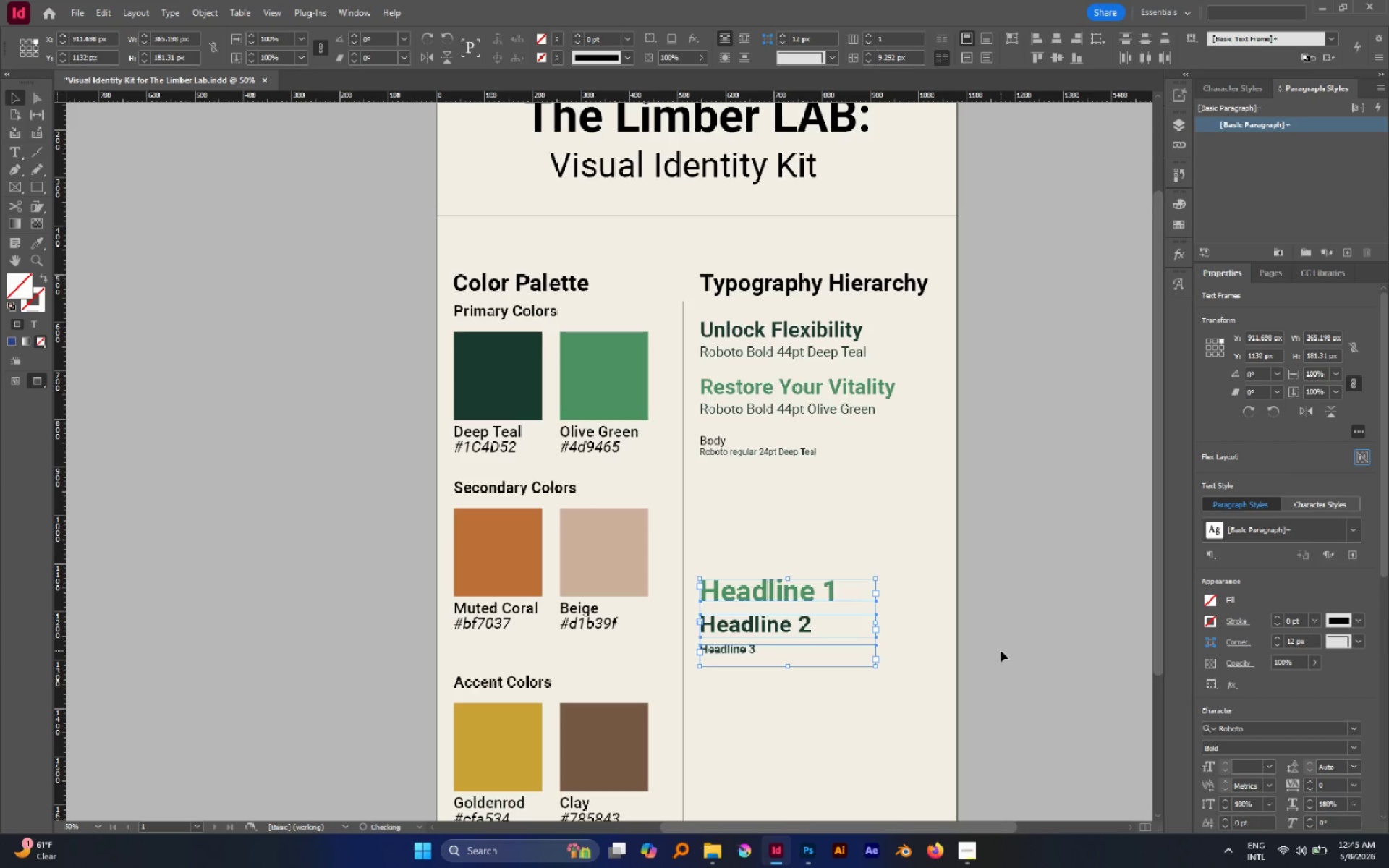 
left_click([1001, 650])
 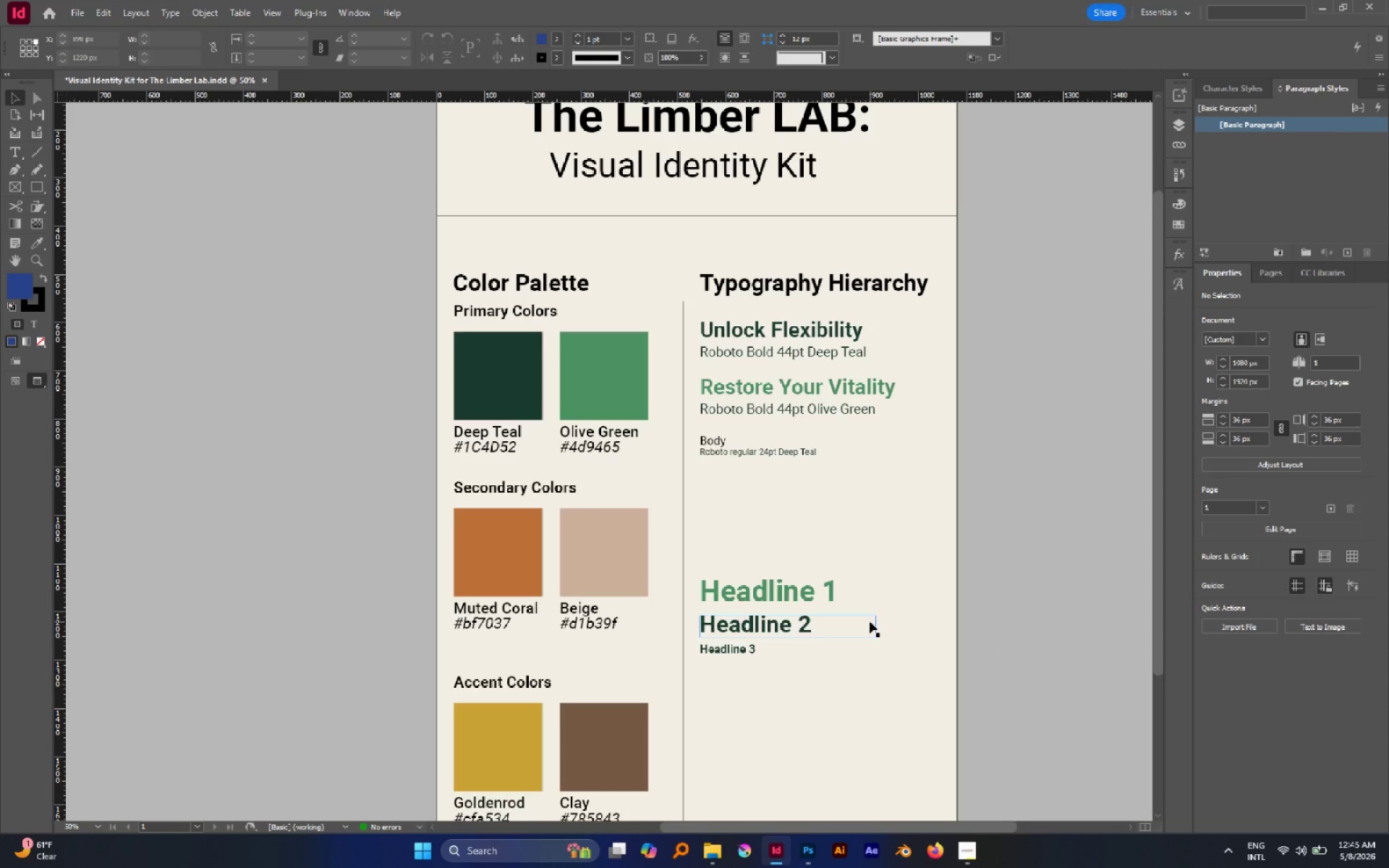 
hold_key(key=AltLeft, duration=0.78)
 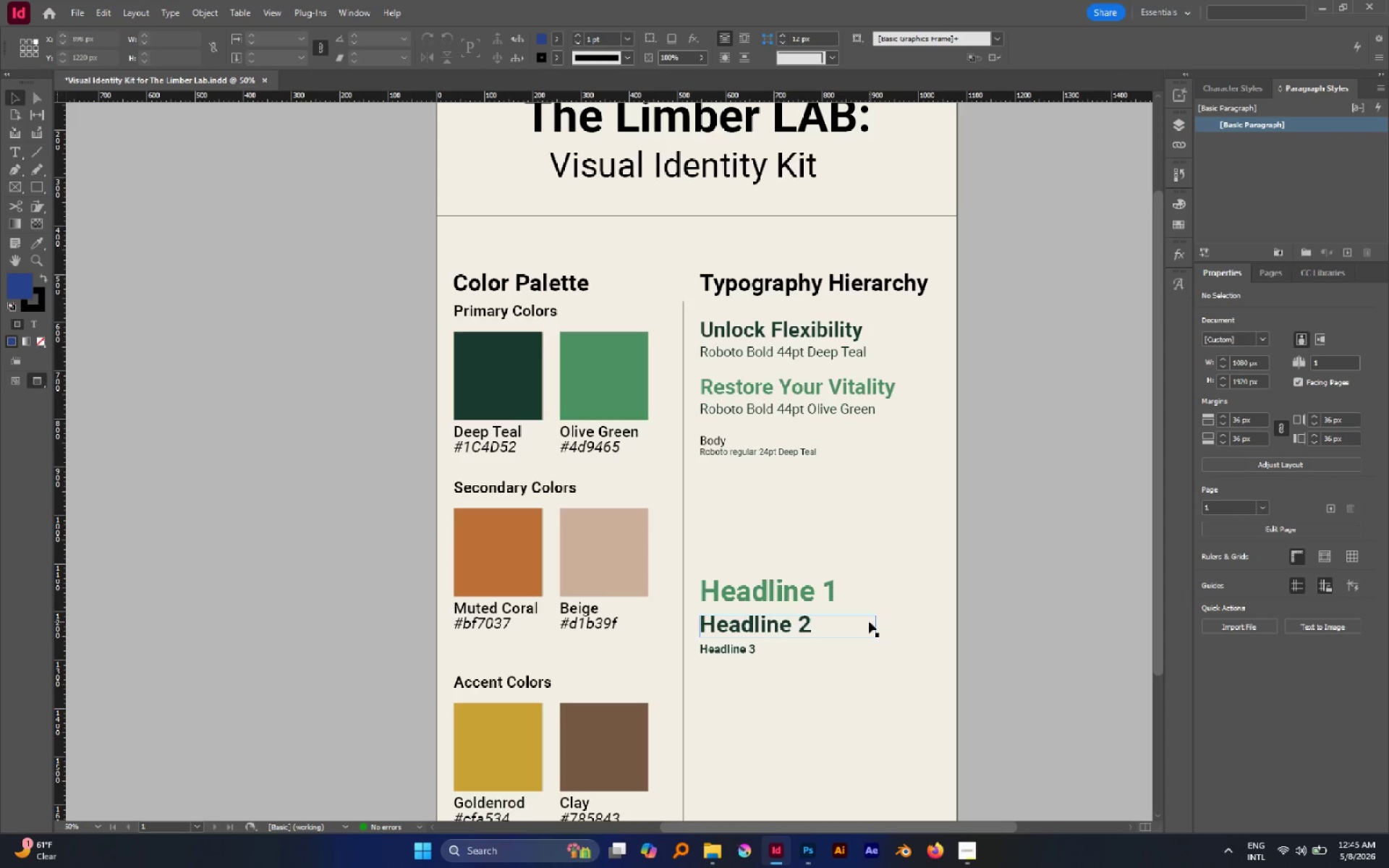 
hold_key(key=AltLeft, duration=0.45)
scroll: coordinate [869, 621], scroll_direction: down, amount: 1.0
 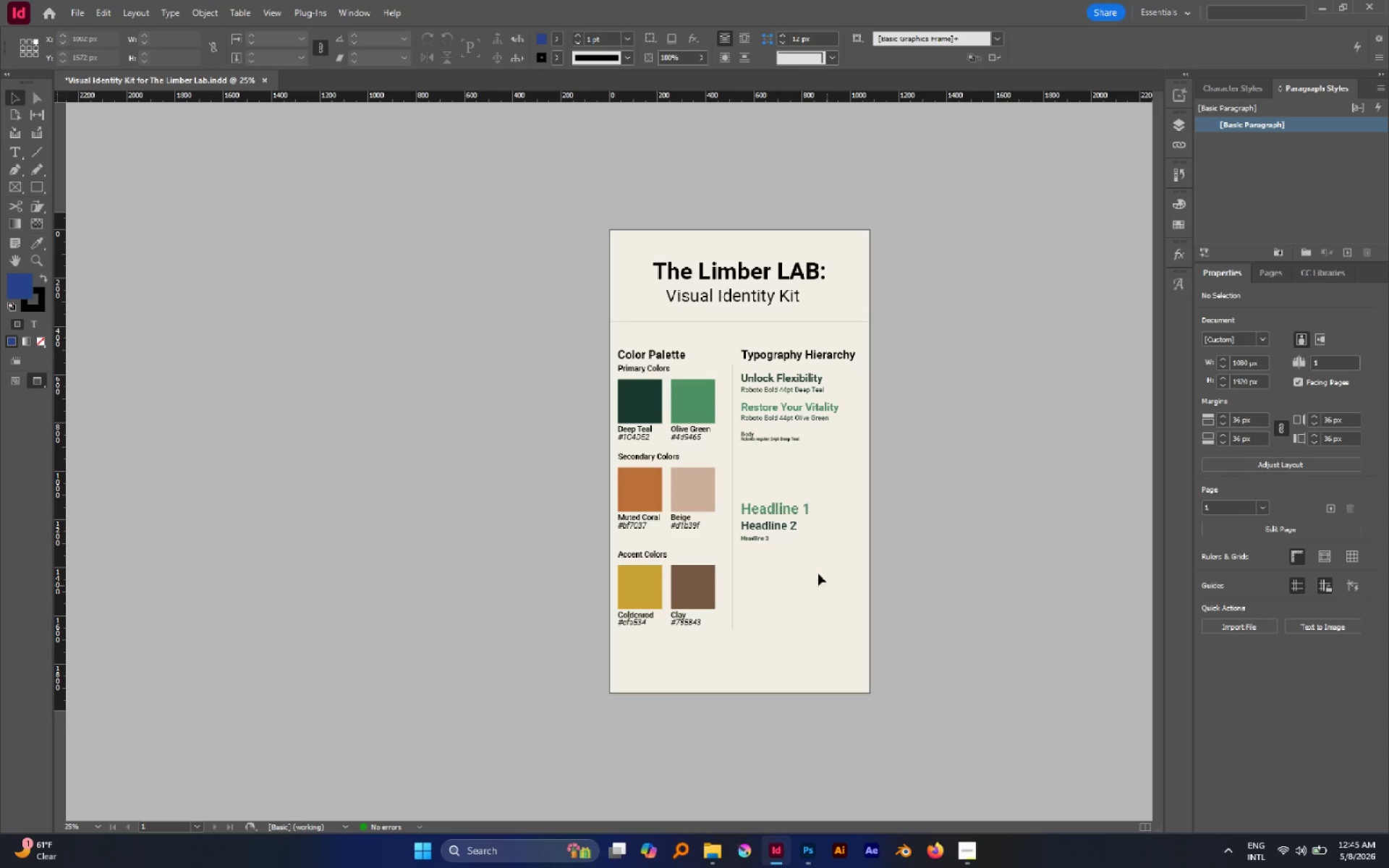 
hold_key(key=AltLeft, duration=0.61)
scroll: coordinate [797, 547], scroll_direction: up, amount: 1.0
 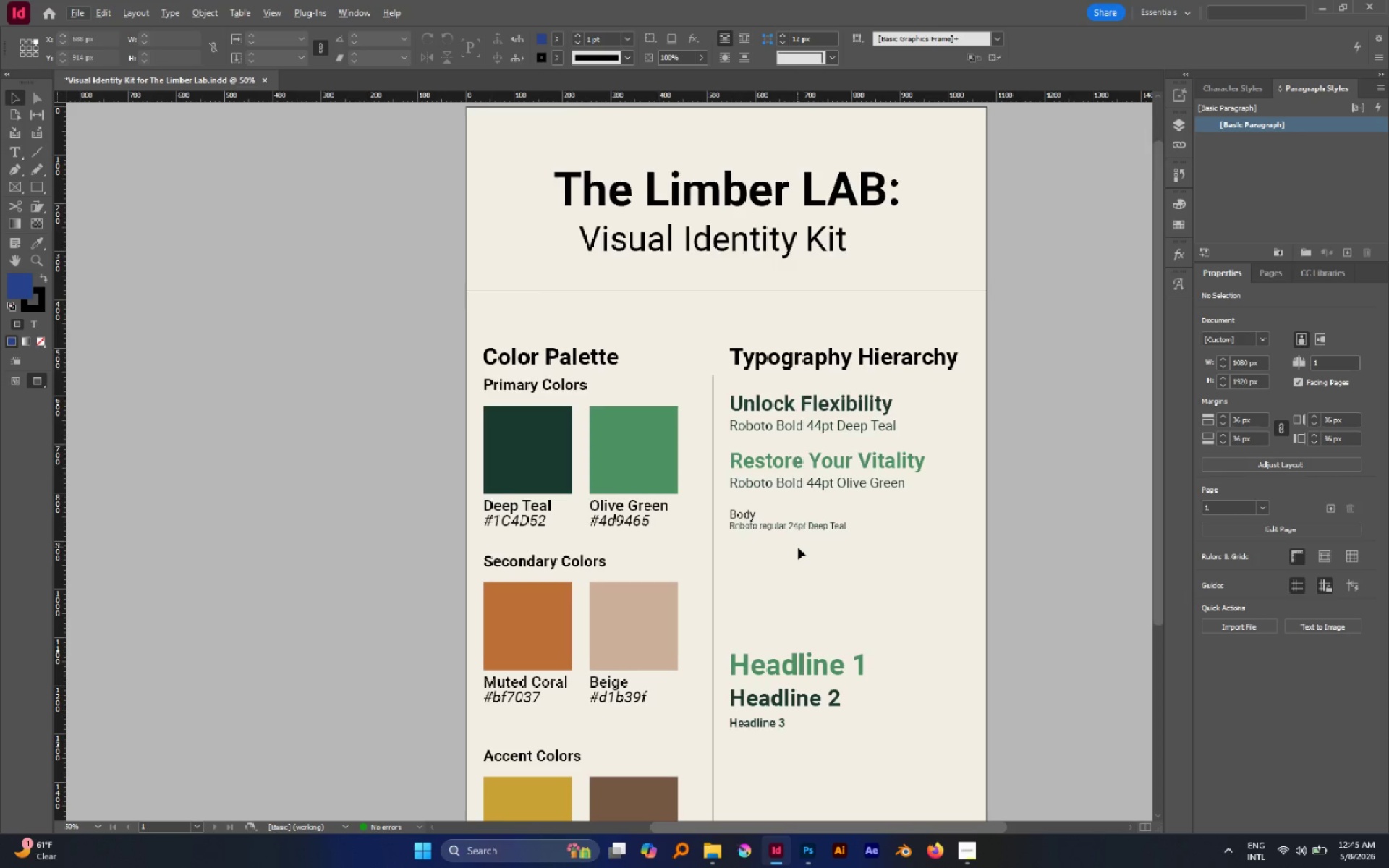 
scroll: coordinate [798, 548], scroll_direction: down, amount: 1.0
 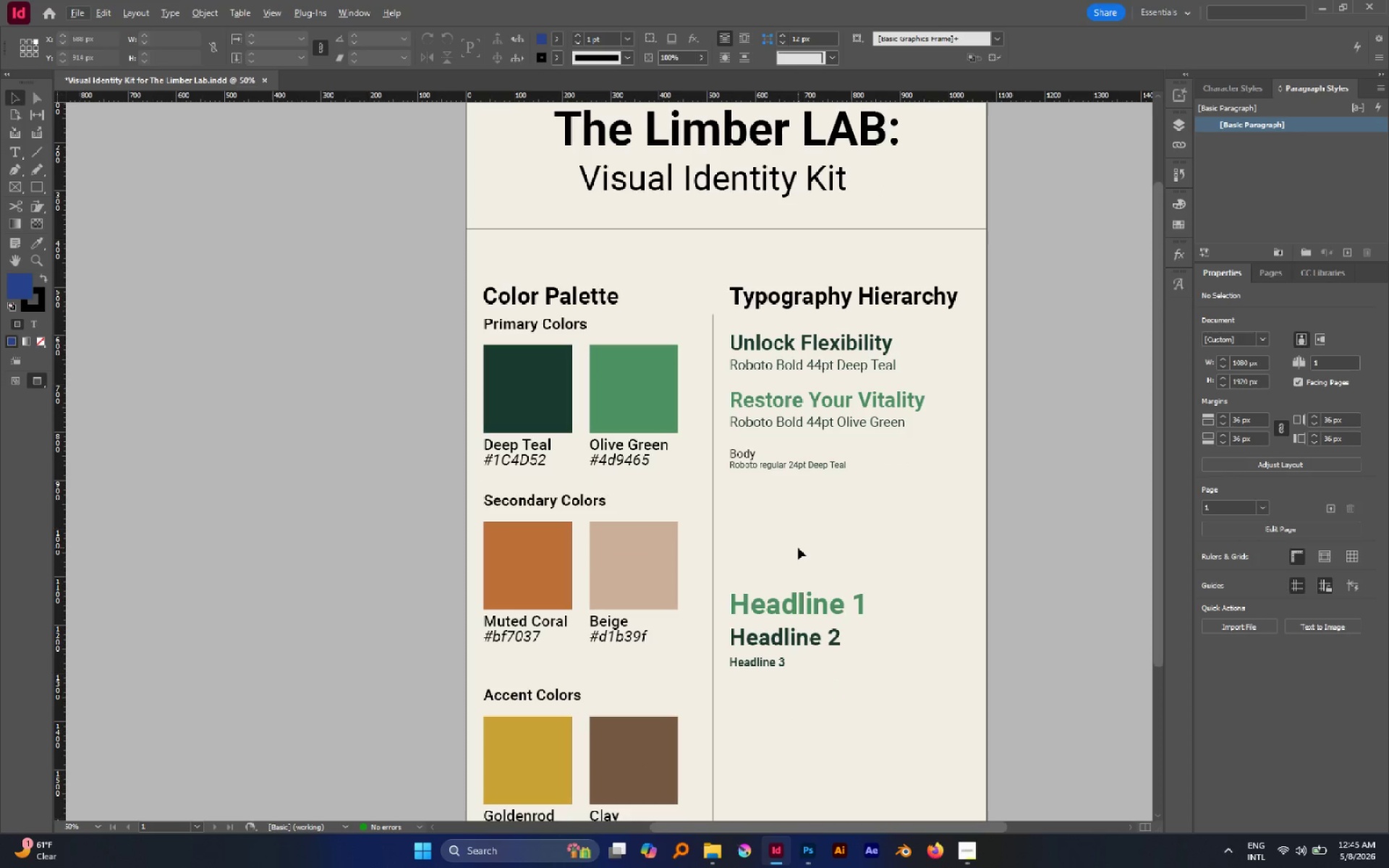 
left_click_drag(start_coordinate=[739, 542], to_coordinate=[852, 715])
 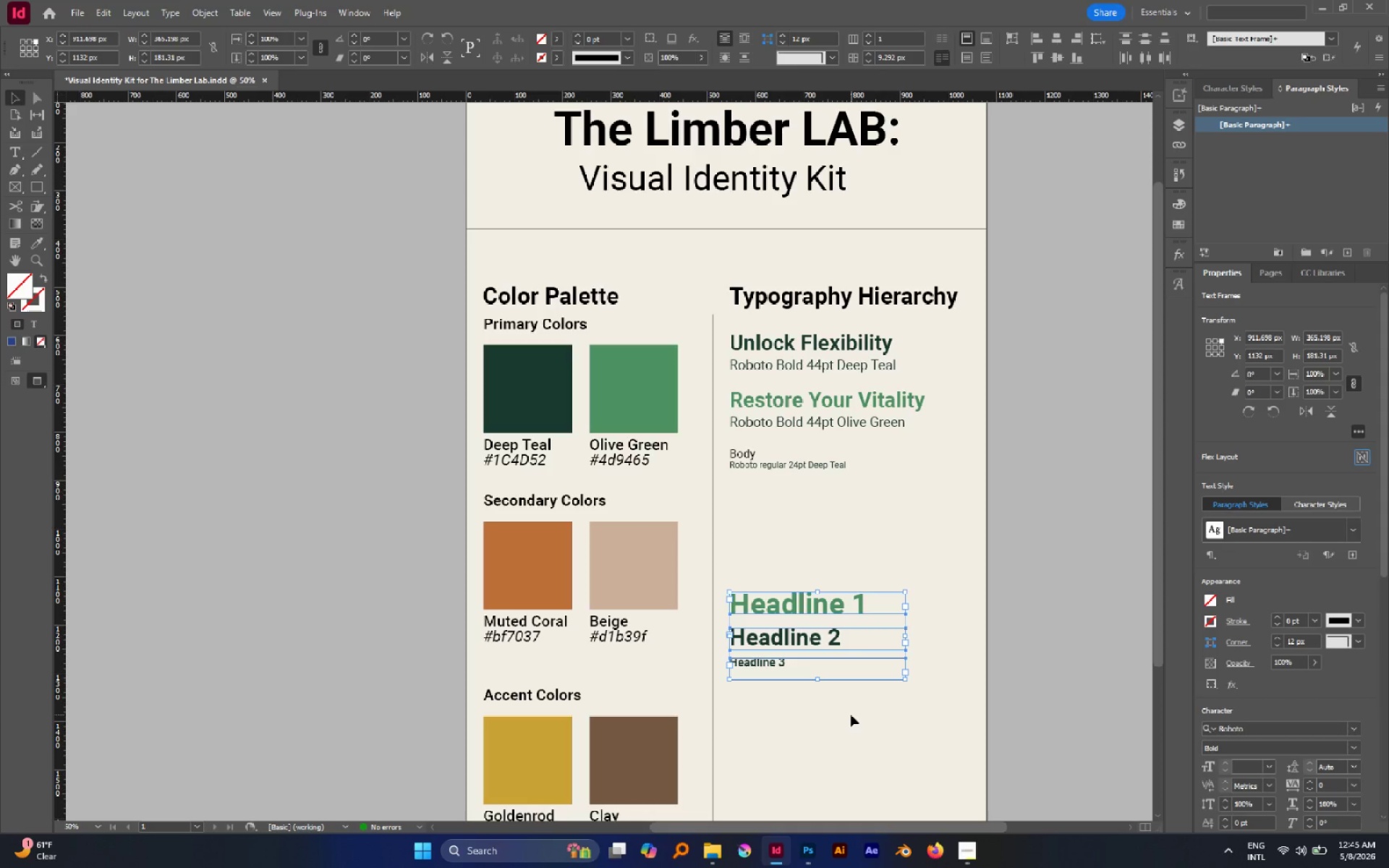 
left_click([851, 715])
 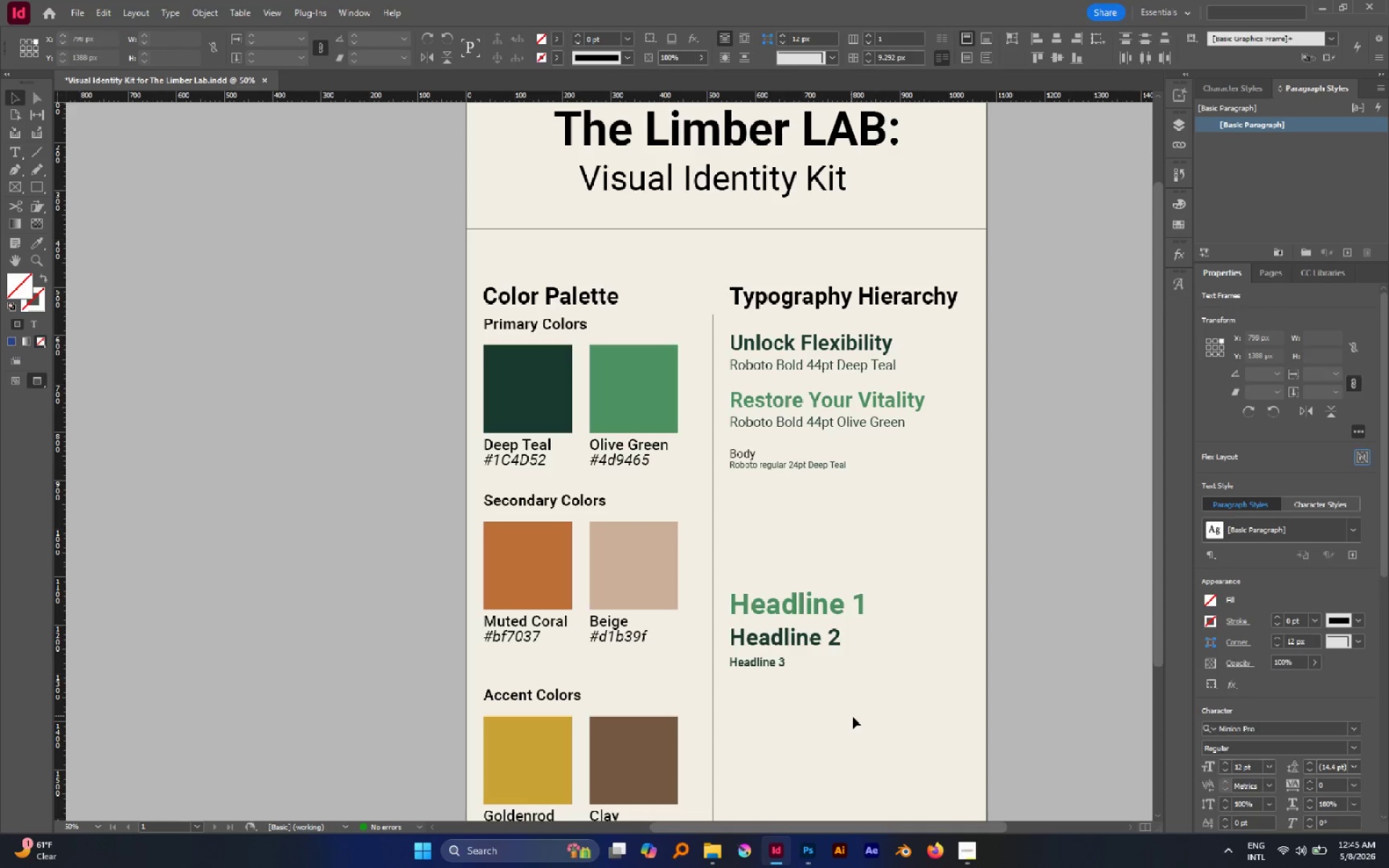 
left_click_drag(start_coordinate=[853, 717], to_coordinate=[766, 582])
 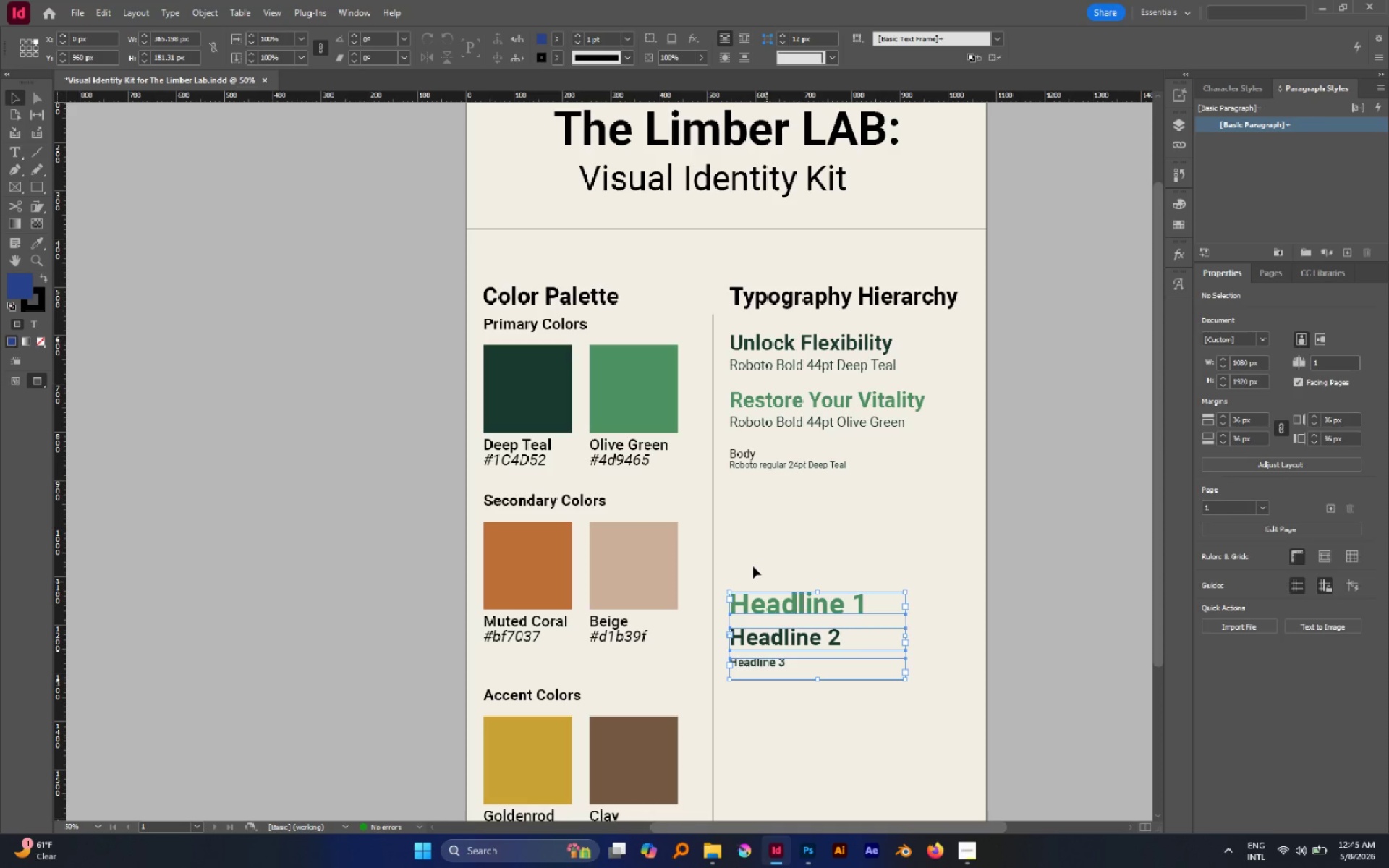 
left_click_drag(start_coordinate=[753, 566], to_coordinate=[849, 719])
 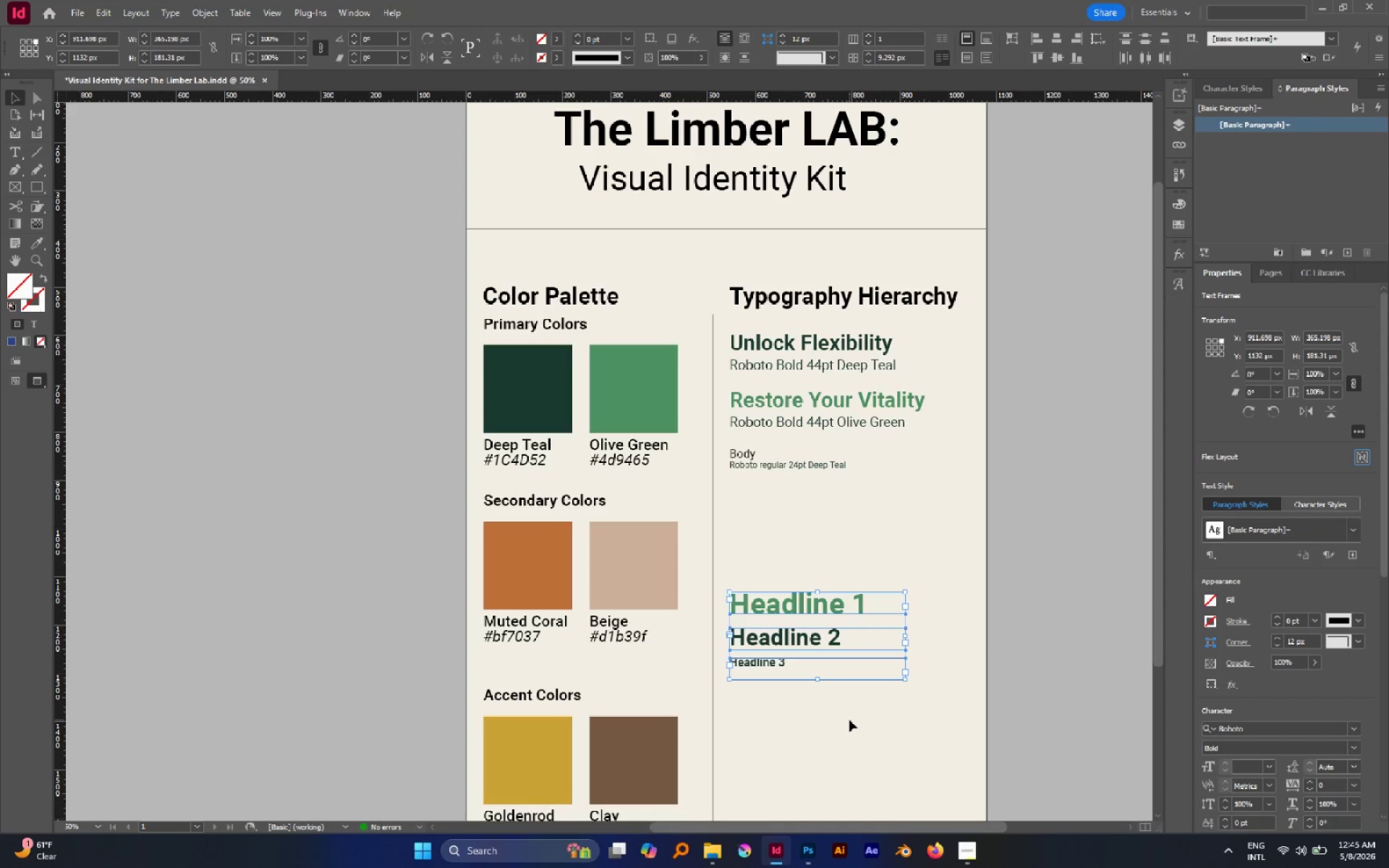 
left_click([849, 720])
 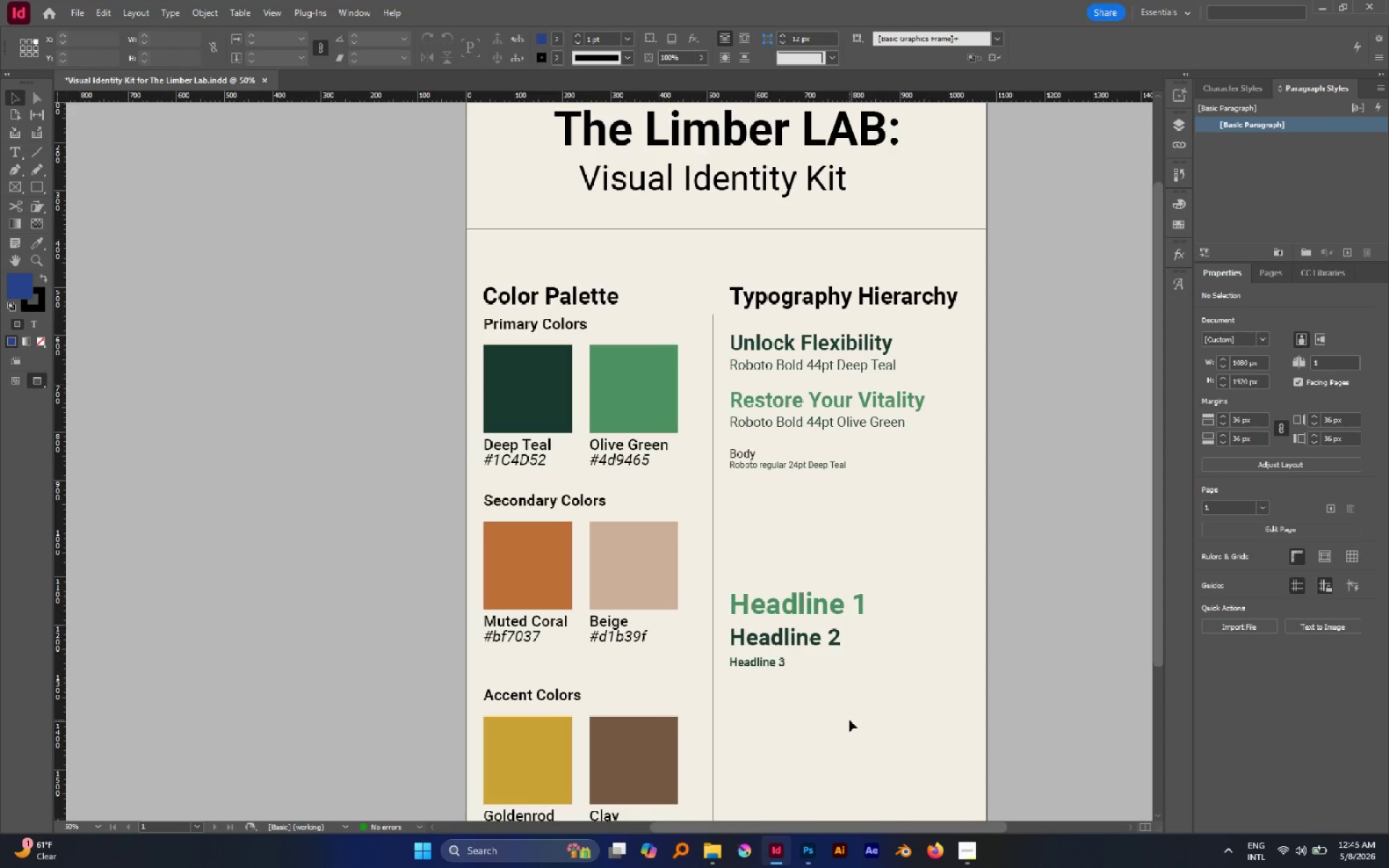 
wait(30.56)
 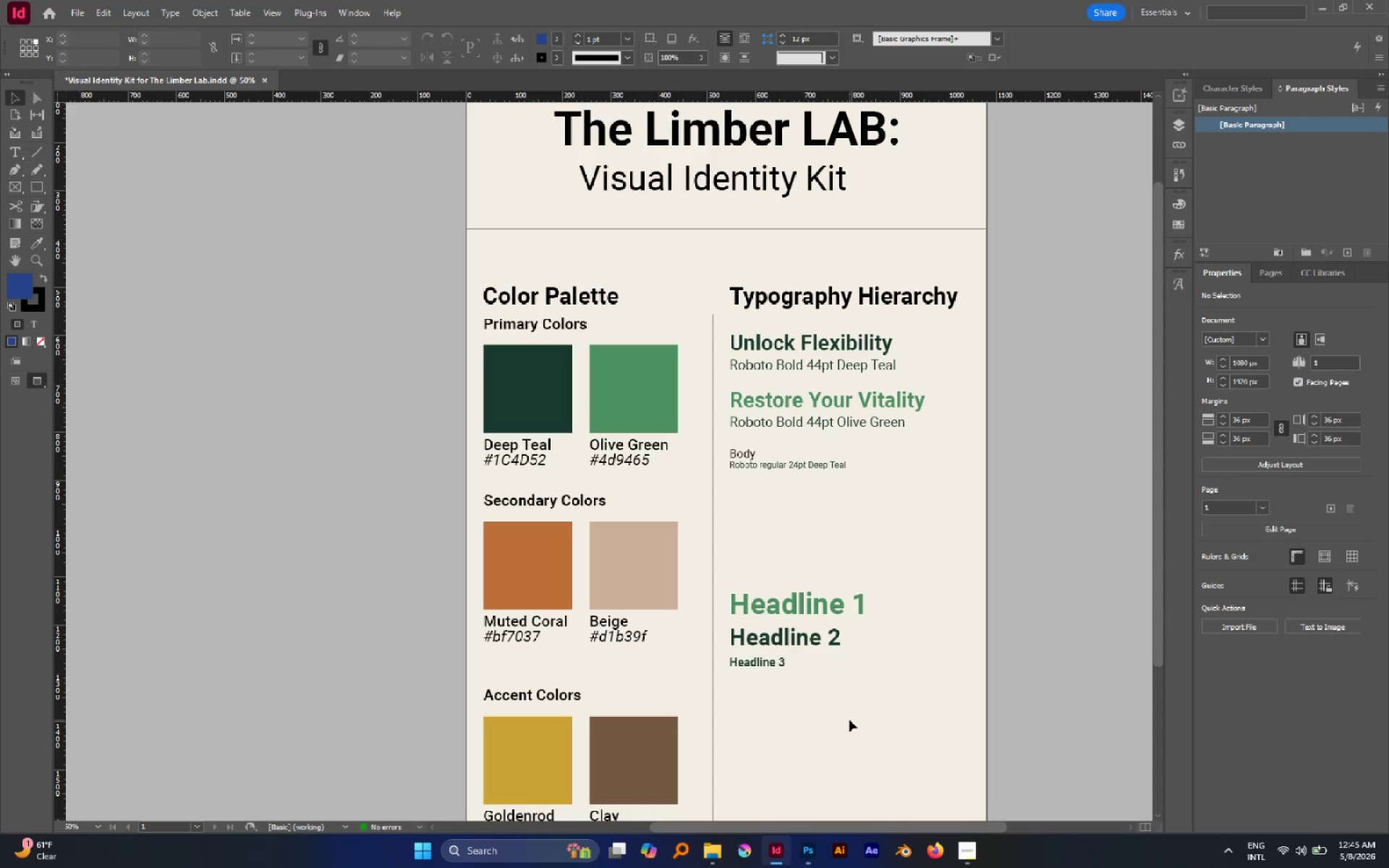 
left_click_drag(start_coordinate=[868, 523], to_coordinate=[724, 710])
 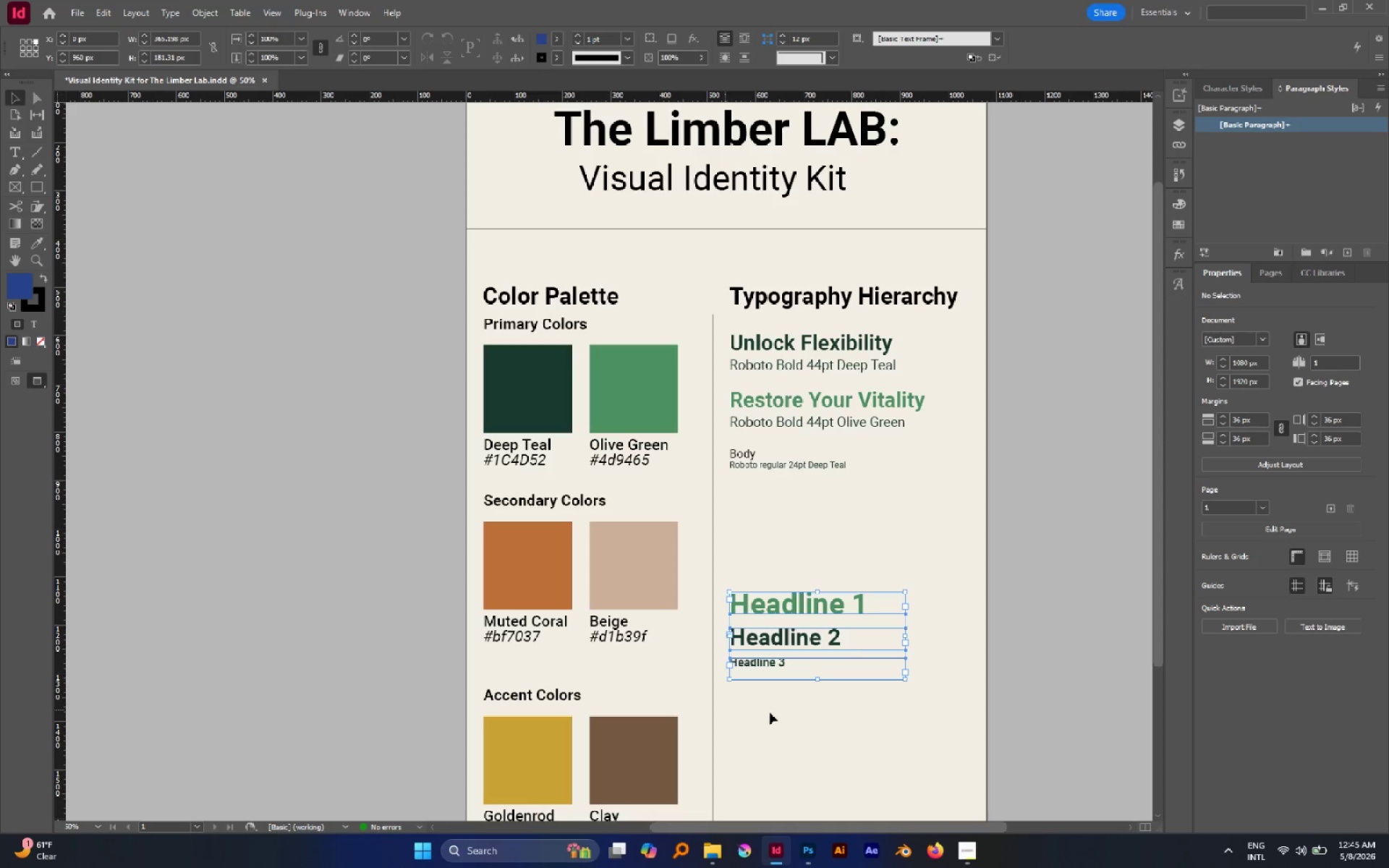 
left_click([770, 712])
 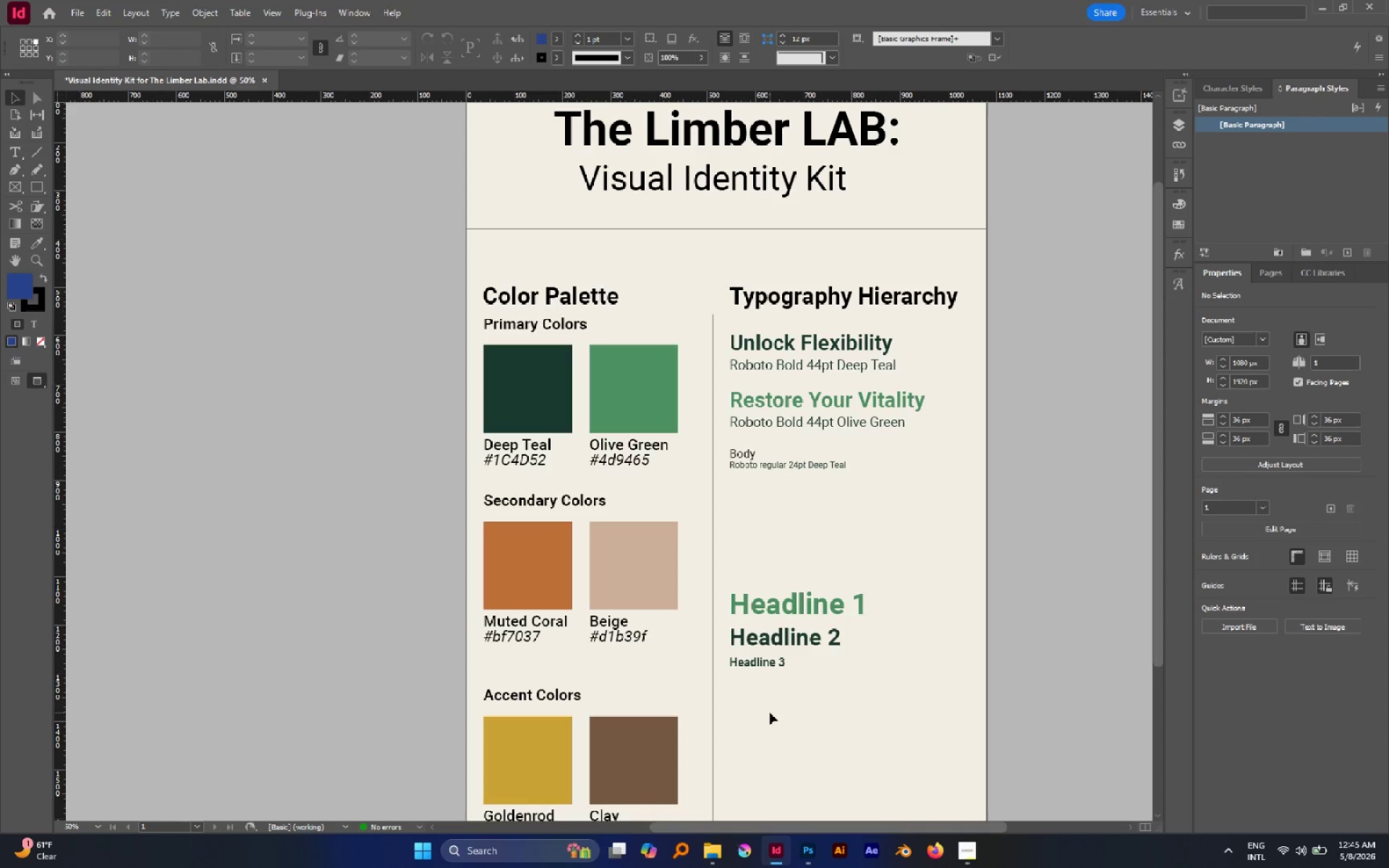 
wait(5.91)
 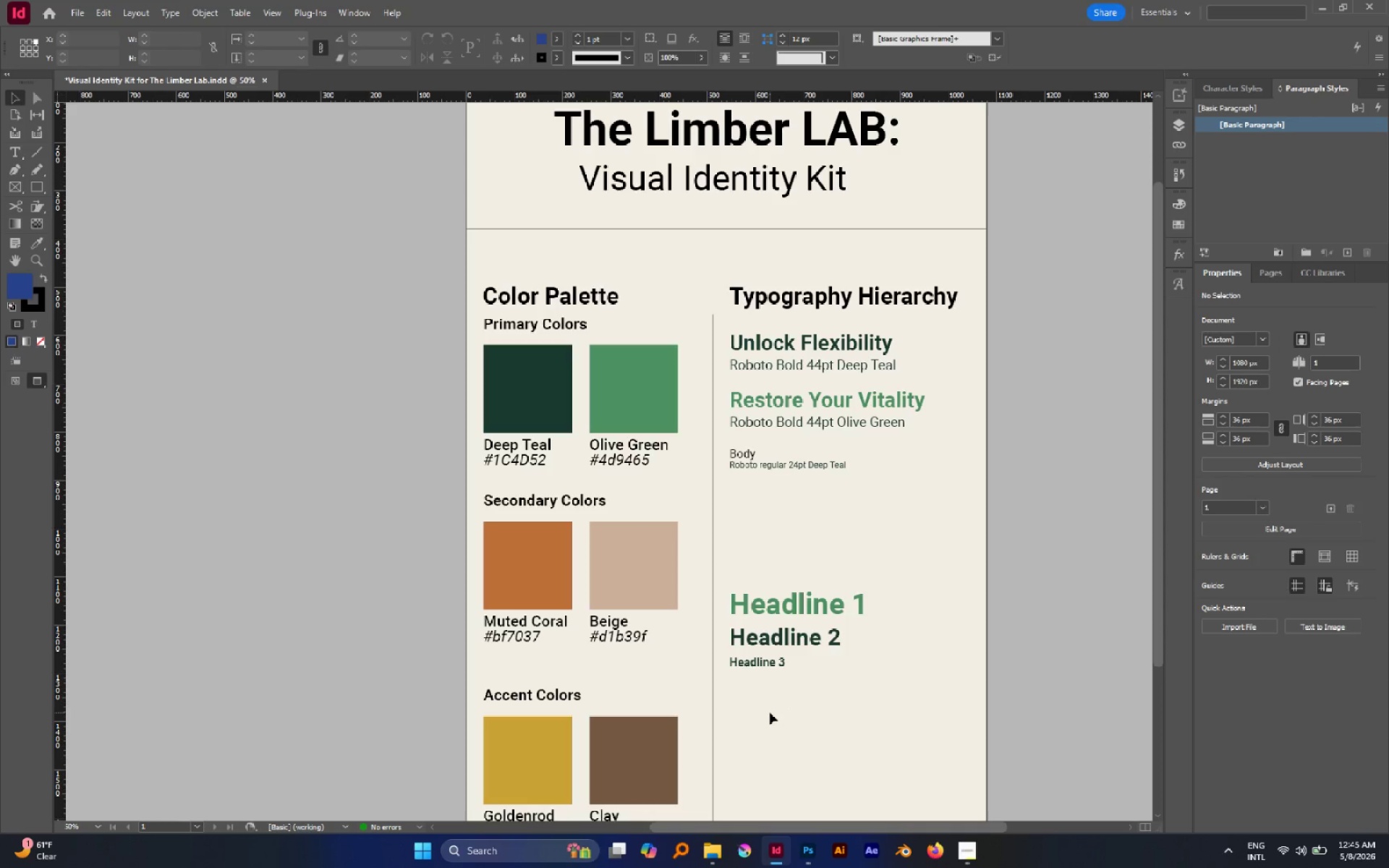 
left_click_drag(start_coordinate=[770, 712], to_coordinate=[746, 574])
 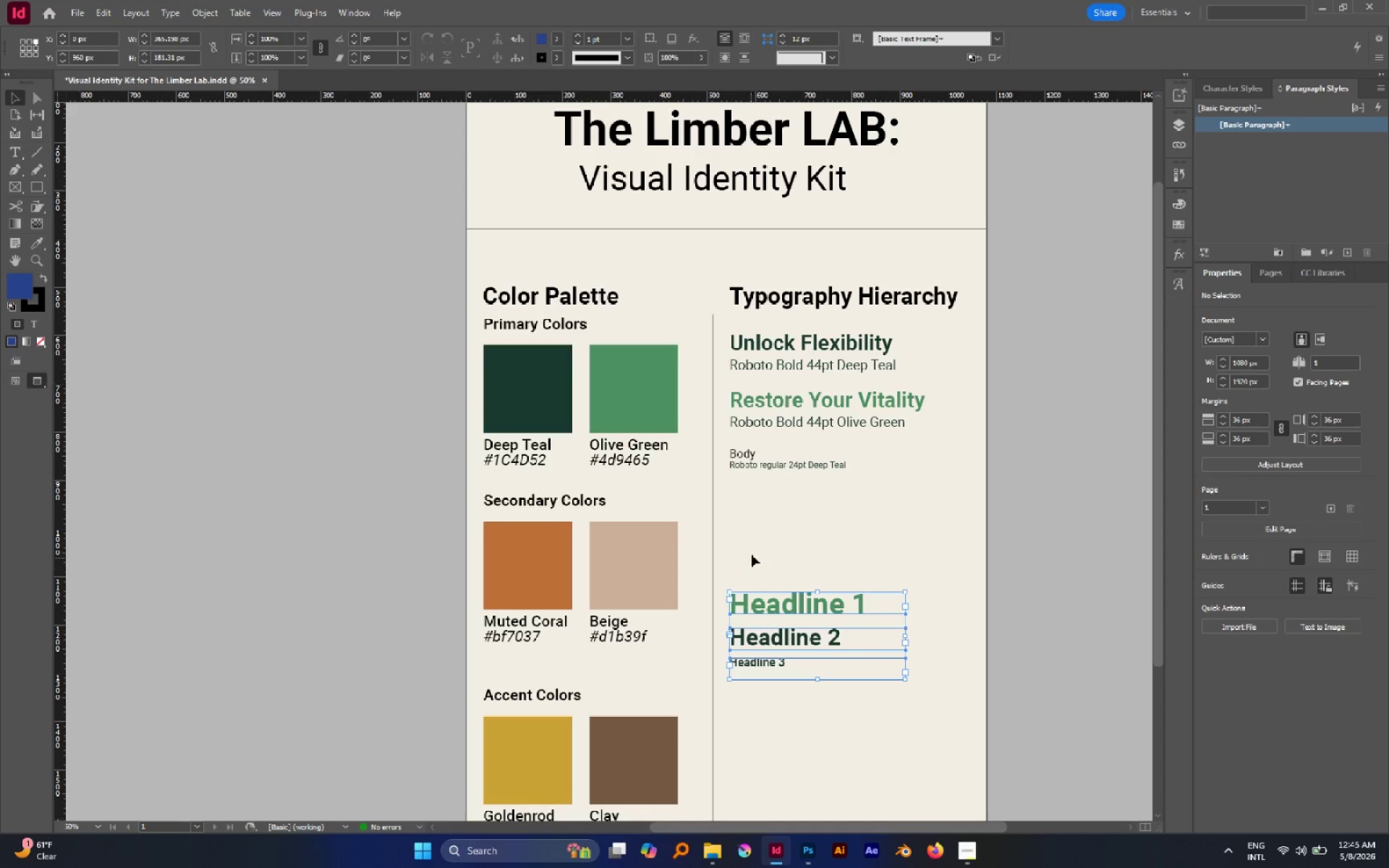 
left_click([752, 555])
 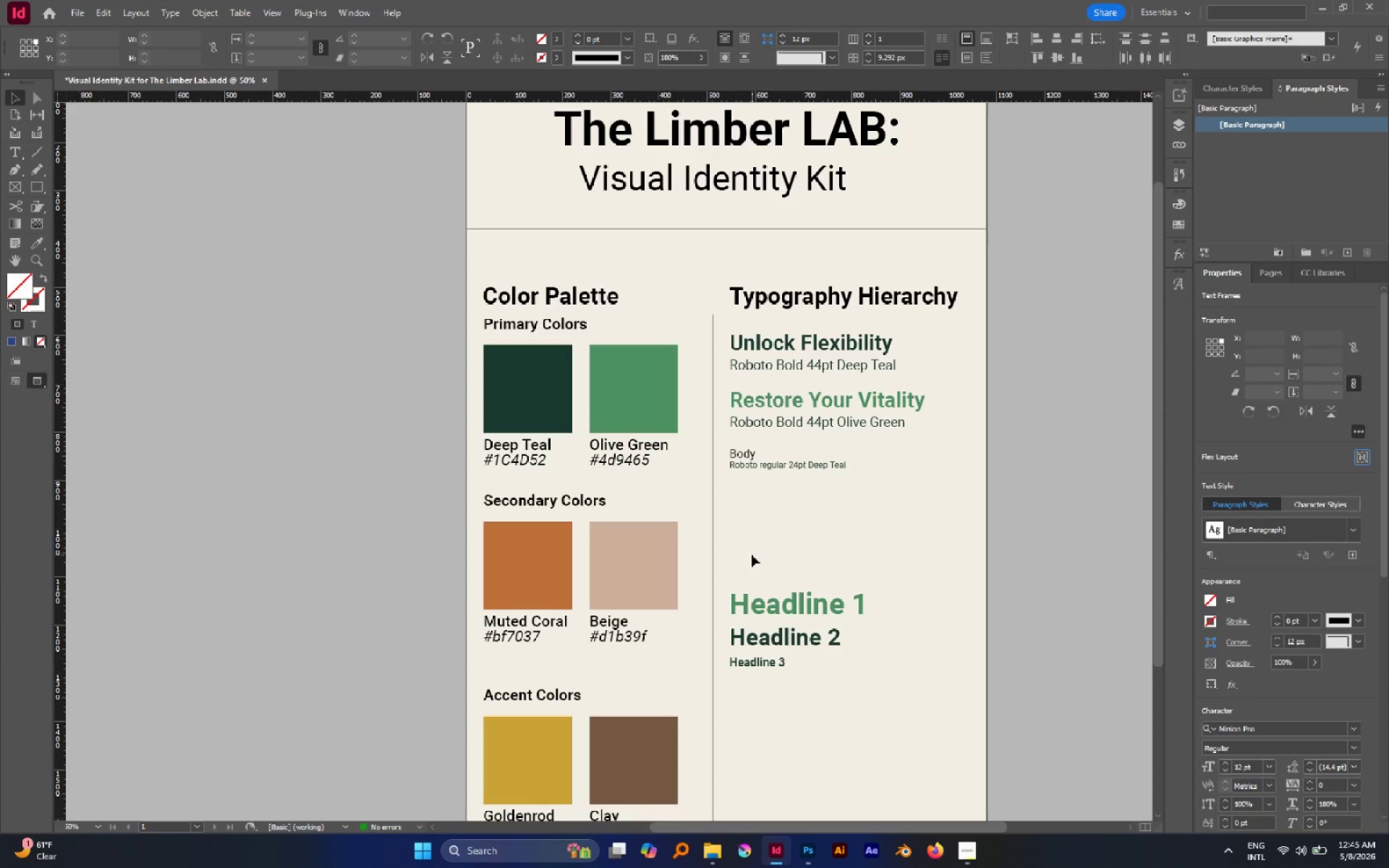 
left_click_drag(start_coordinate=[752, 555], to_coordinate=[812, 672])
 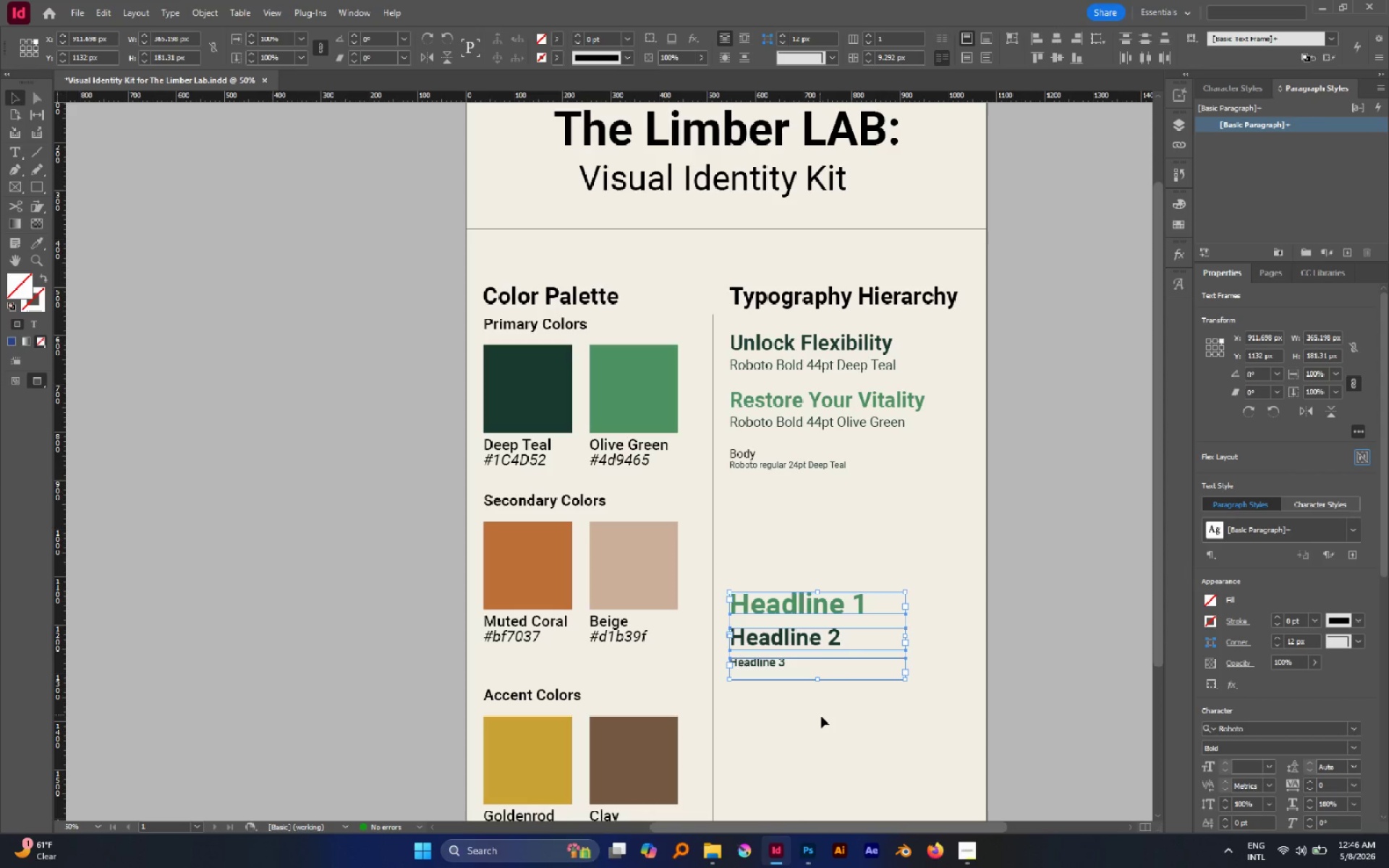 
left_click([821, 716])
 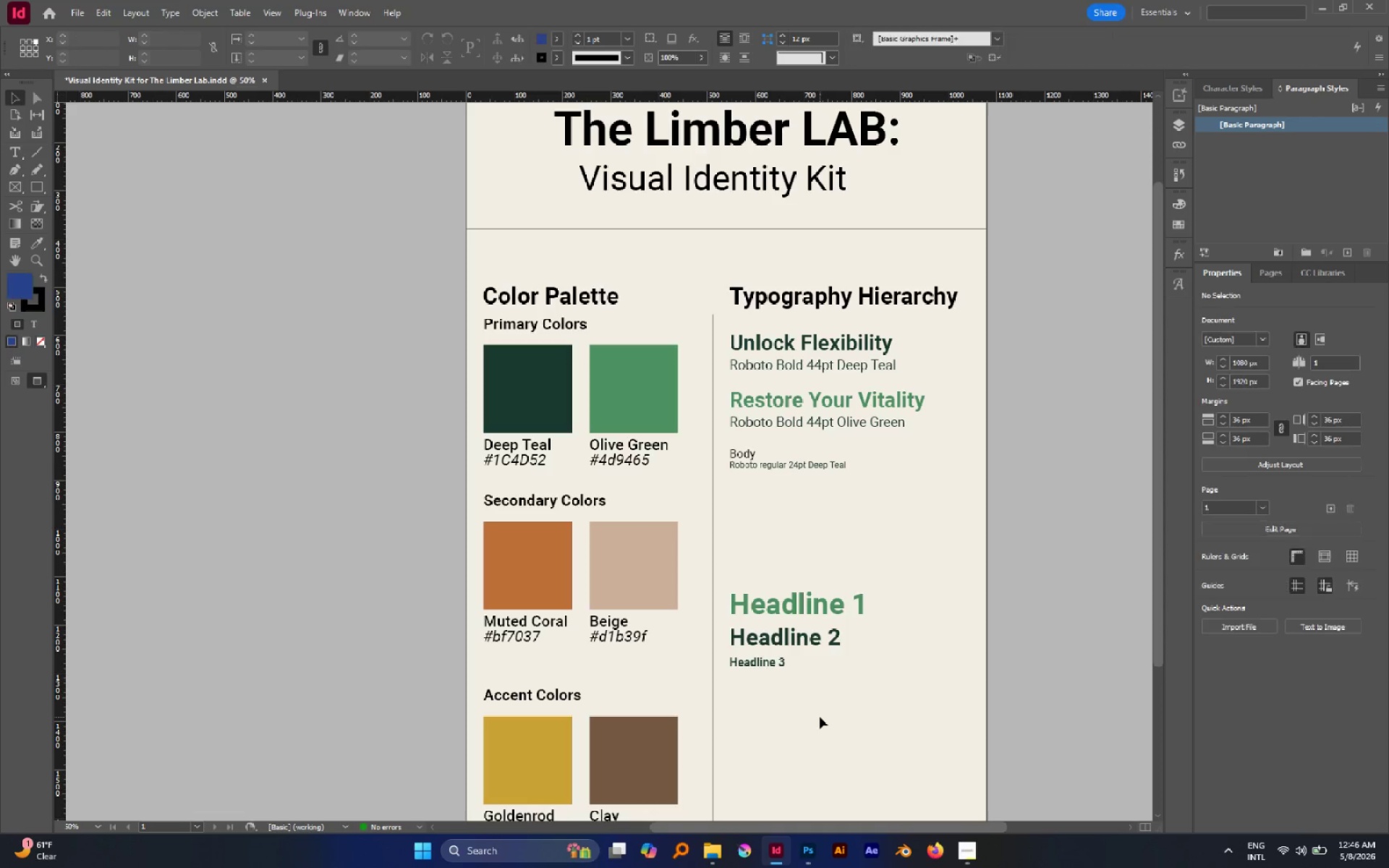 
left_click_drag(start_coordinate=[820, 717], to_coordinate=[755, 575])
 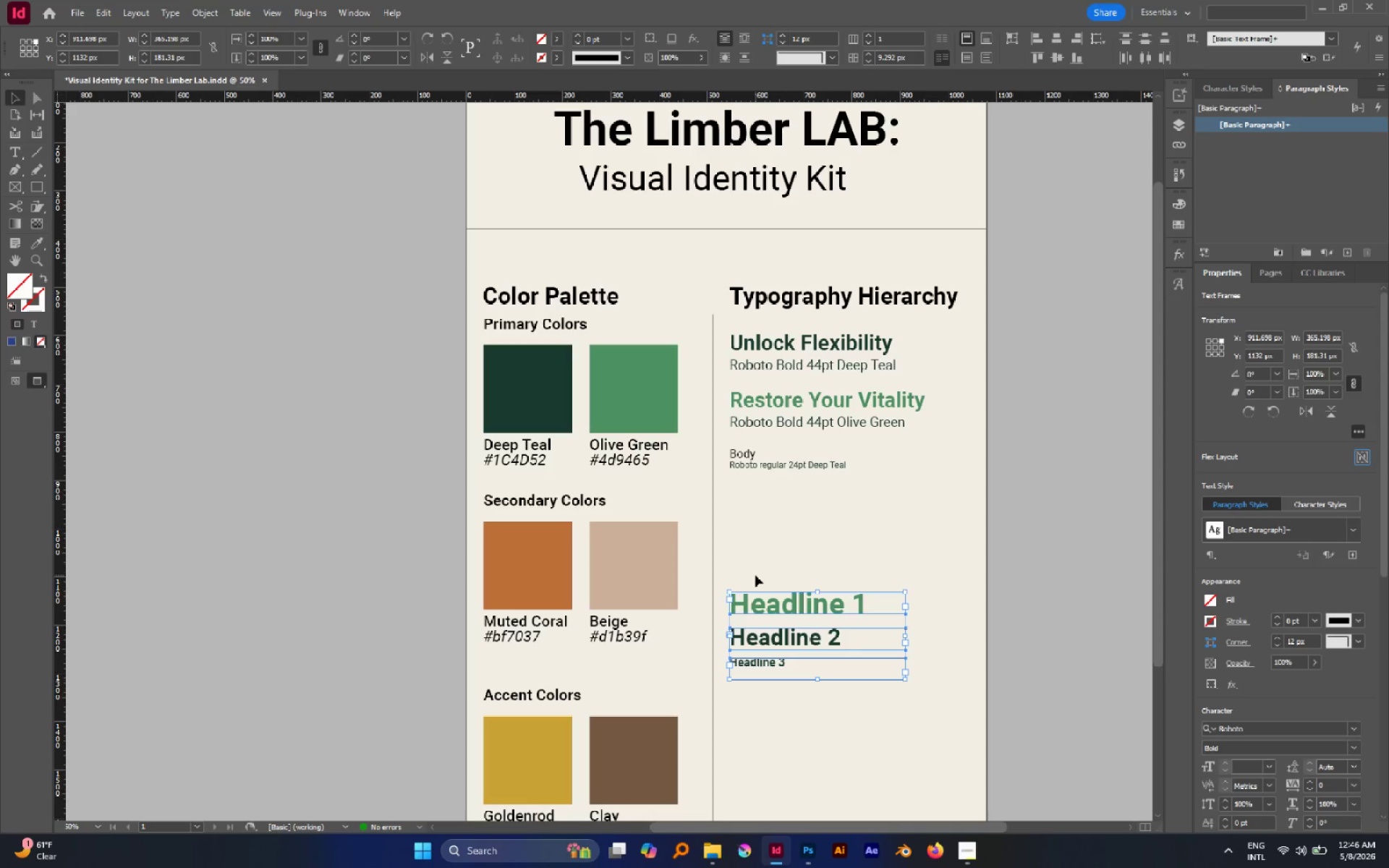 
left_click([755, 575])
 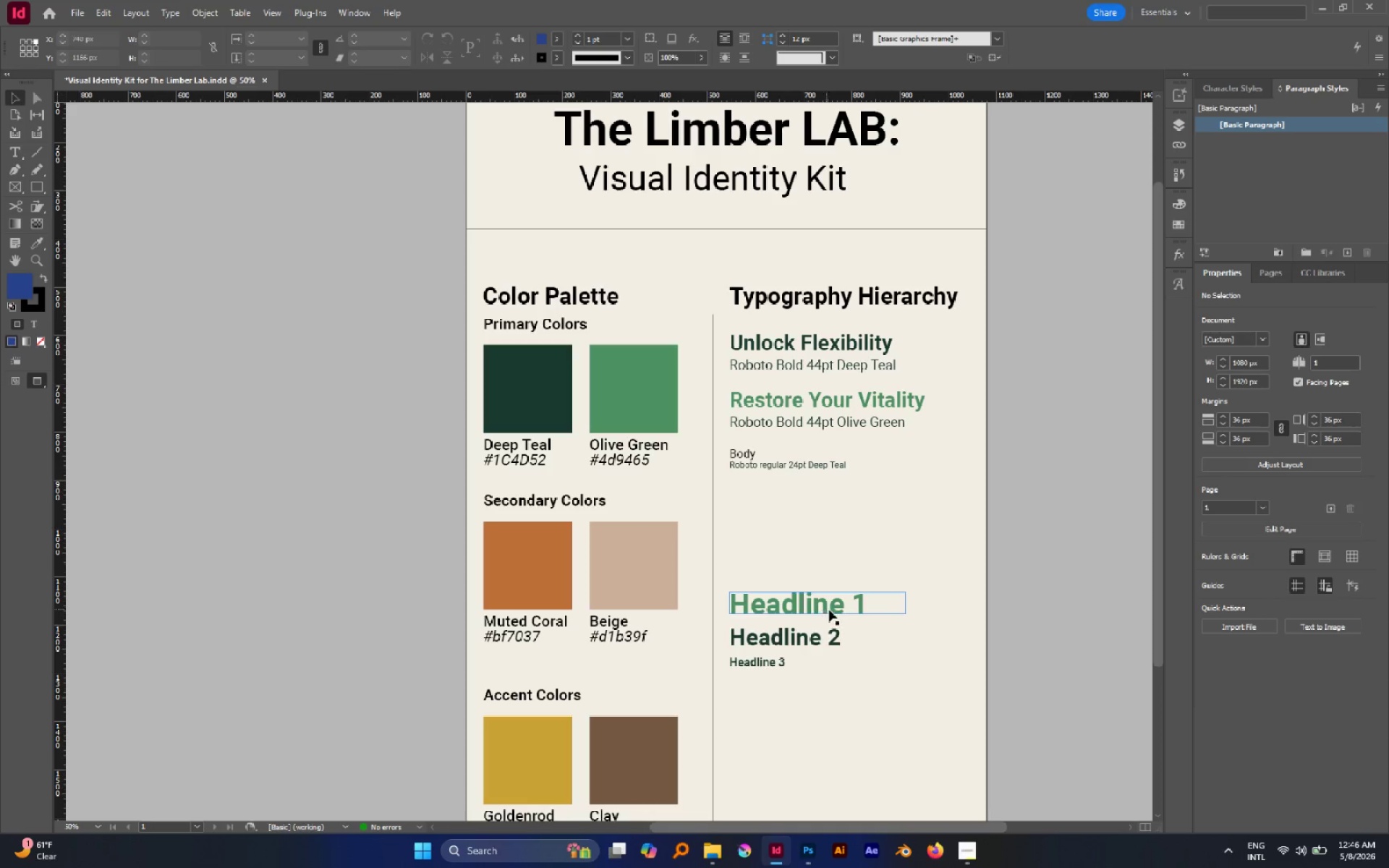 
double_click([859, 609])
 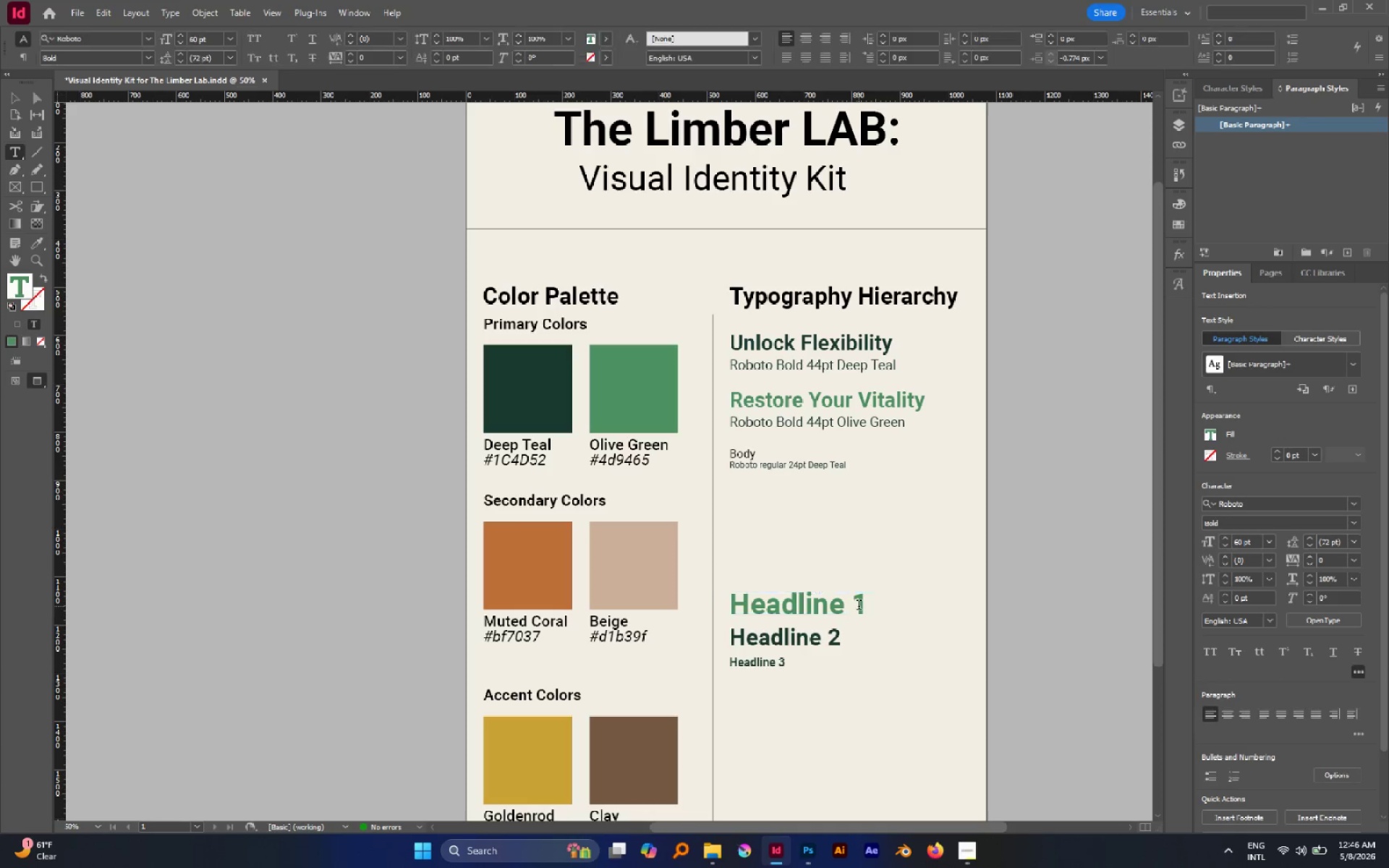 
left_click_drag(start_coordinate=[859, 606], to_coordinate=[864, 607])
 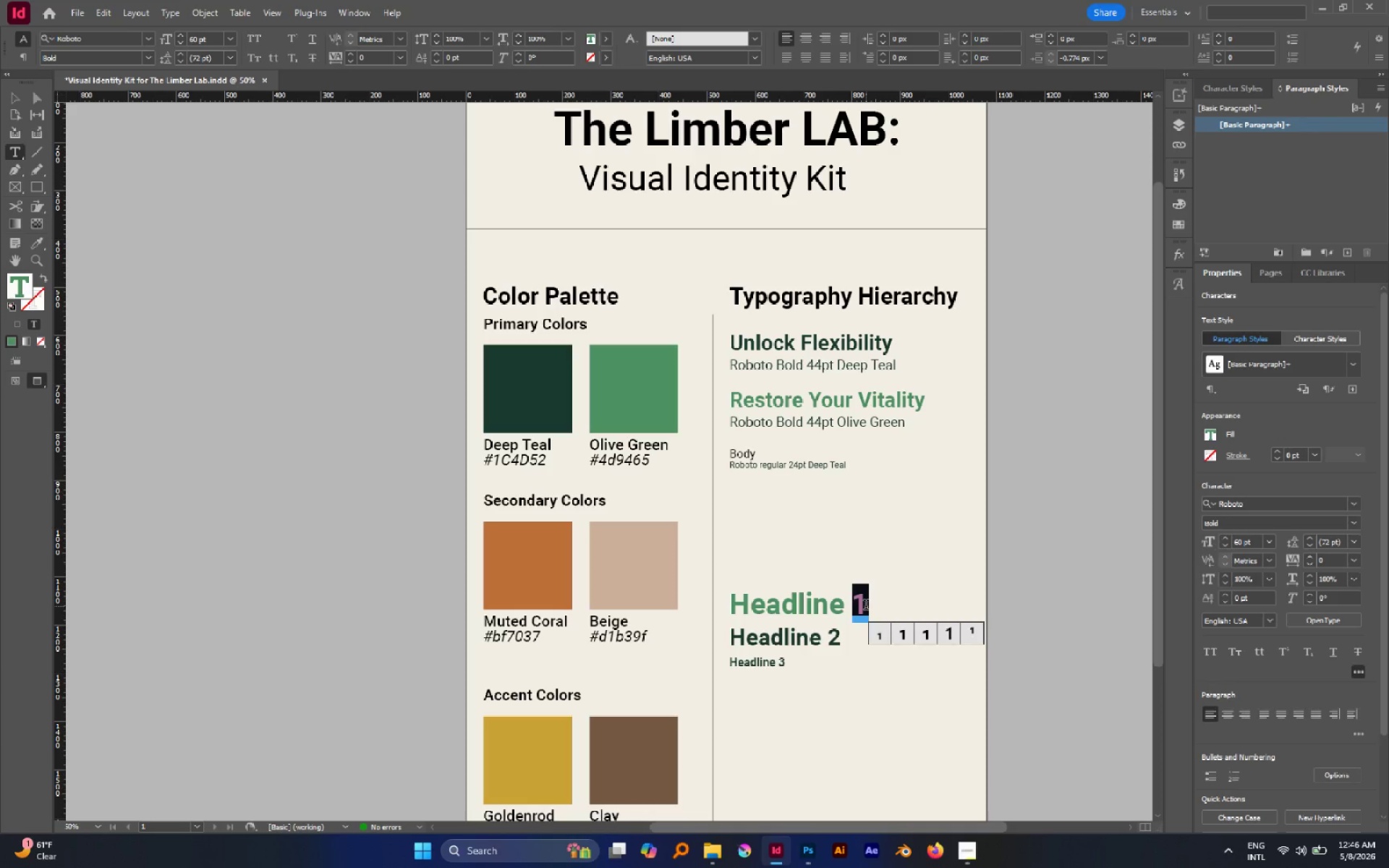 
key(2)
 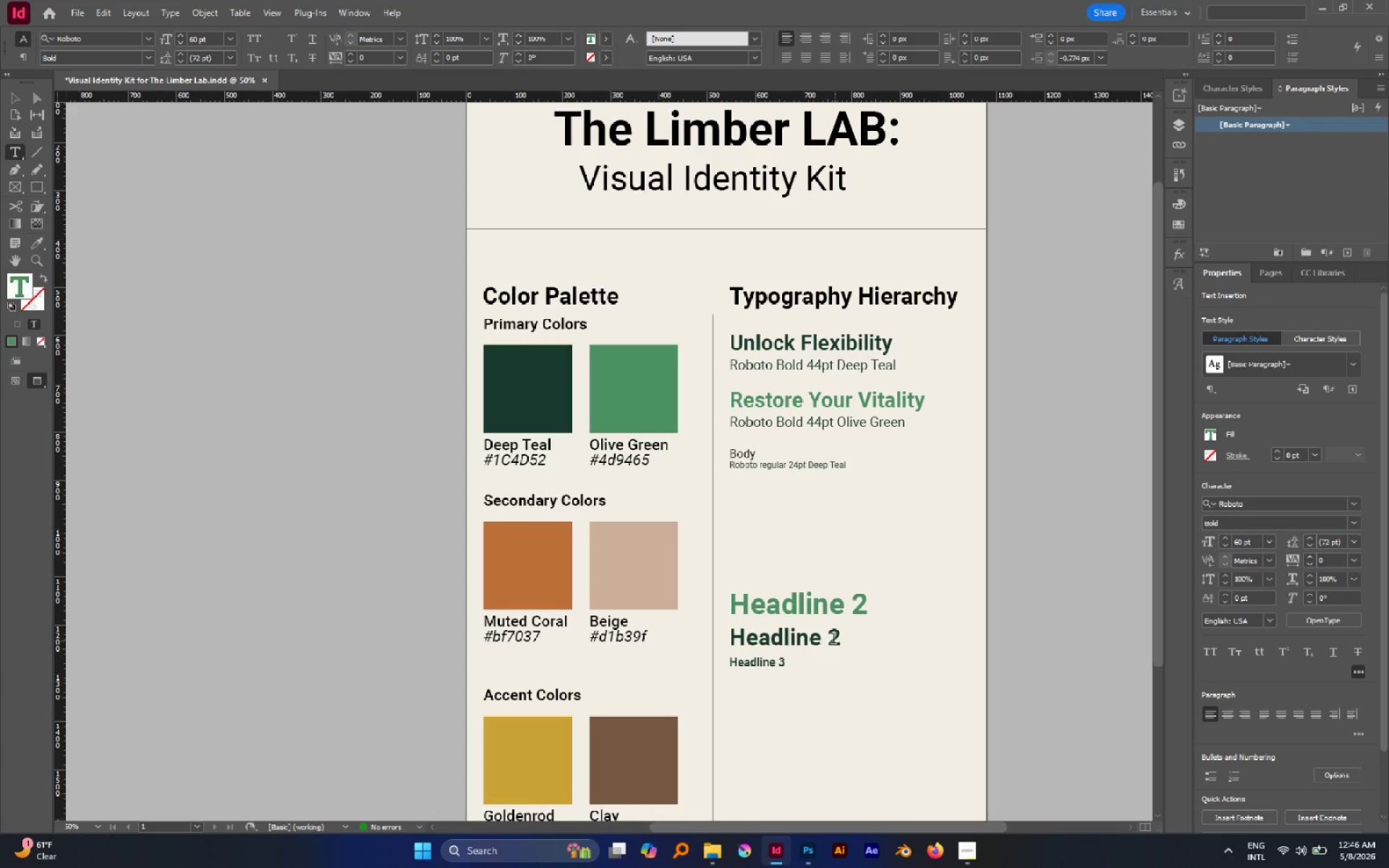 
left_click_drag(start_coordinate=[833, 639], to_coordinate=[842, 642])
 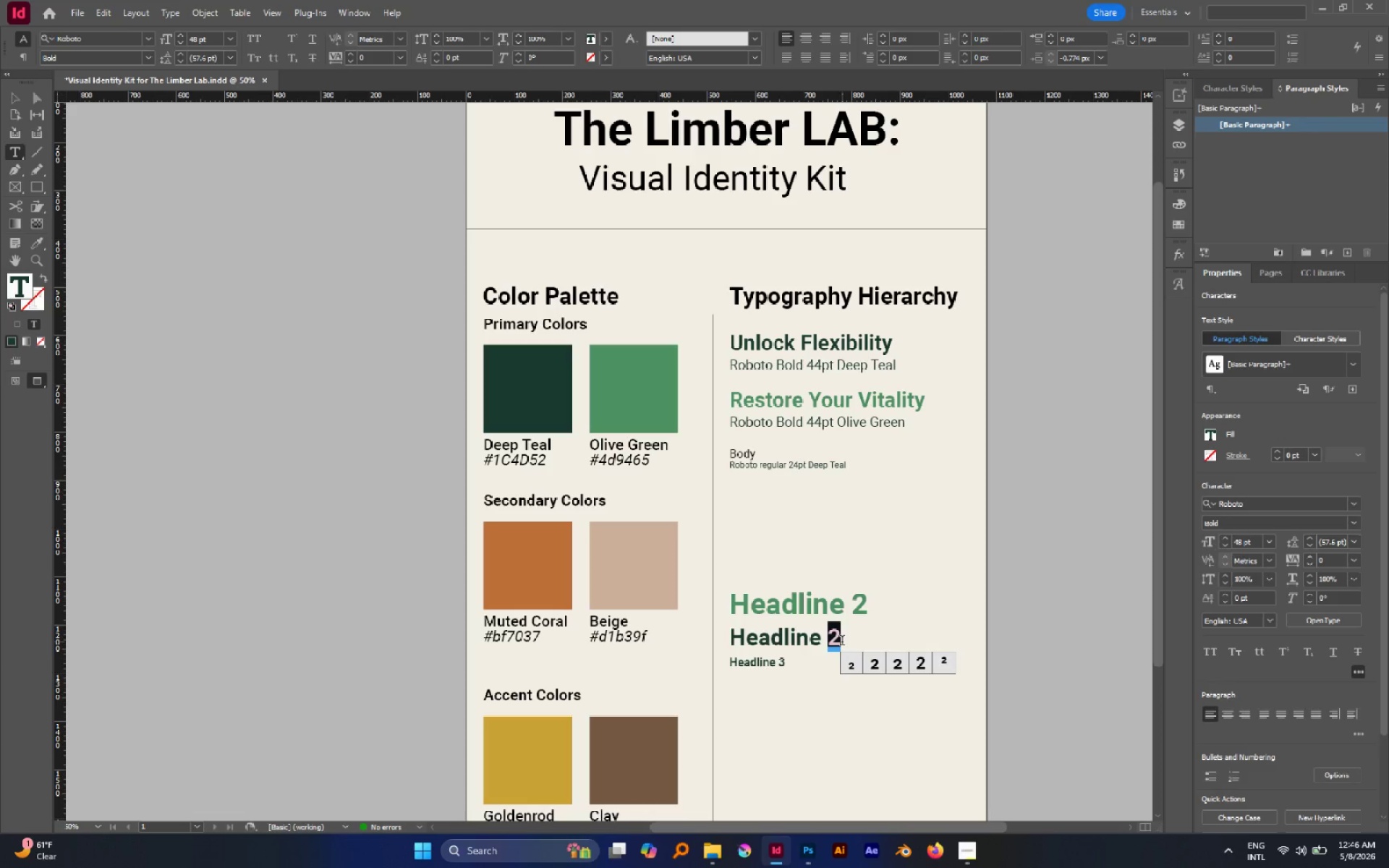 
key(1)
 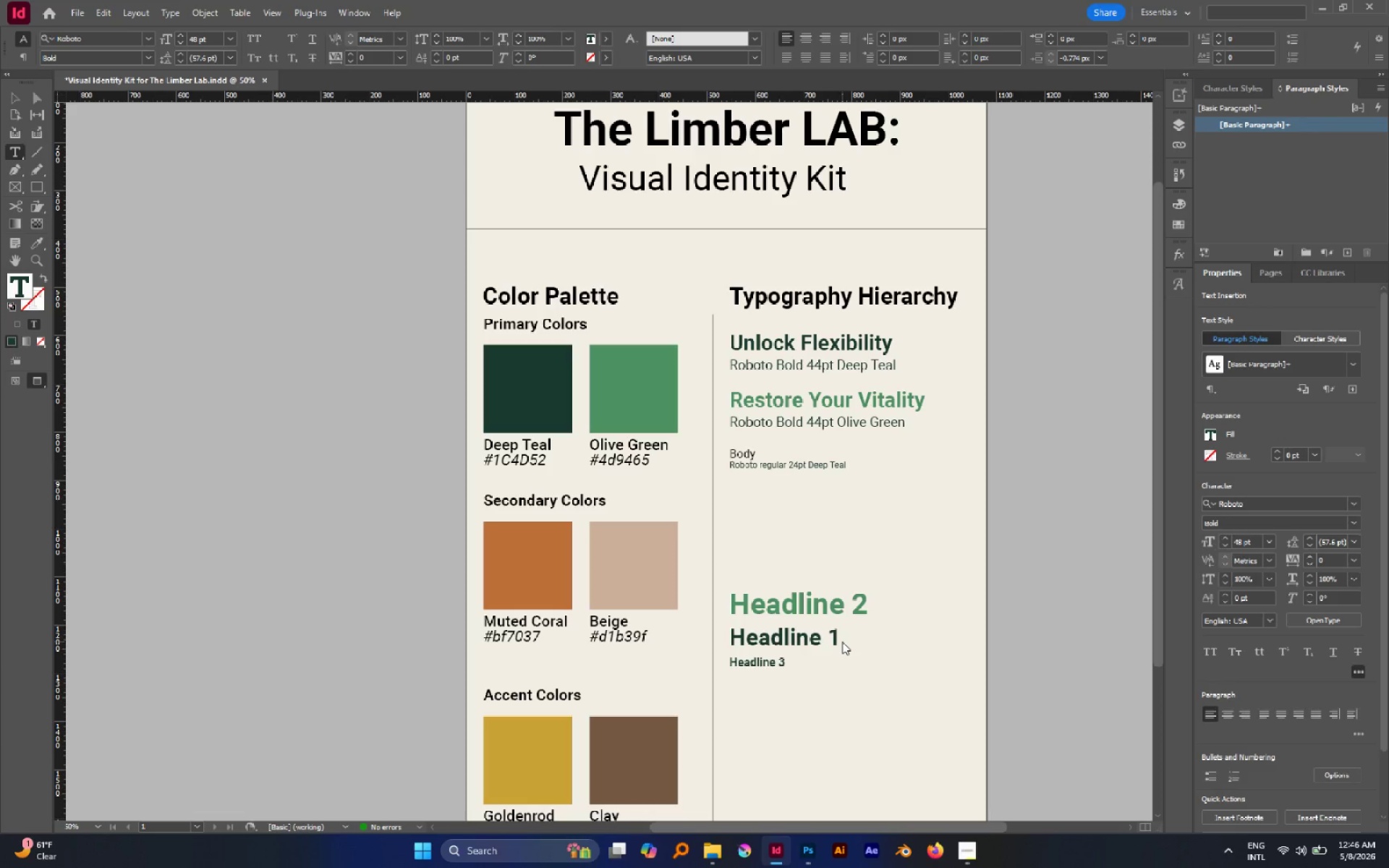 
key(Backspace)
 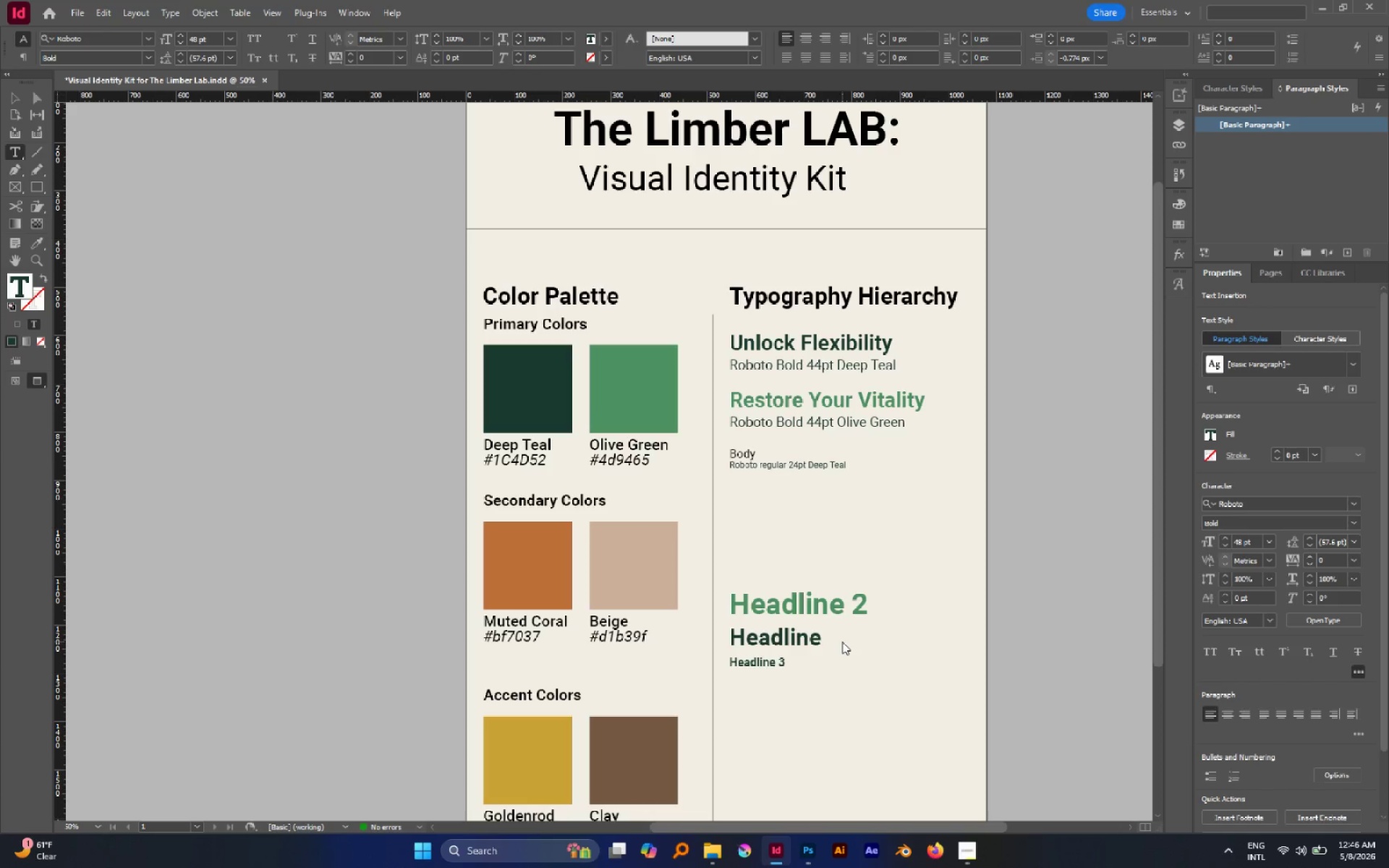 
key(3)
 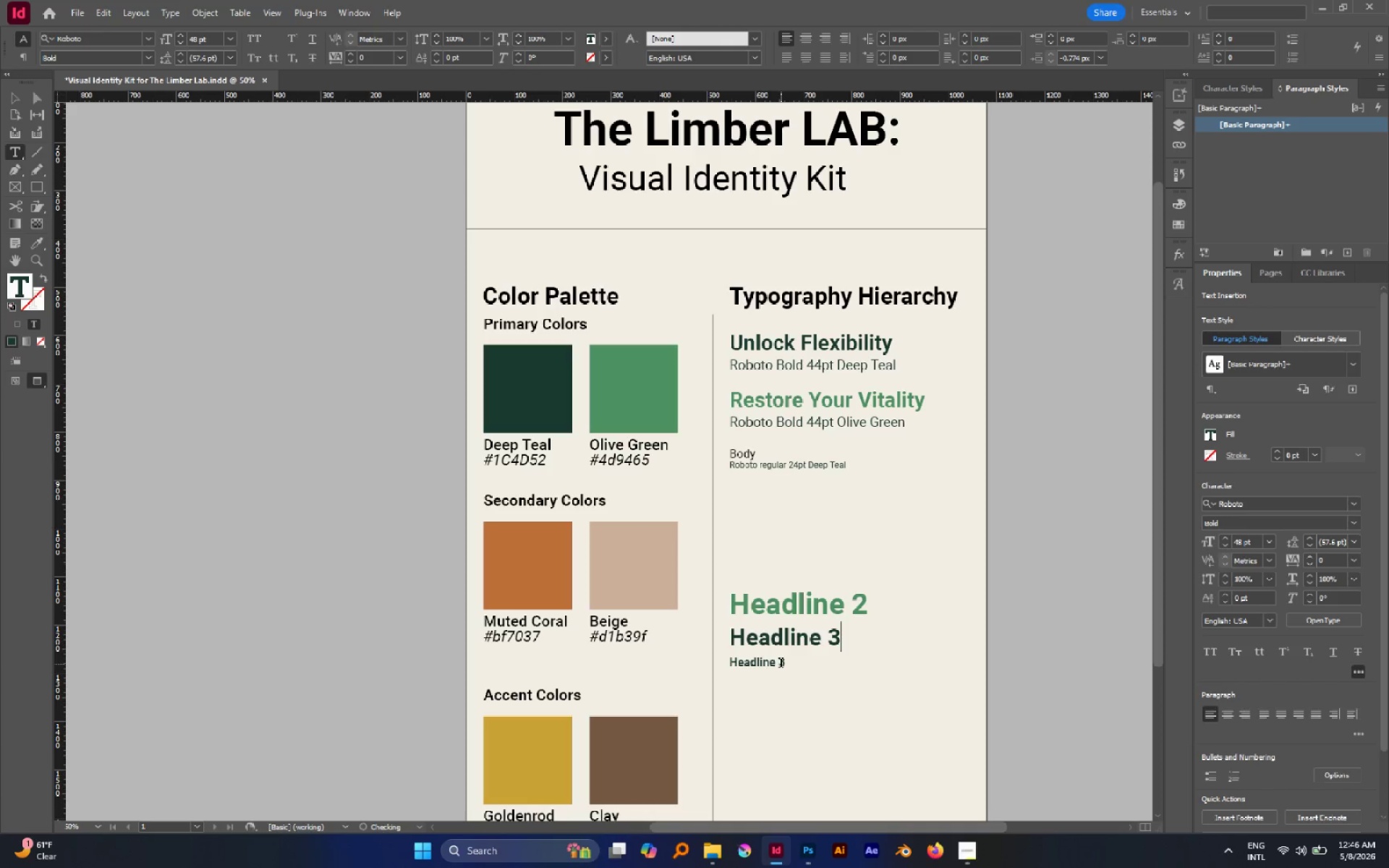 
double_click([781, 664])
 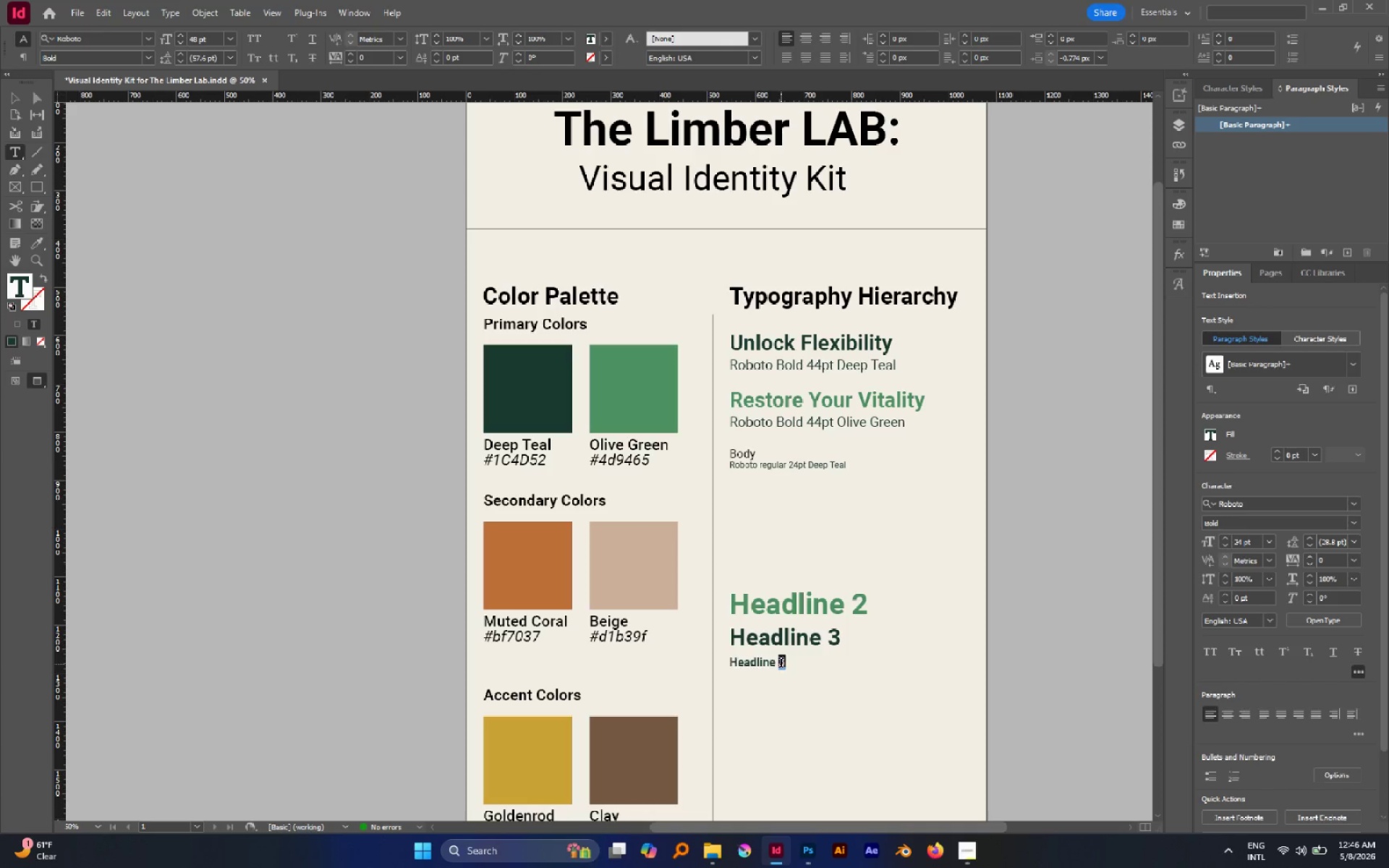 
triple_click([781, 664])
 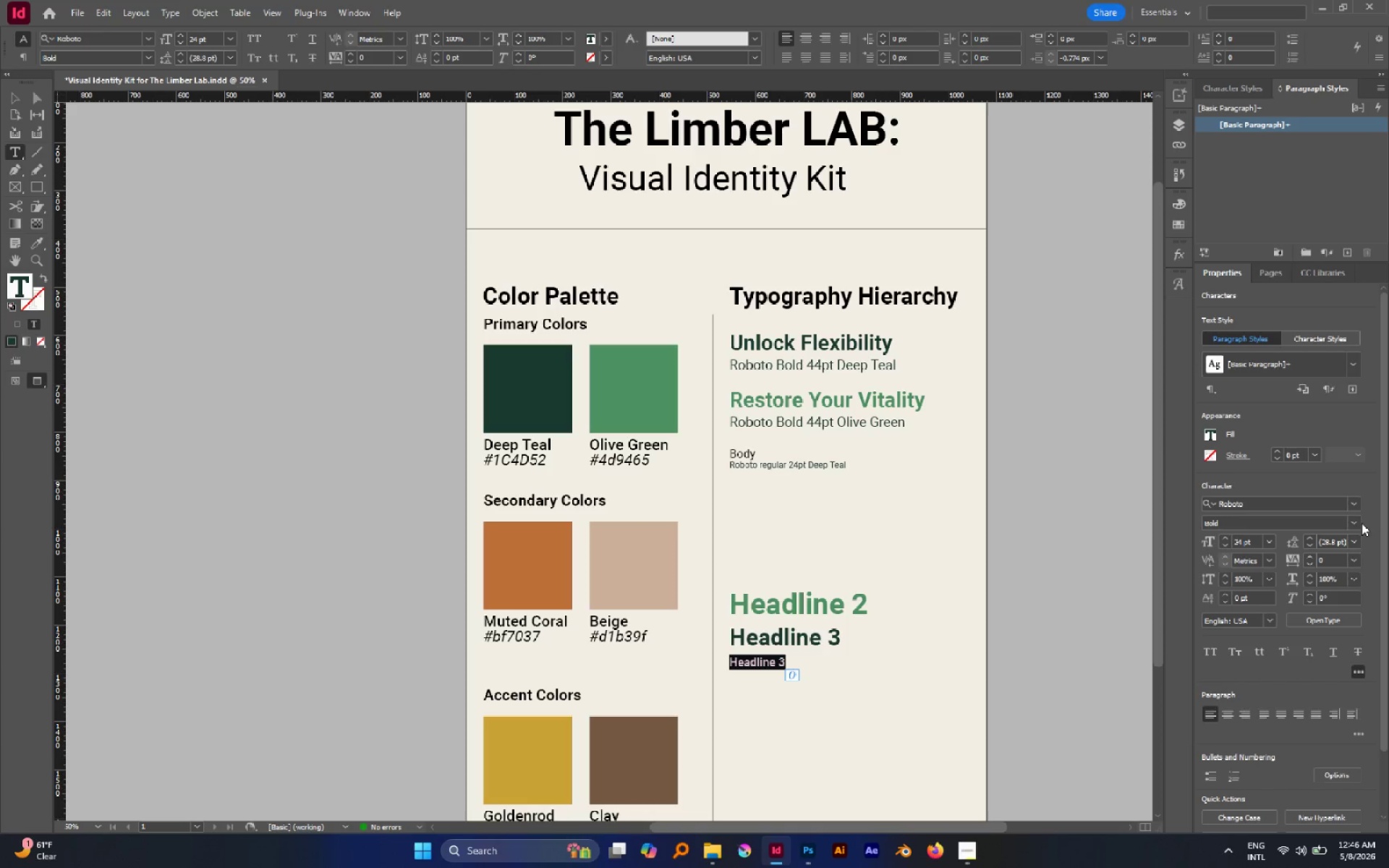 
left_click([1358, 523])
 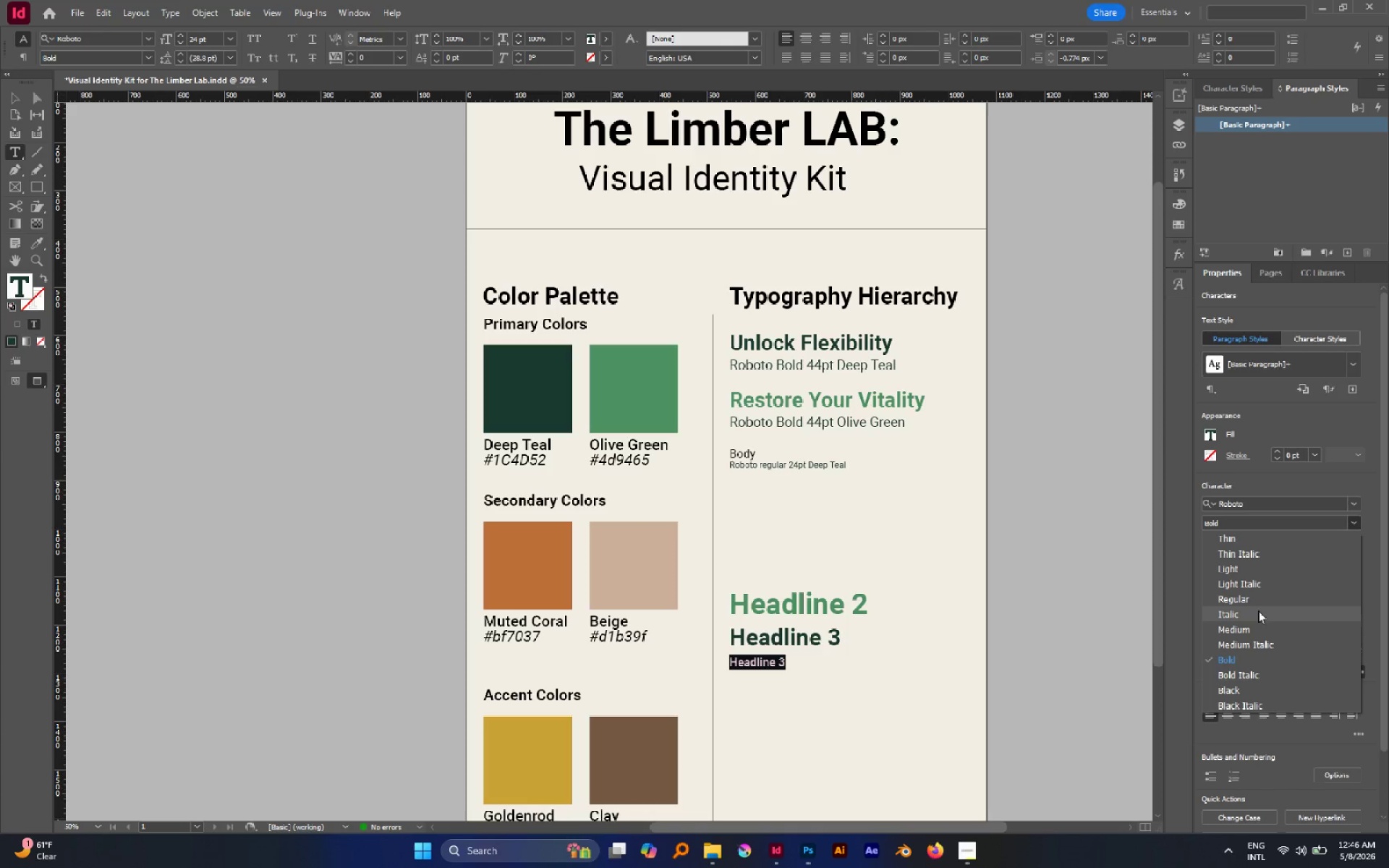 
left_click([1254, 601])
 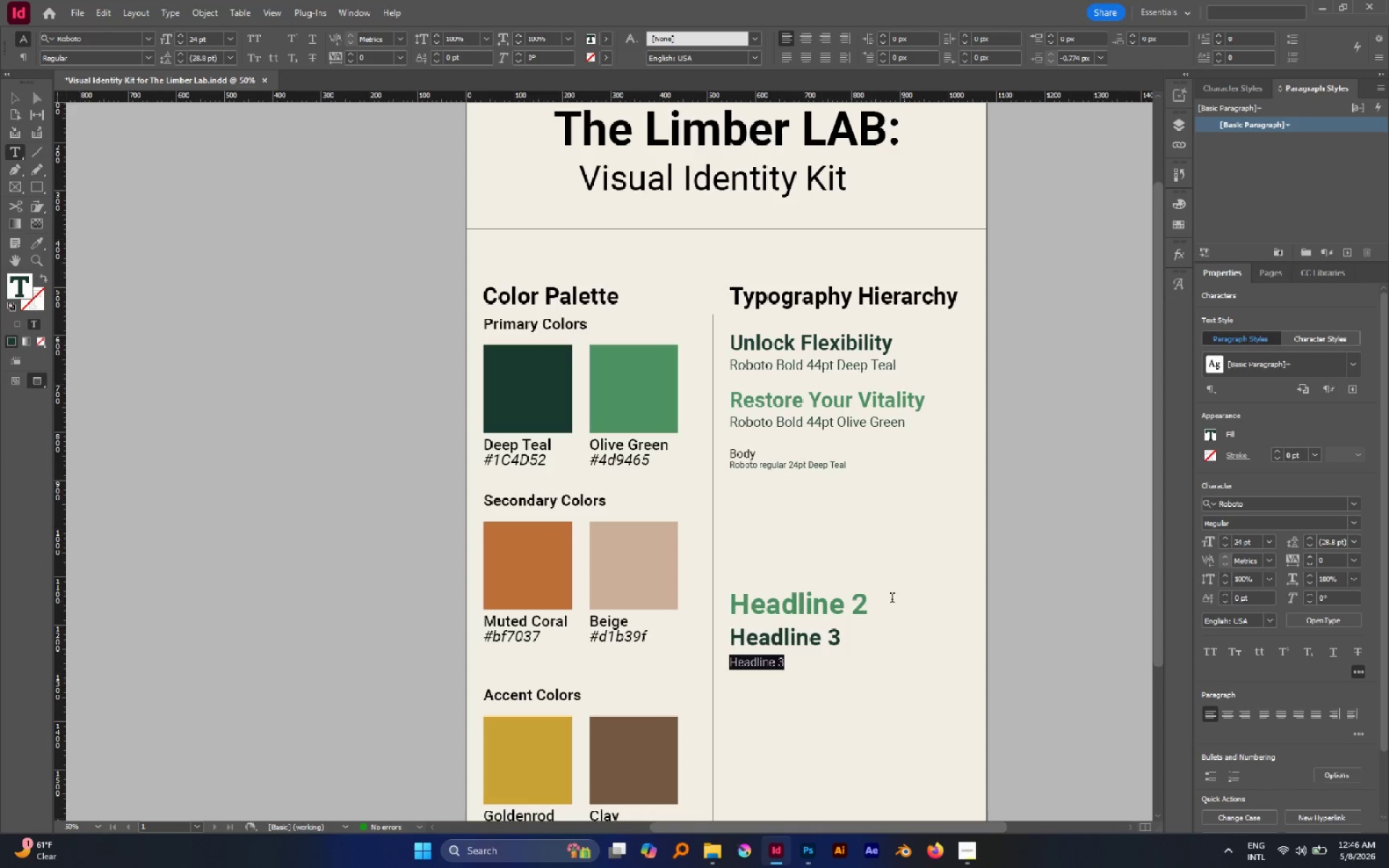 
hold_key(key=ShiftLeft, duration=0.75)
 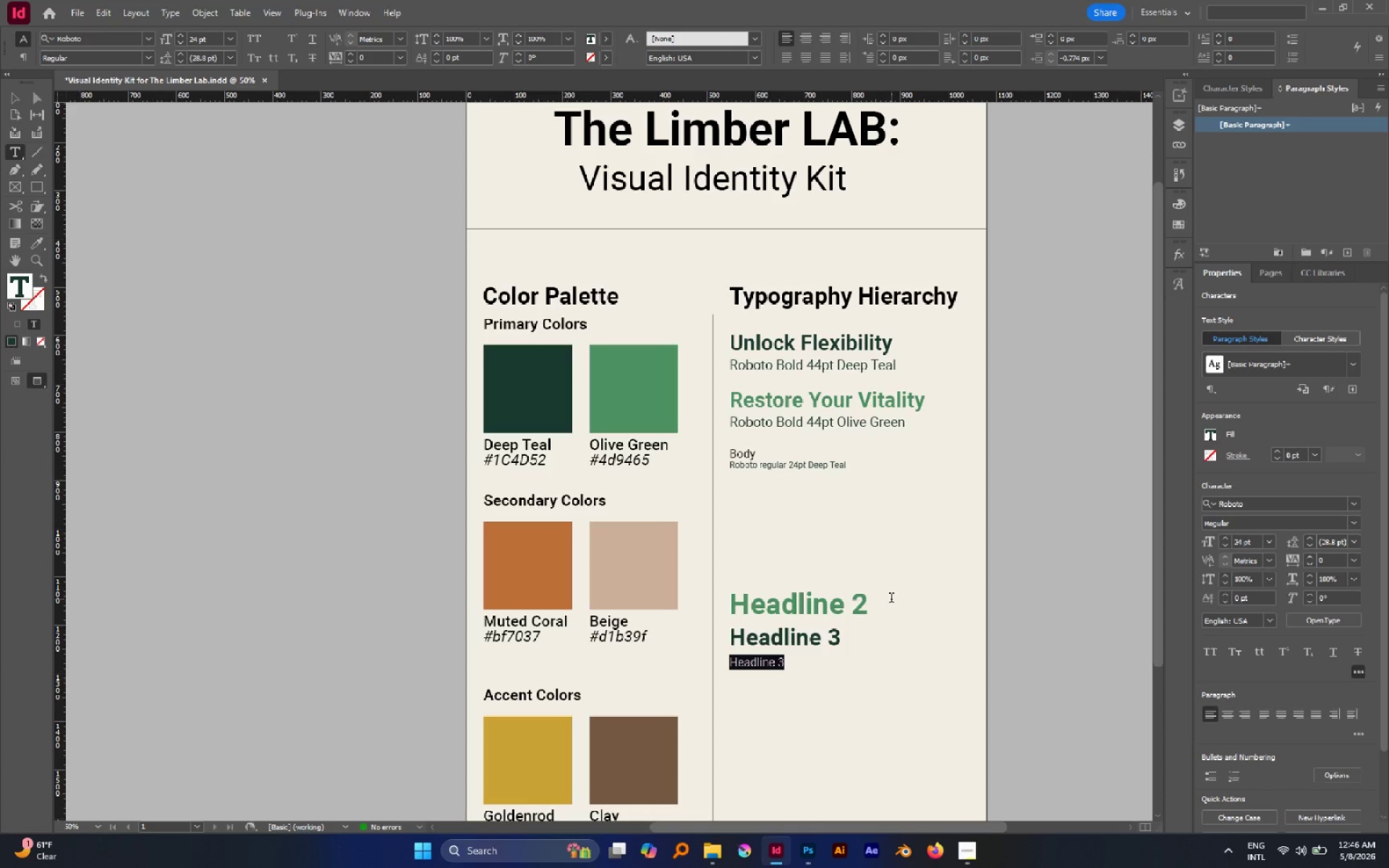 
type(Body)
key(Escape)
 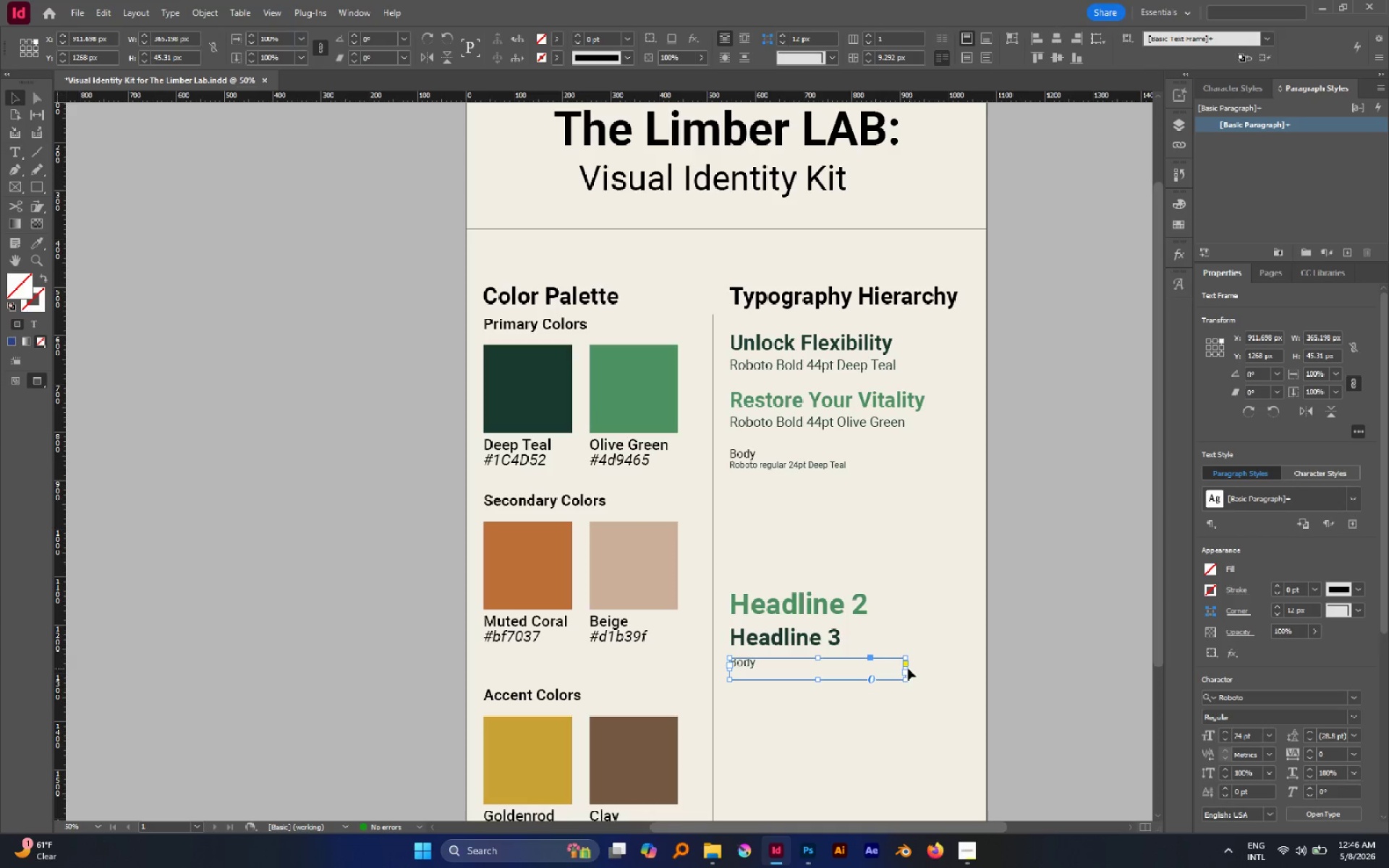 
double_click([906, 667])
 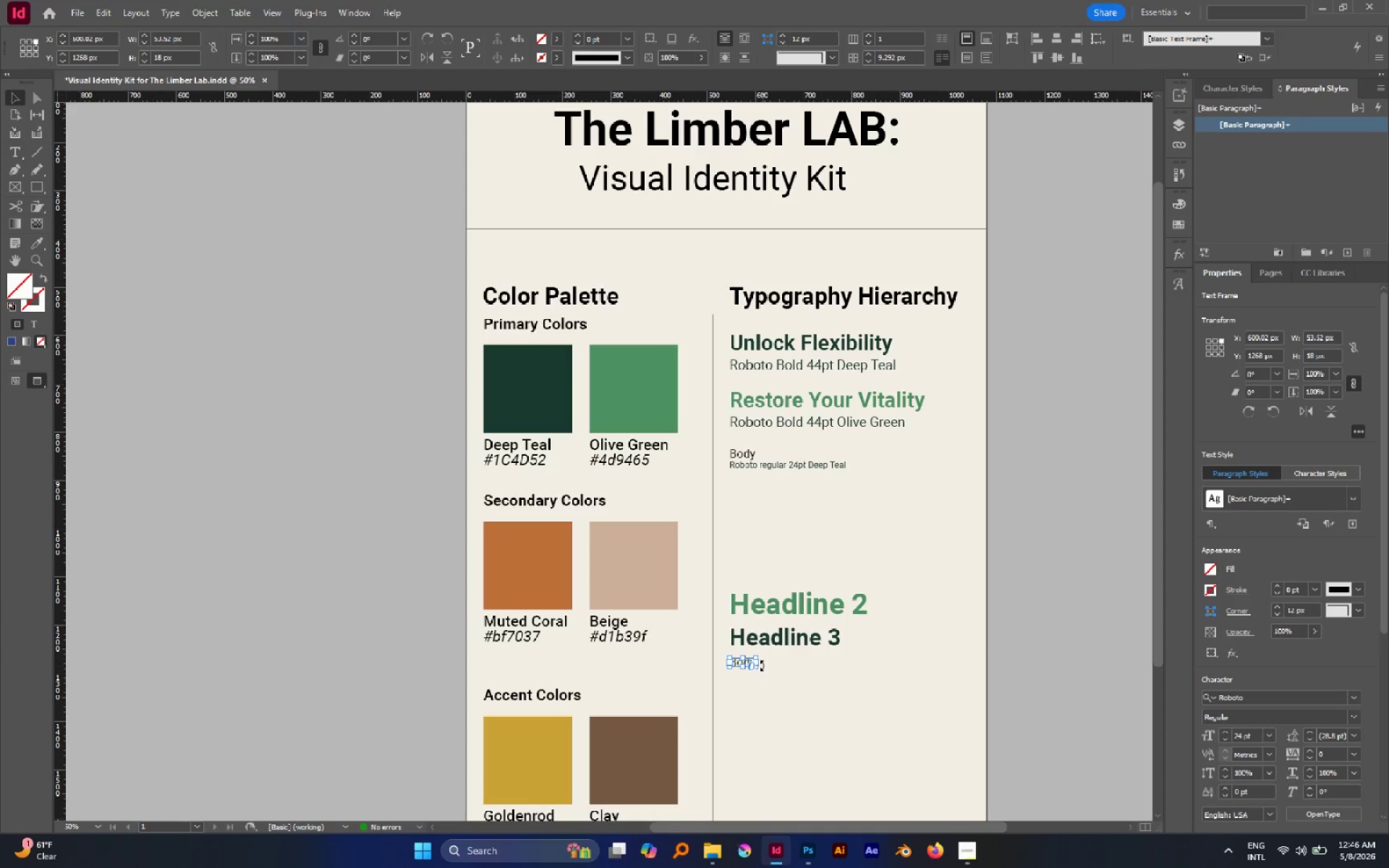 
key(Alt+AltLeft)
 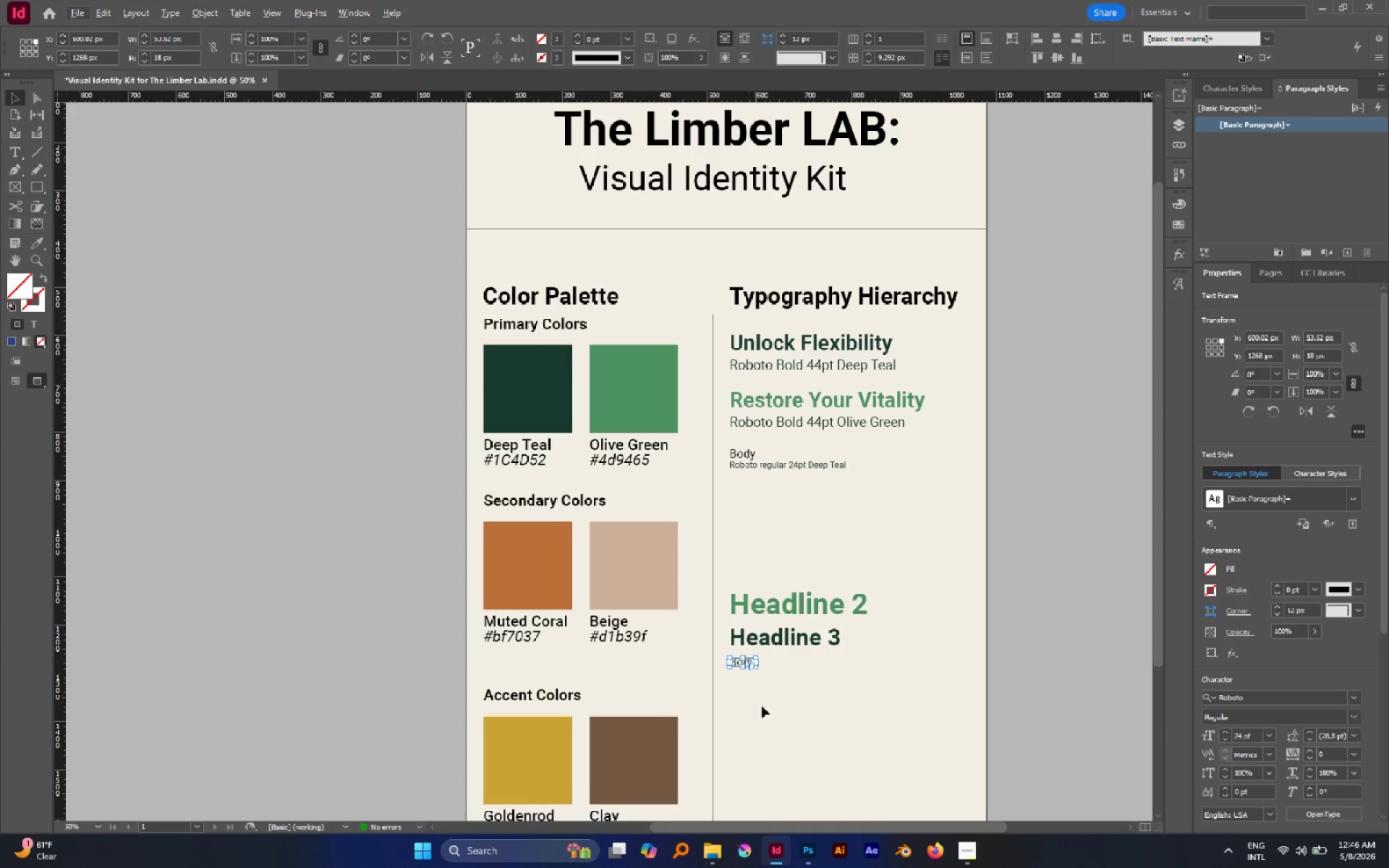 
hold_key(key=AltLeft, duration=0.47)
scroll: coordinate [762, 707], scroll_direction: up, amount: 2.0
 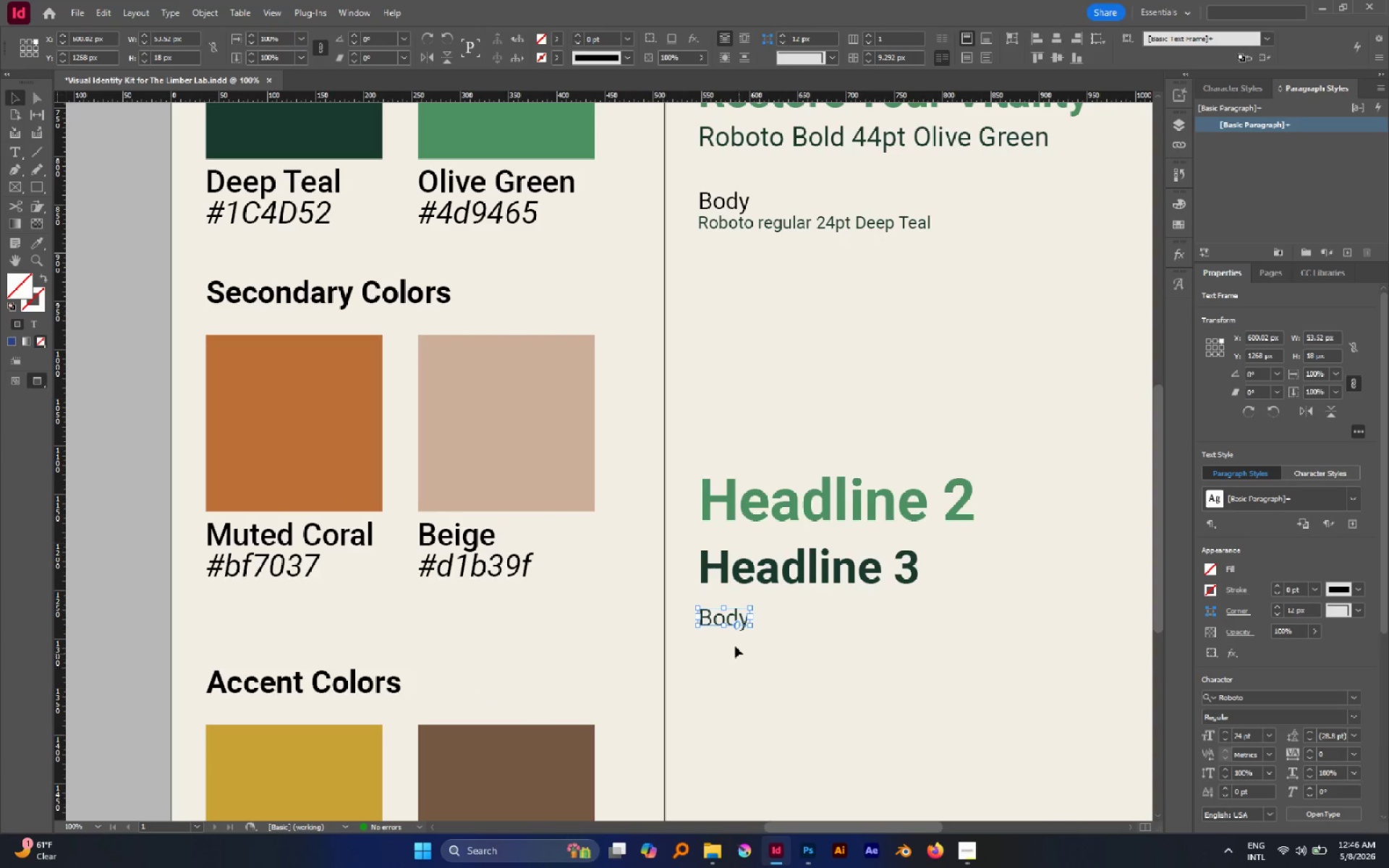 
hold_key(key=AltLeft, duration=1.38)
left_click_drag(start_coordinate=[724, 619], to_coordinate=[730, 656])
 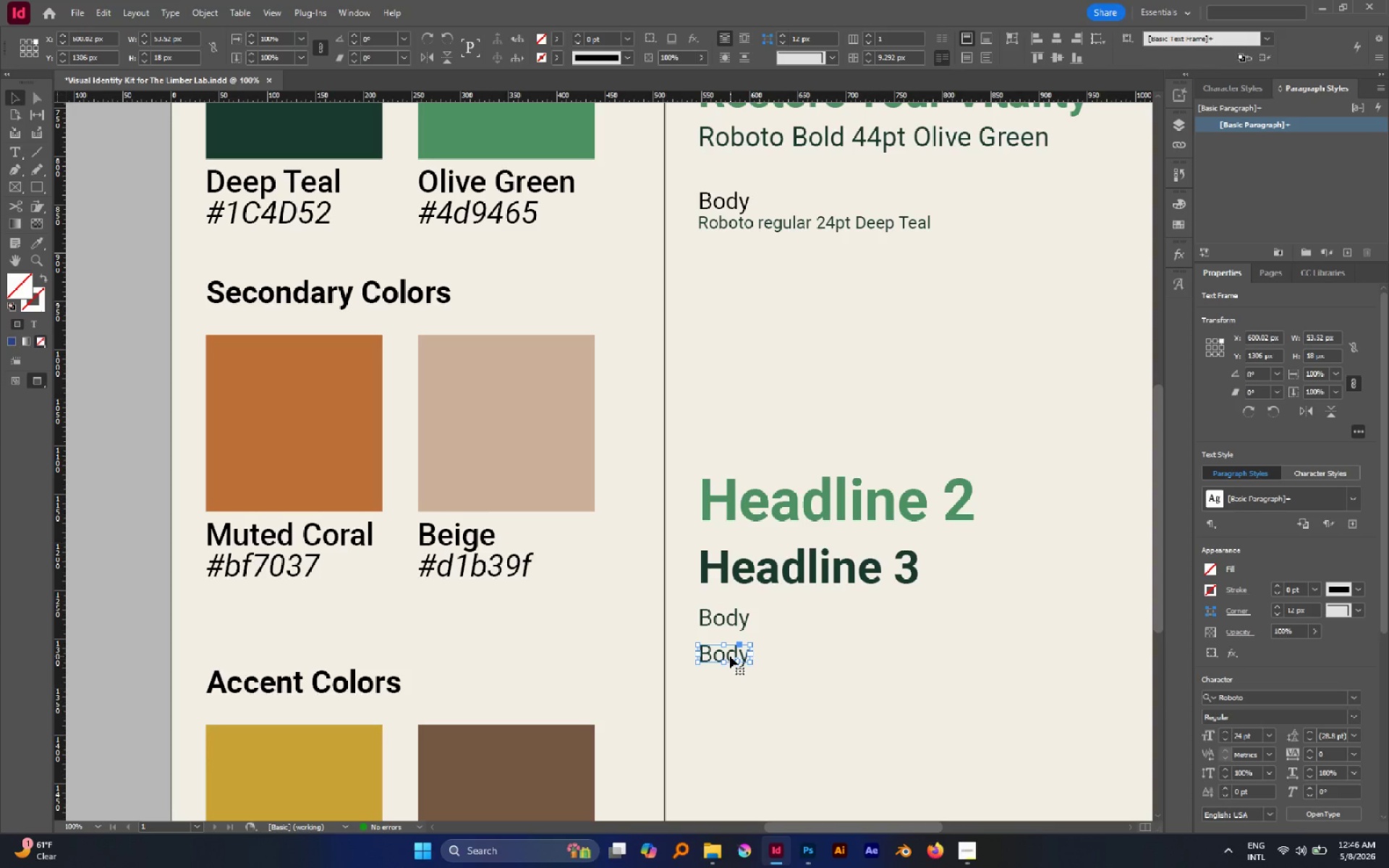 
hold_key(key=ShiftLeft, duration=0.77)
 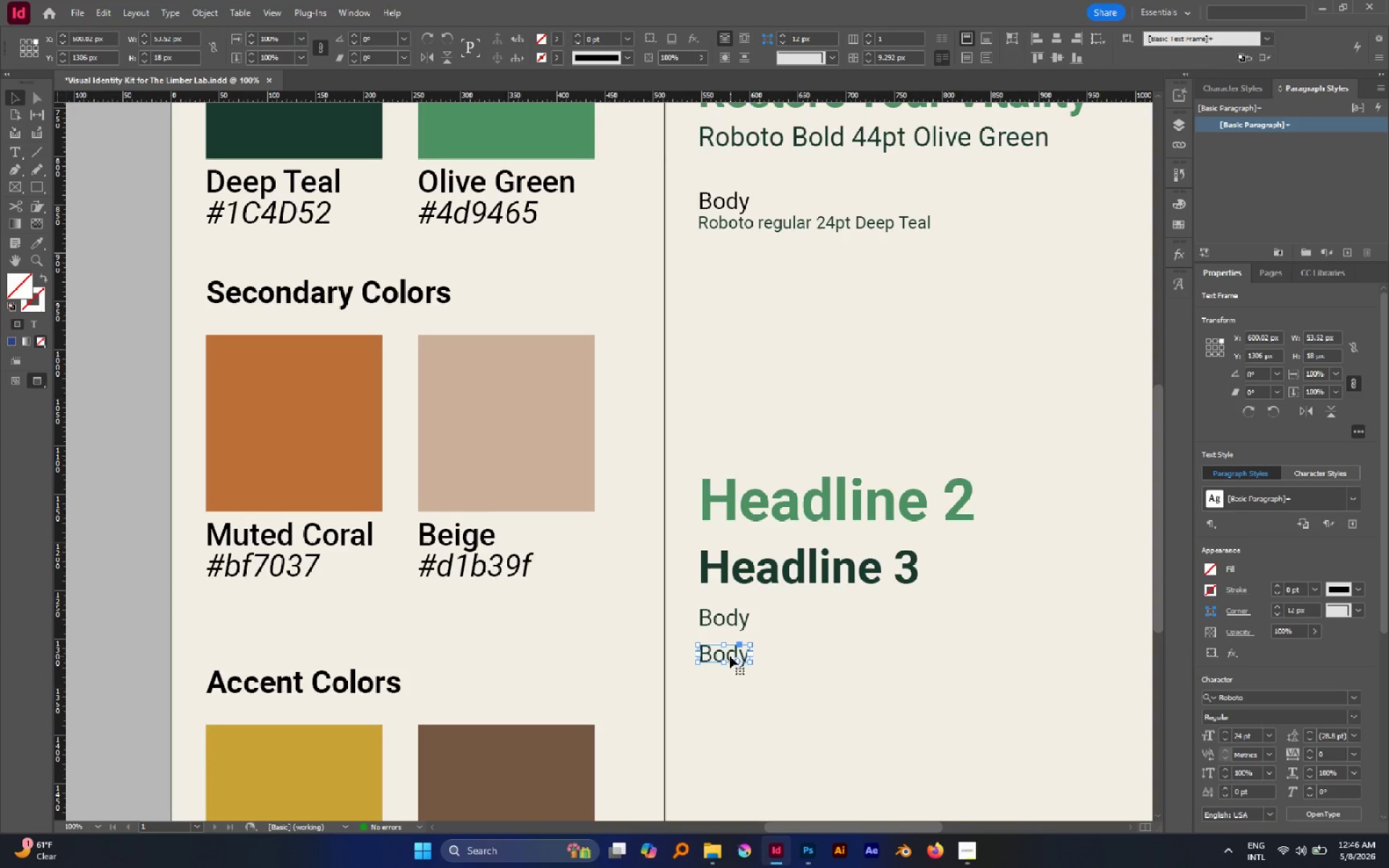 
double_click([730, 656])
 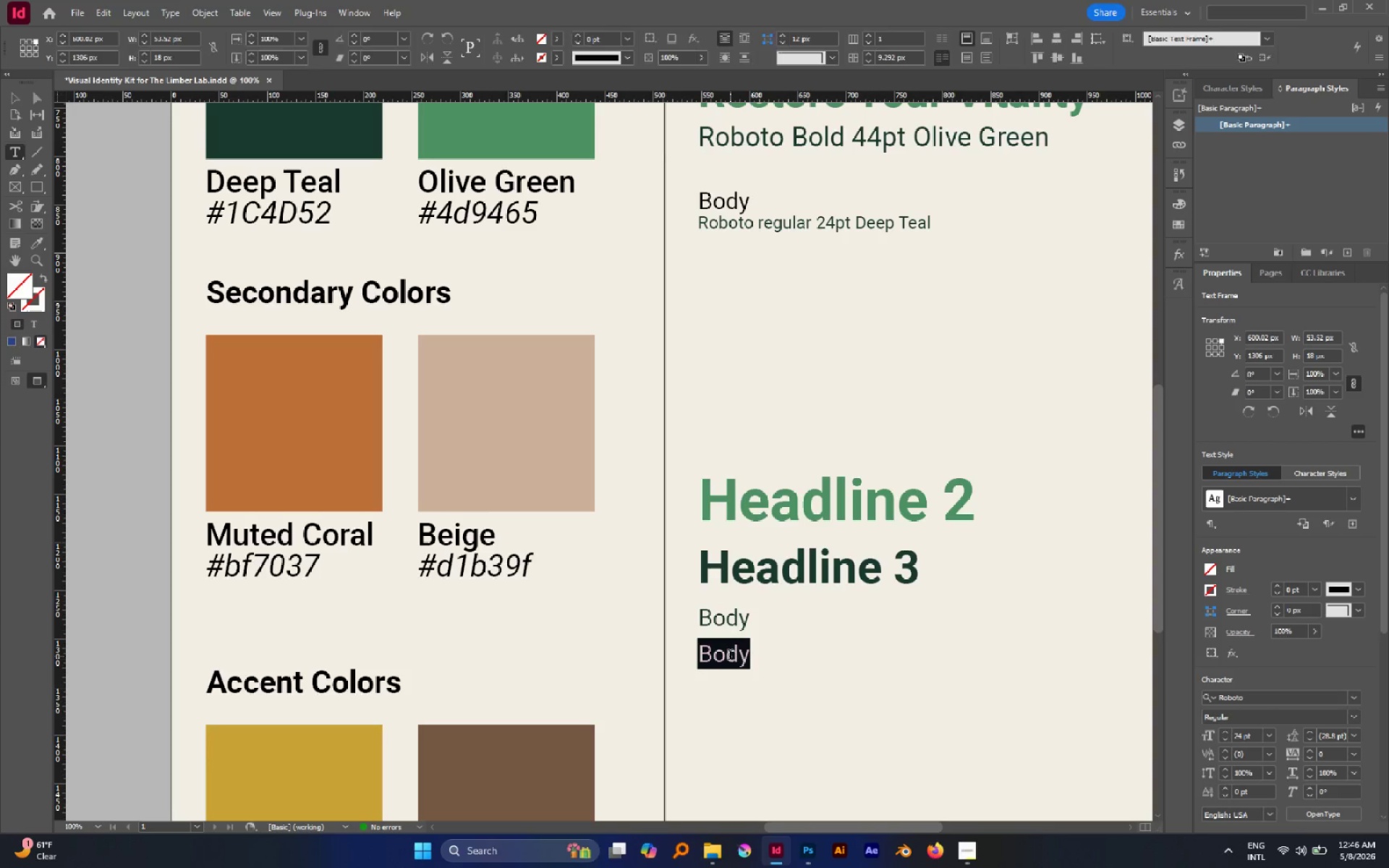 
triple_click([730, 656])
 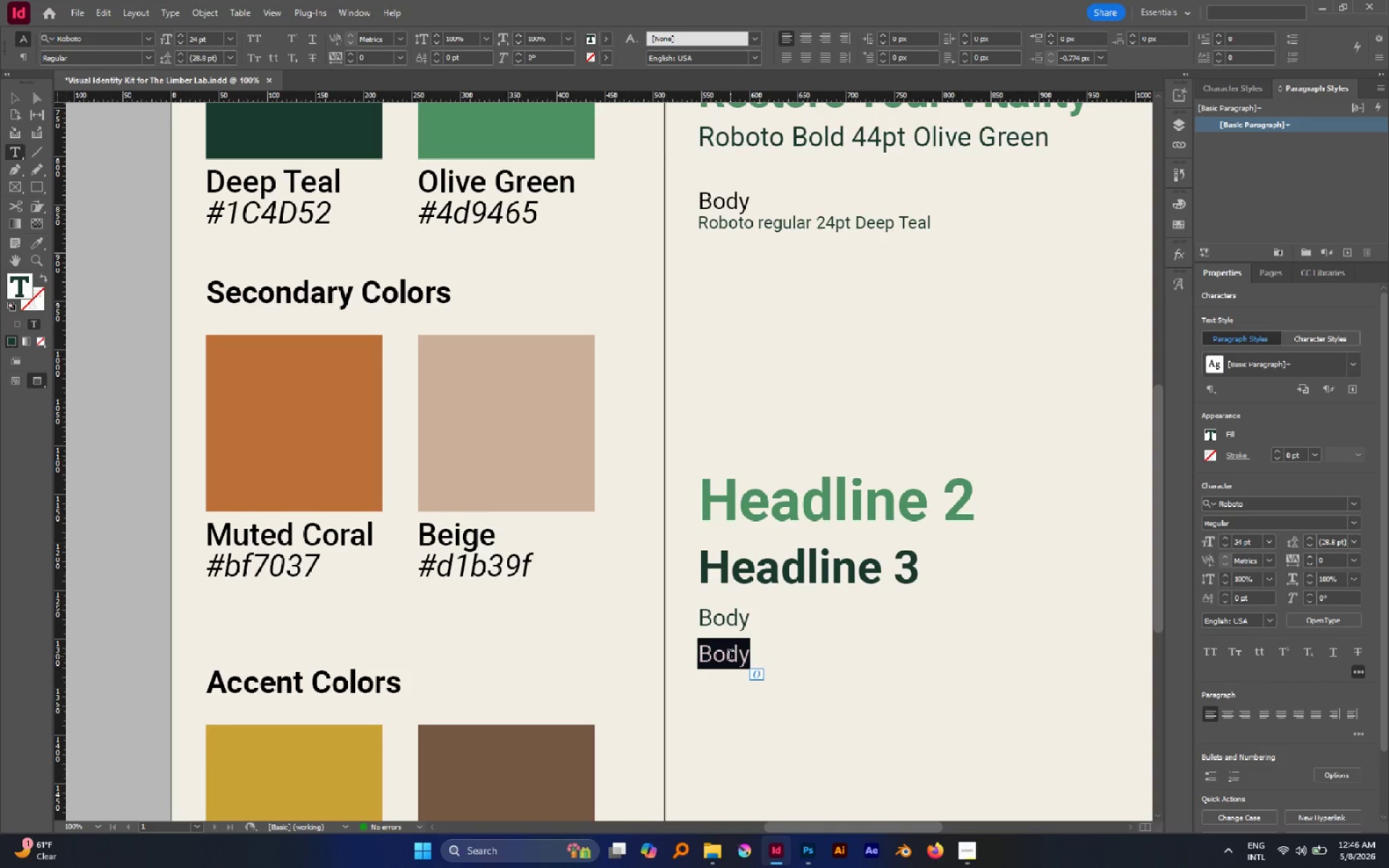 
type(List )
 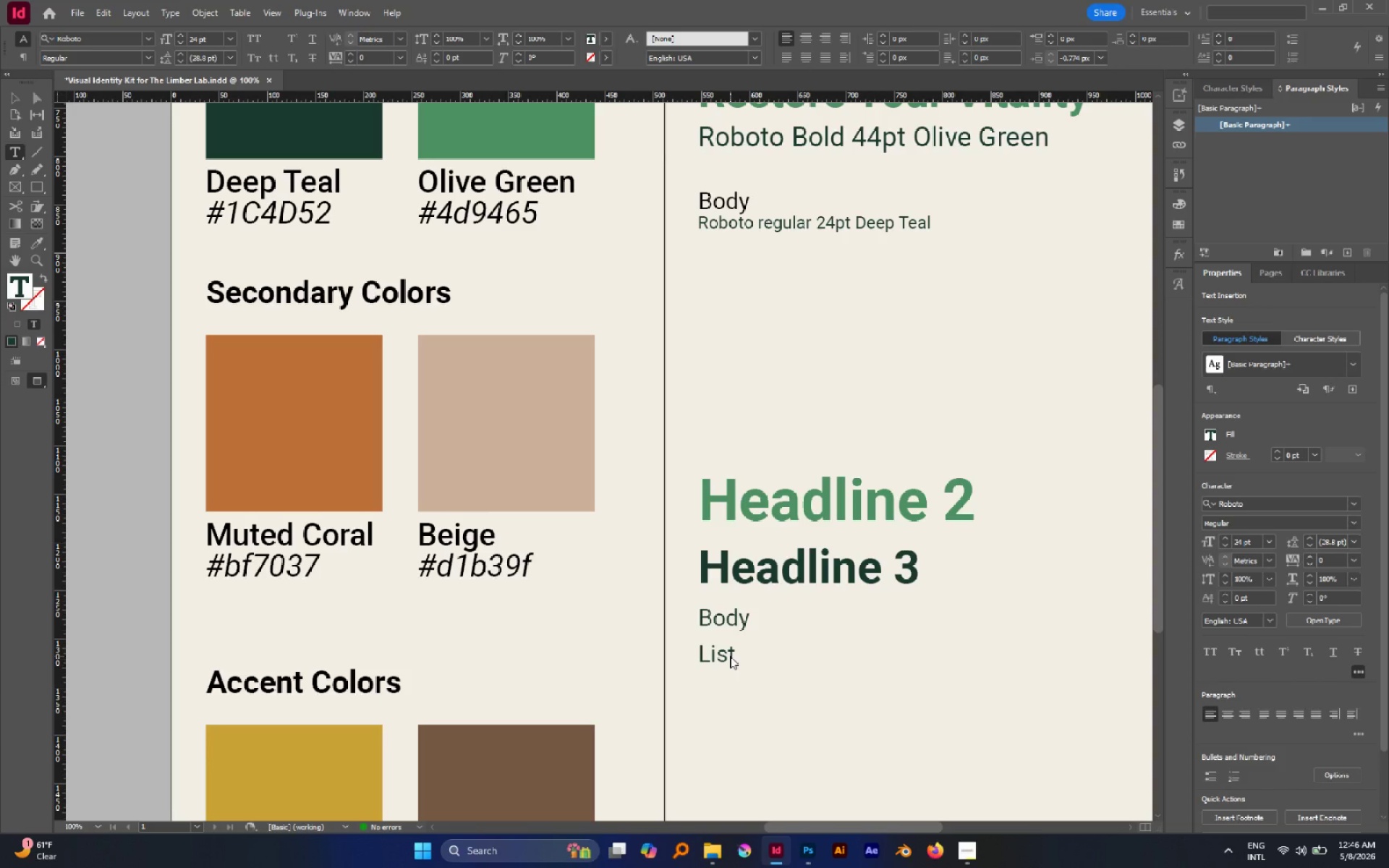 
type(Bullet)
key(Escape)
 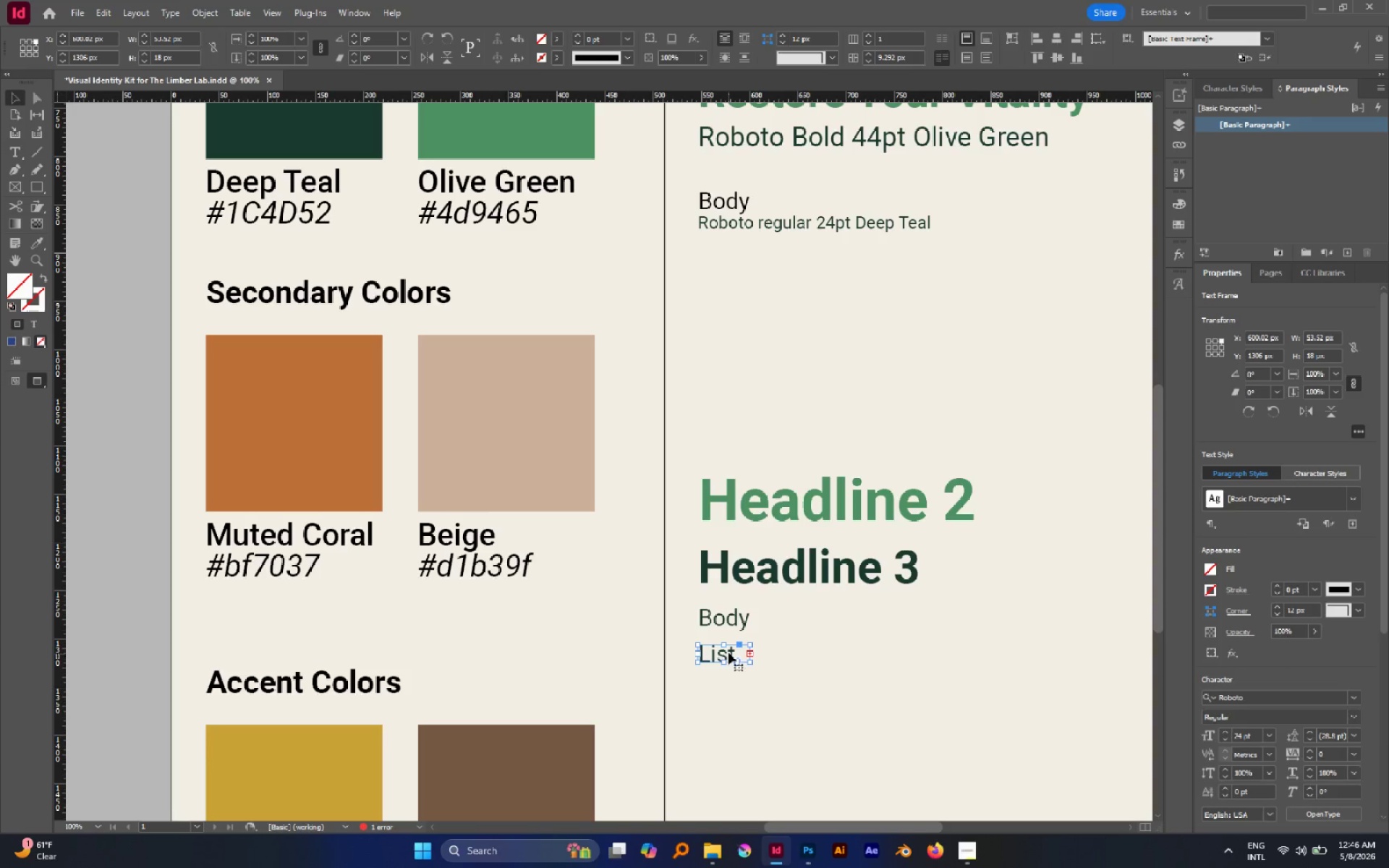 
hold_key(key=AltLeft, duration=0.98)
scroll: coordinate [765, 655], scroll_direction: up, amount: 4.0
 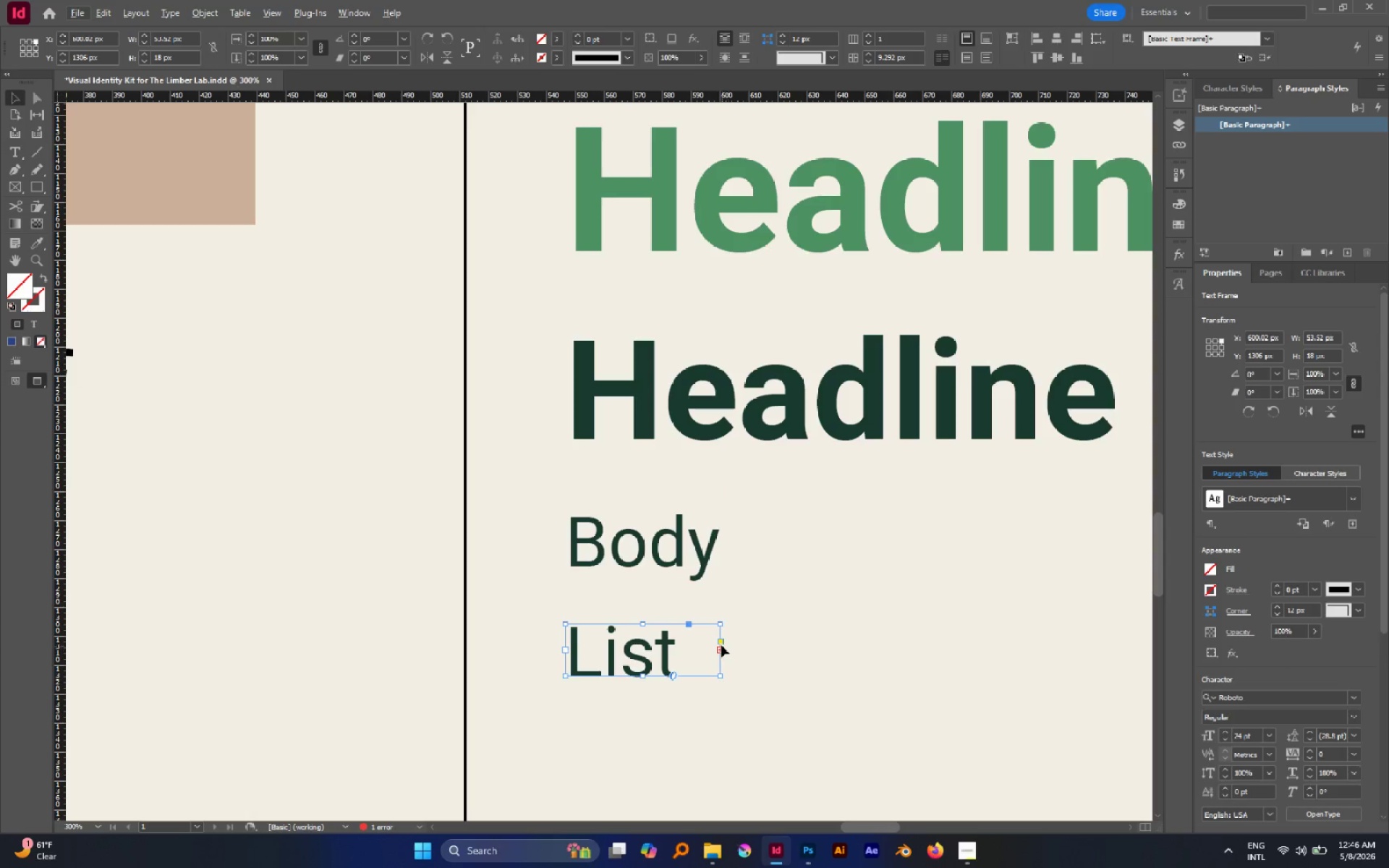 
hold_key(key=AltLeft, duration=0.58)
scroll: coordinate [722, 646], scroll_direction: up, amount: 2.0
 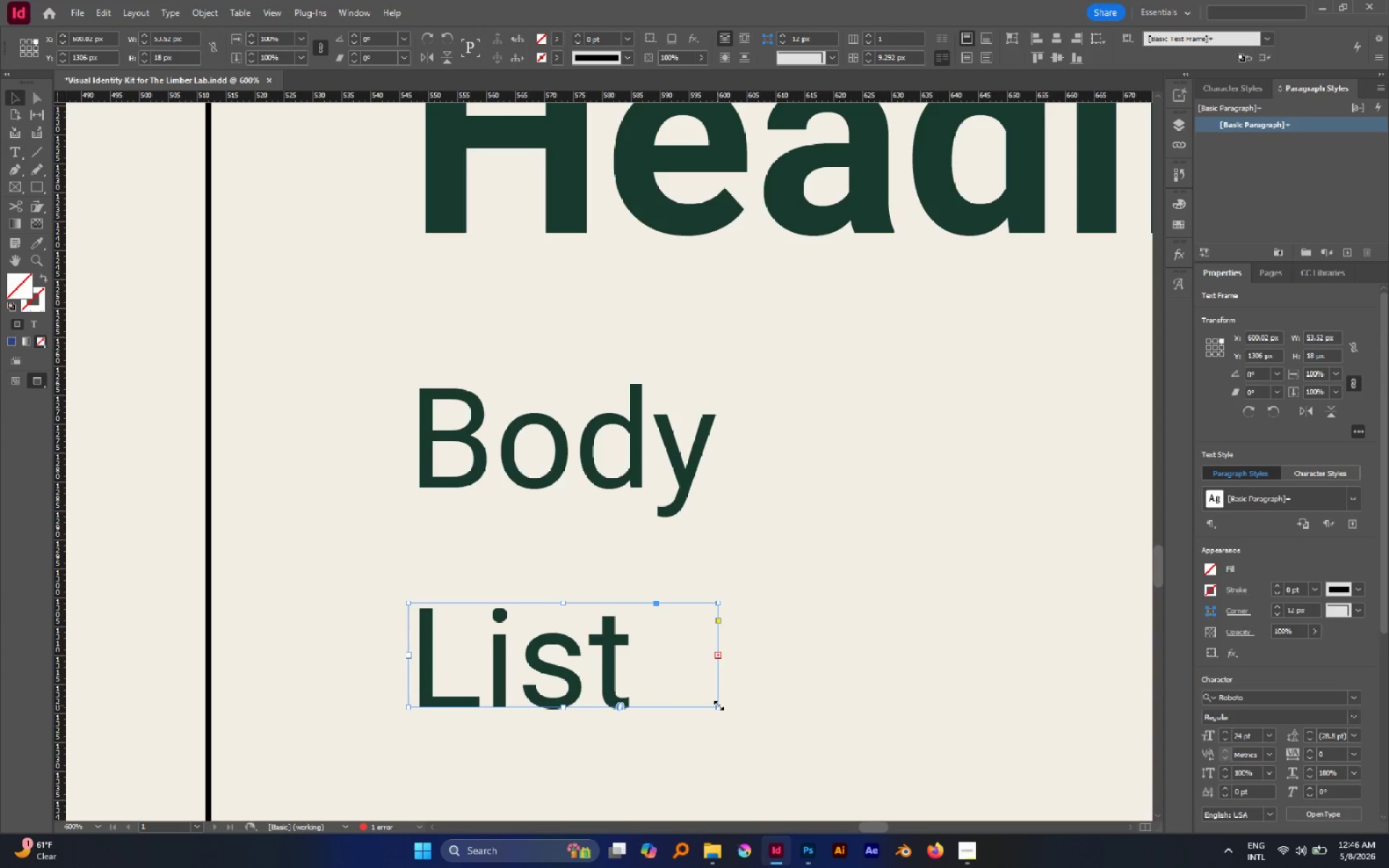 
hold_key(key=AltLeft, duration=0.42)
scroll: coordinate [723, 668], scroll_direction: up, amount: 2.0
 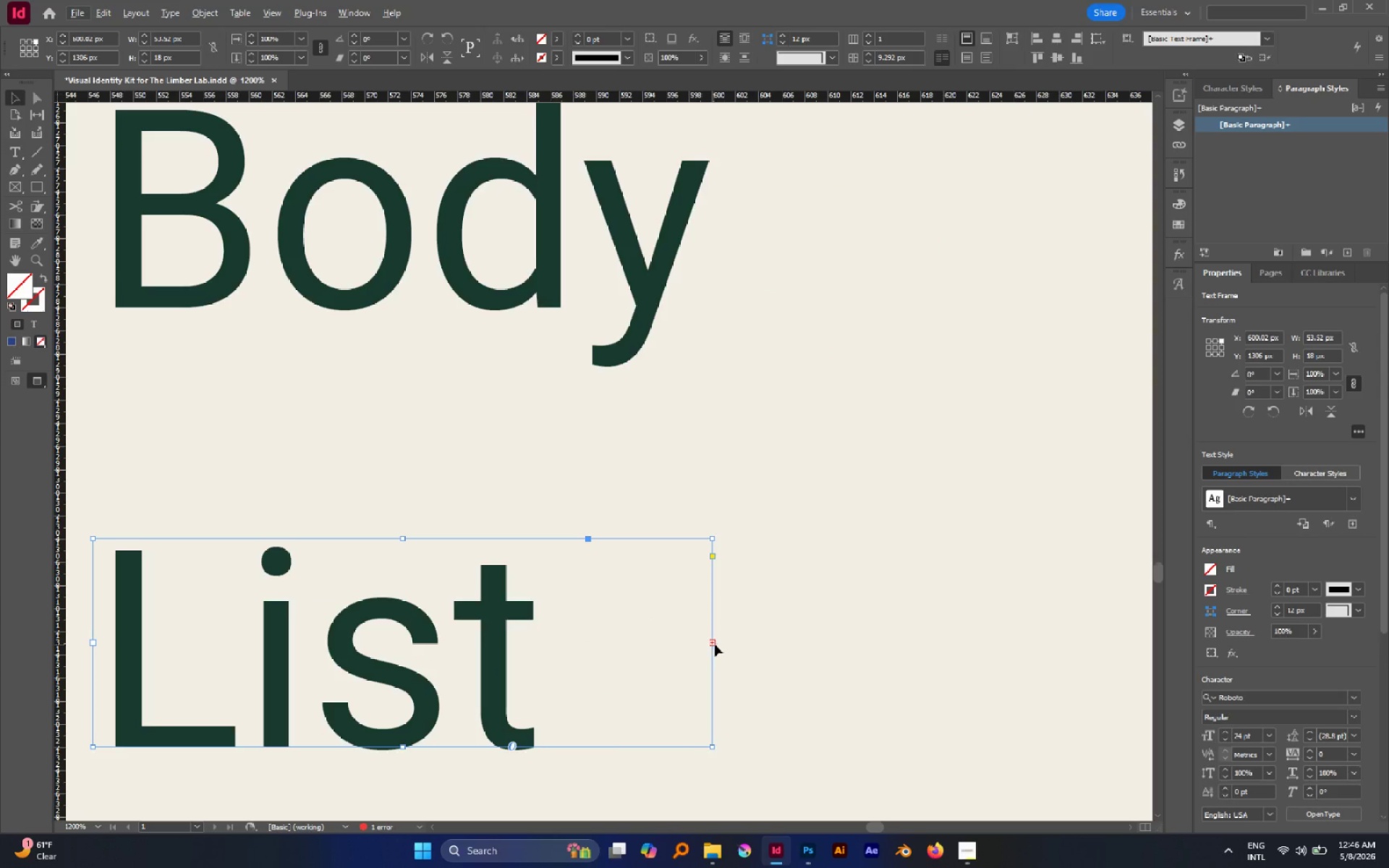 
left_click([778, 644])
 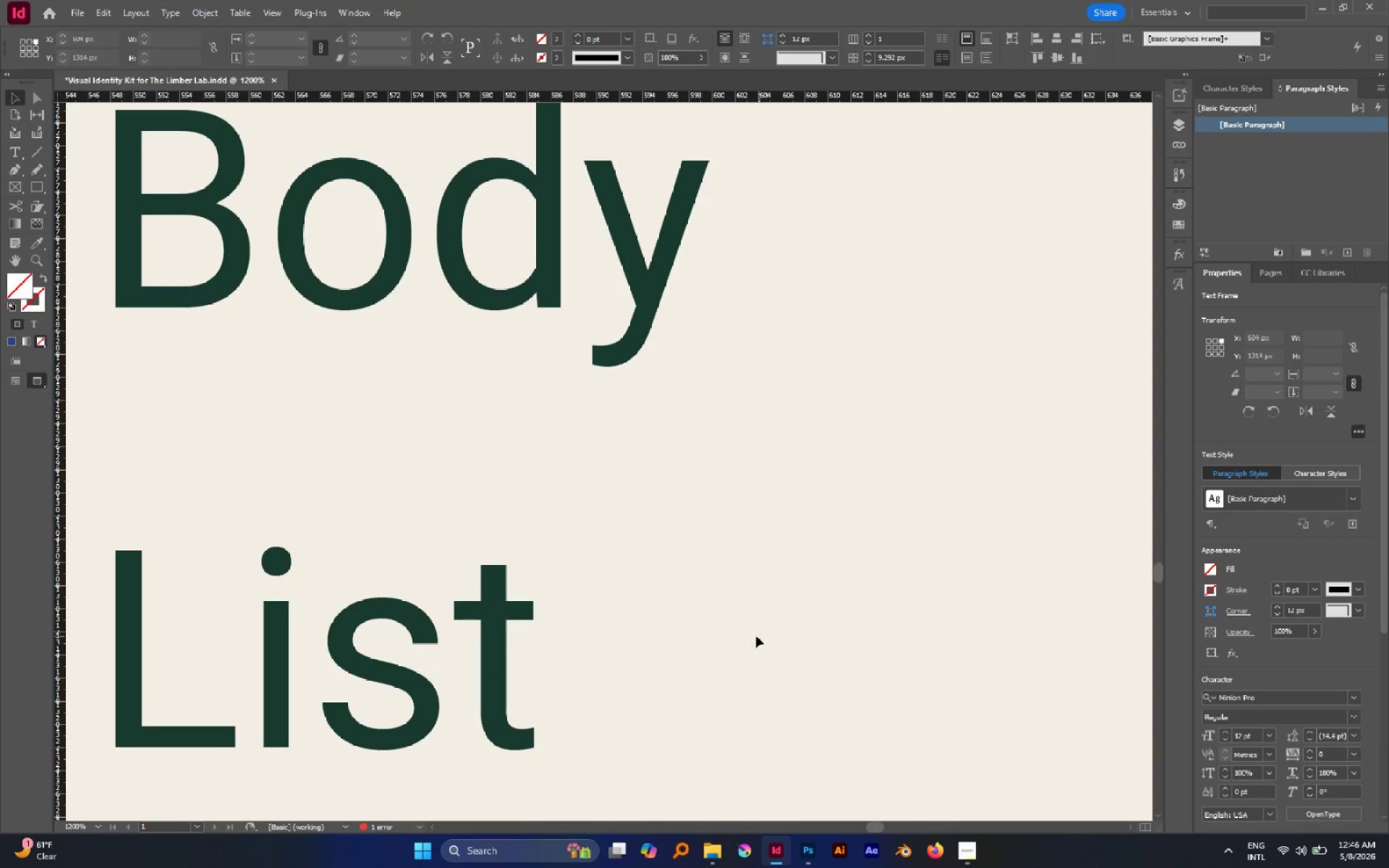 
left_click_drag(start_coordinate=[755, 637], to_coordinate=[680, 668])
 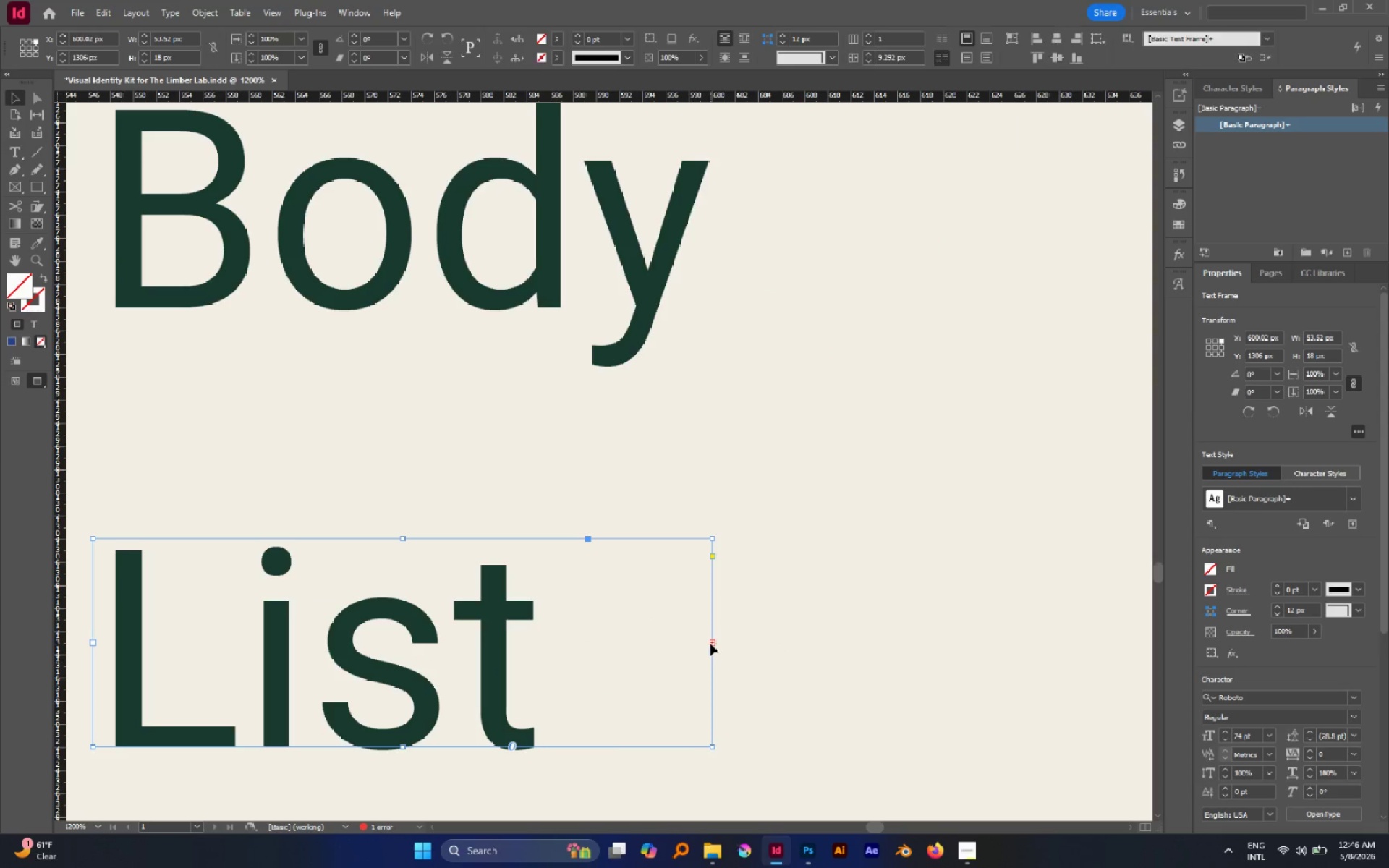 
left_click_drag(start_coordinate=[710, 644], to_coordinate=[1018, 671])
 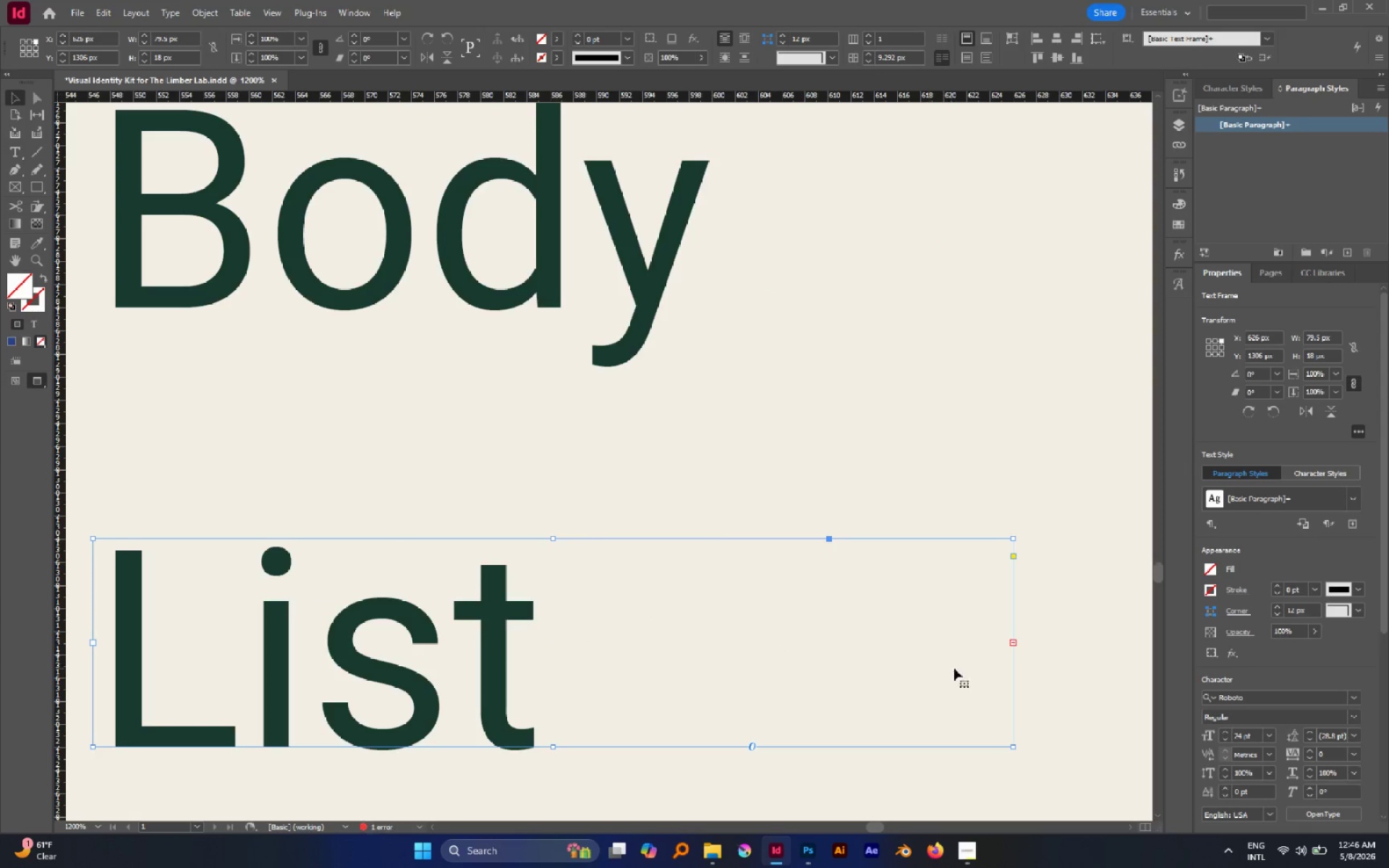 
hold_key(key=AltLeft, duration=0.48)
scroll: coordinate [851, 650], scroll_direction: down, amount: 3.0
 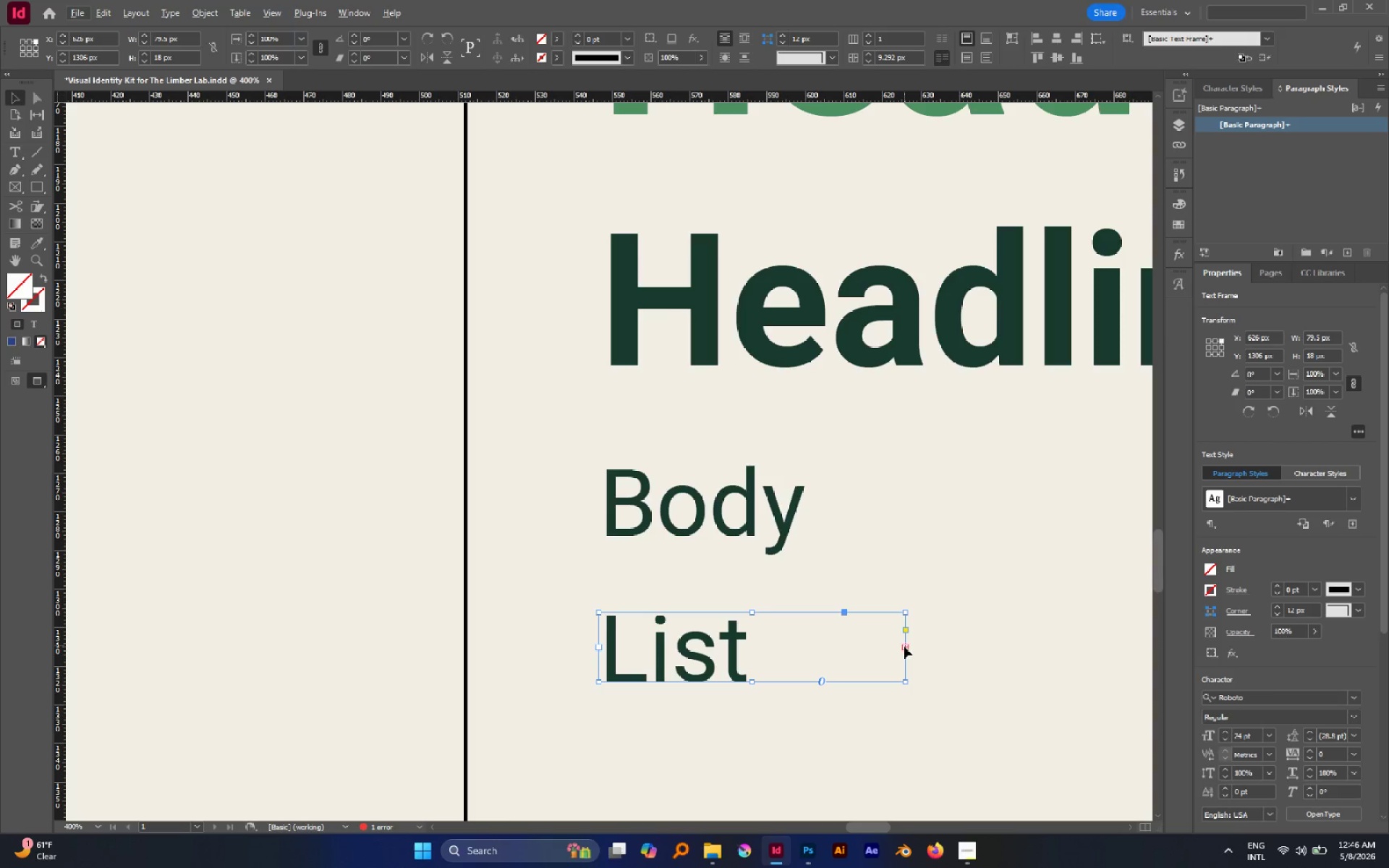 
left_click_drag(start_coordinate=[904, 647], to_coordinate=[1067, 653])
 